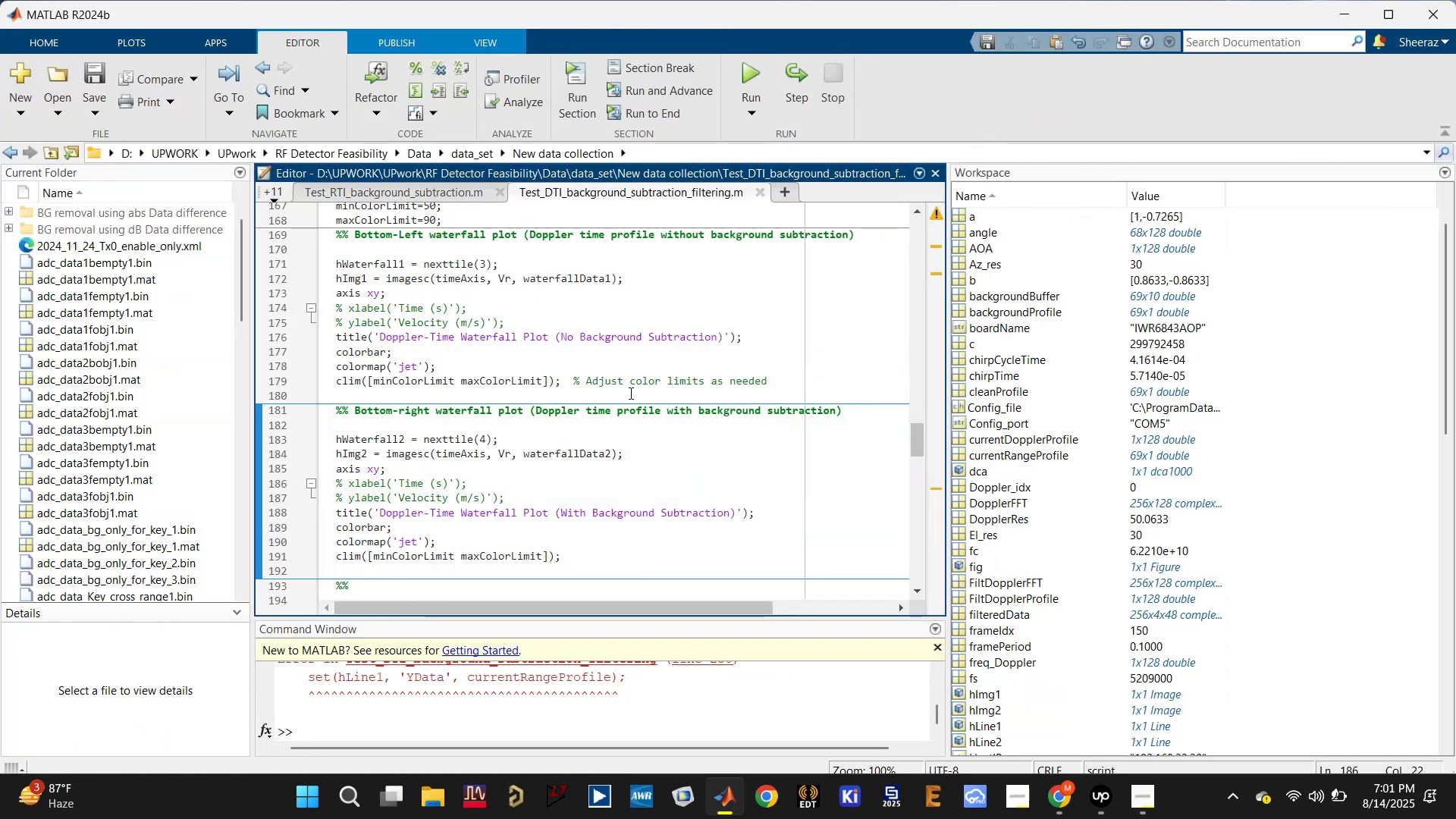 
left_click([610, 447])
 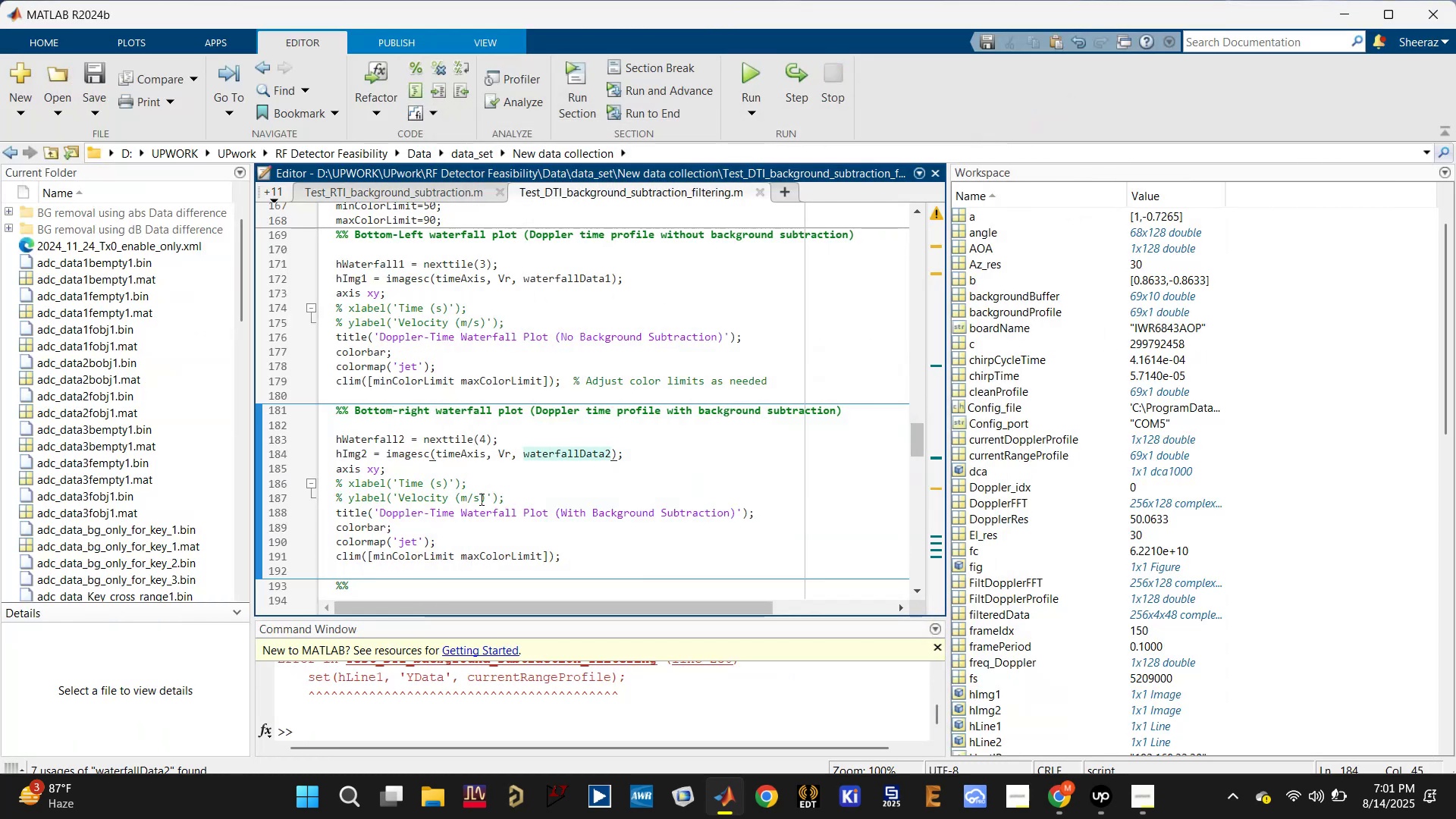 
key(Control+S)
 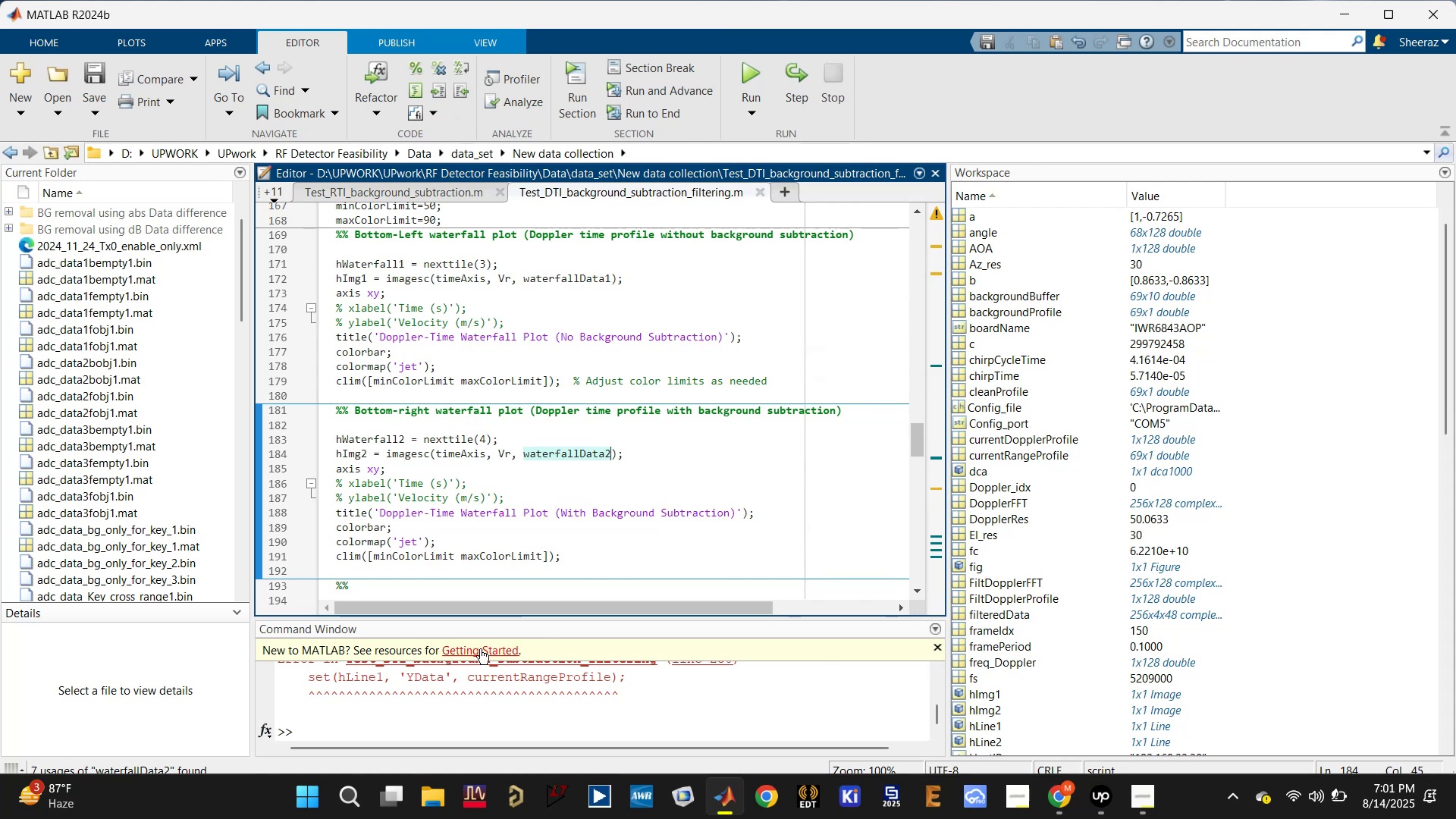 
left_click([454, 706])
 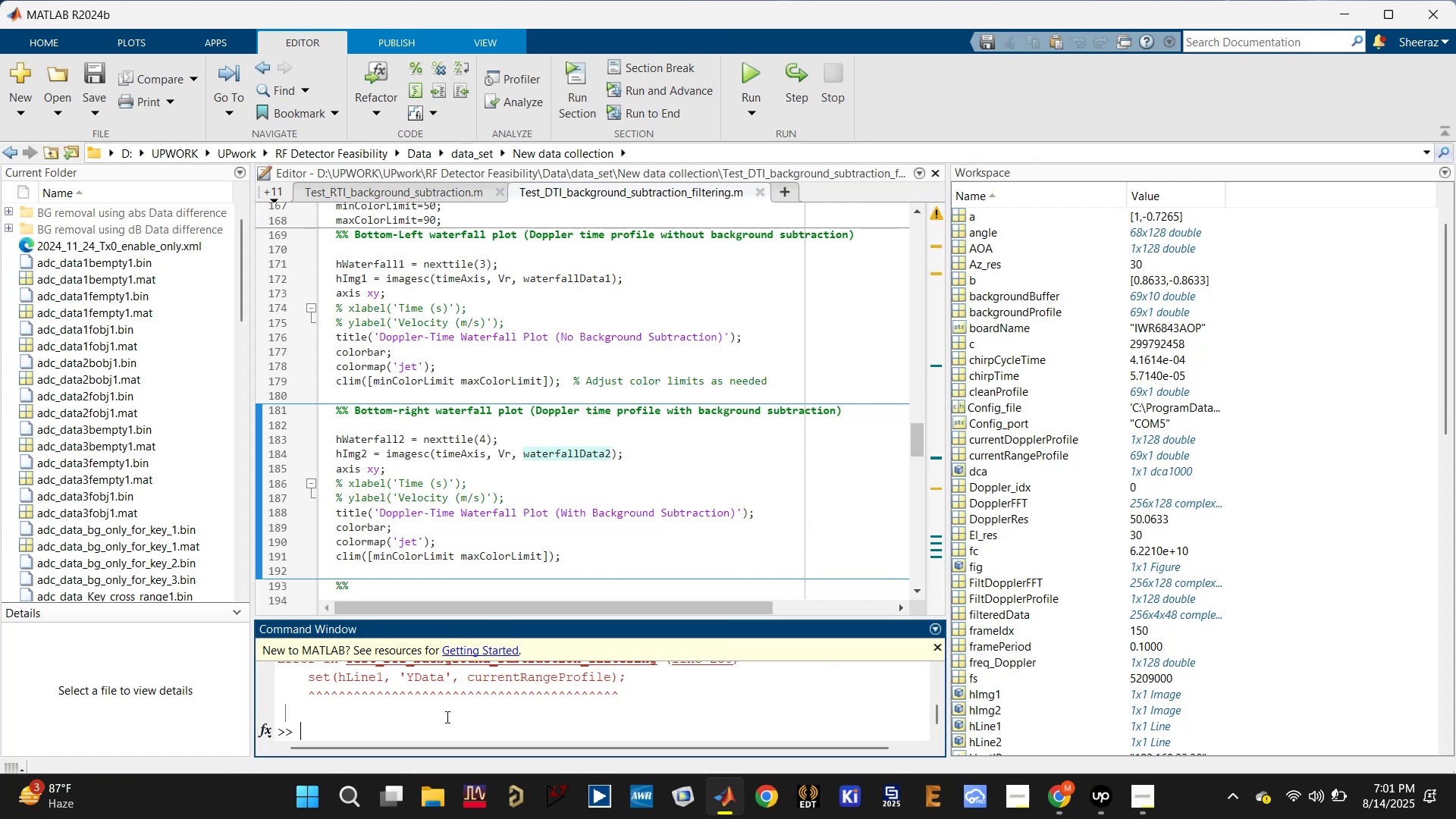 
type(dca.release;)
 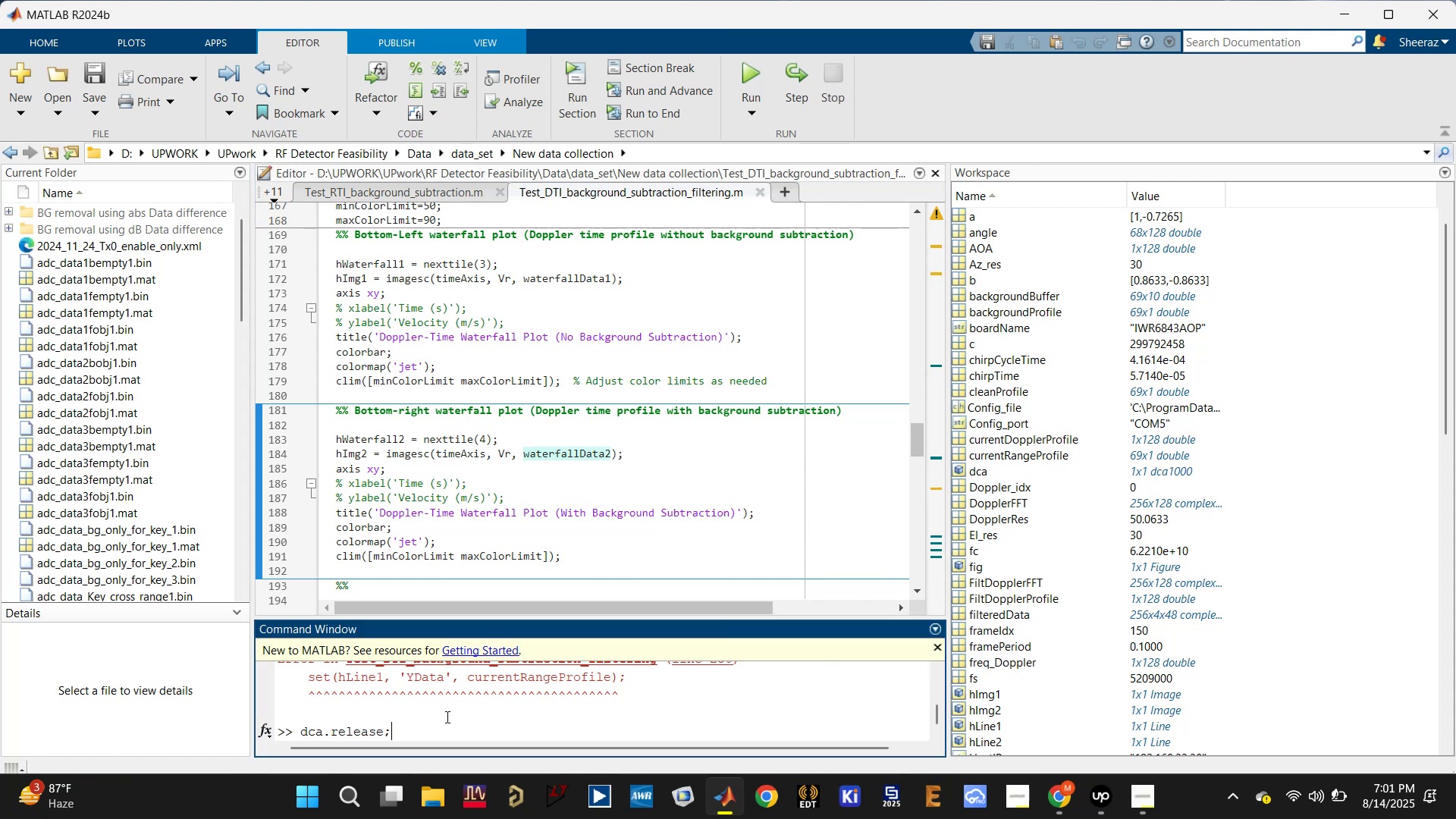 
key(Enter)
 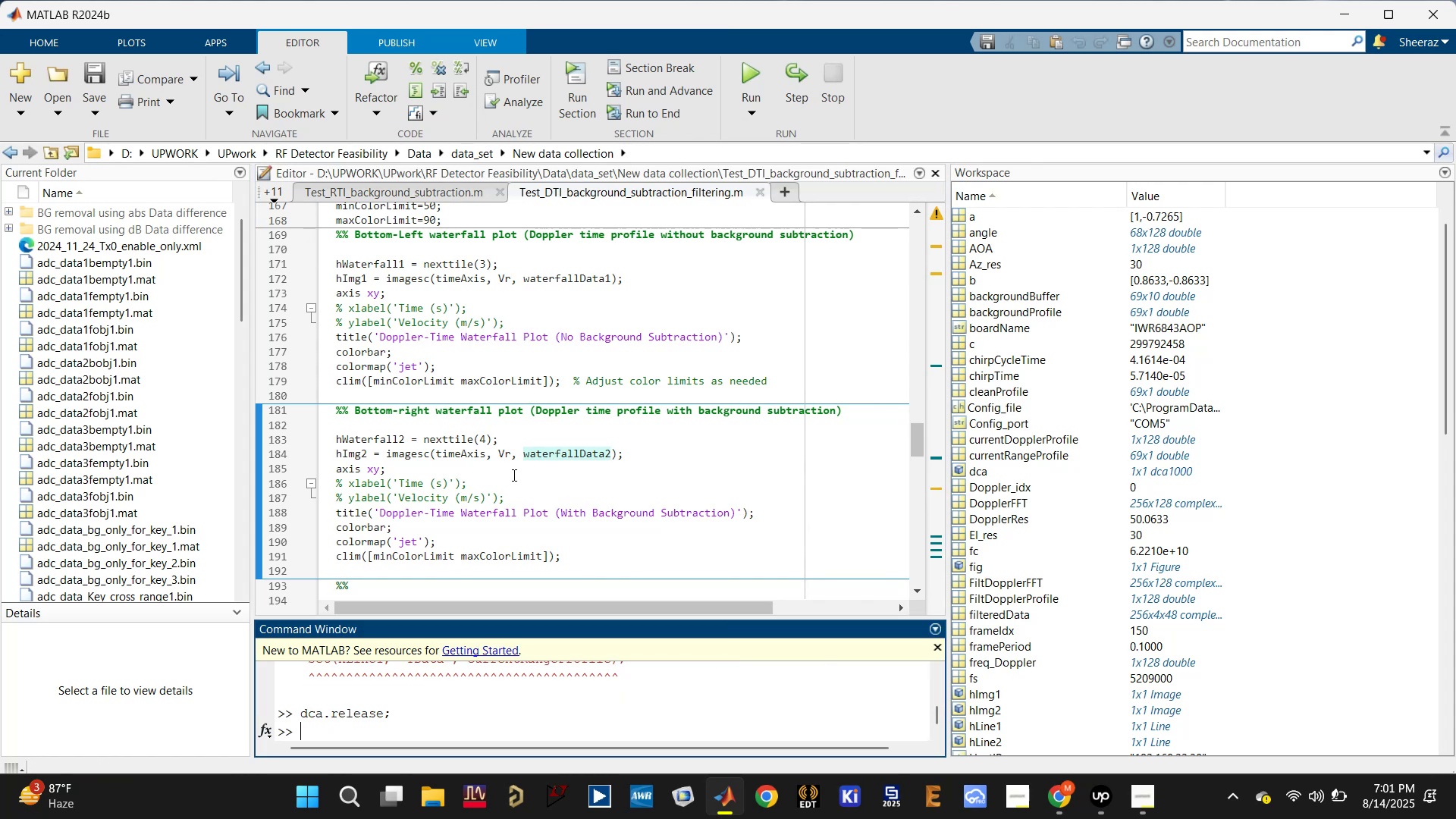 
left_click([503, 450])
 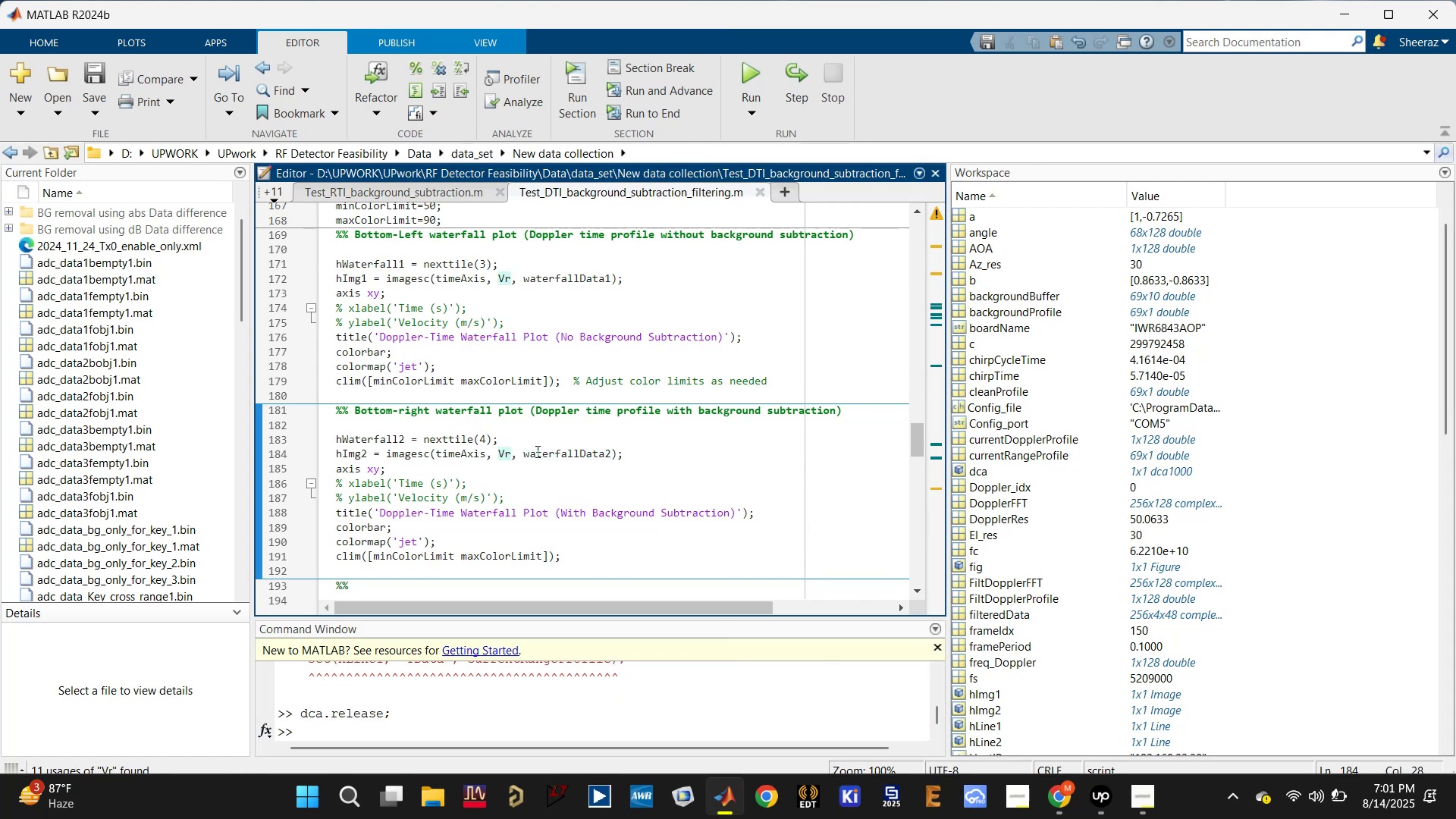 
left_click([576, 452])
 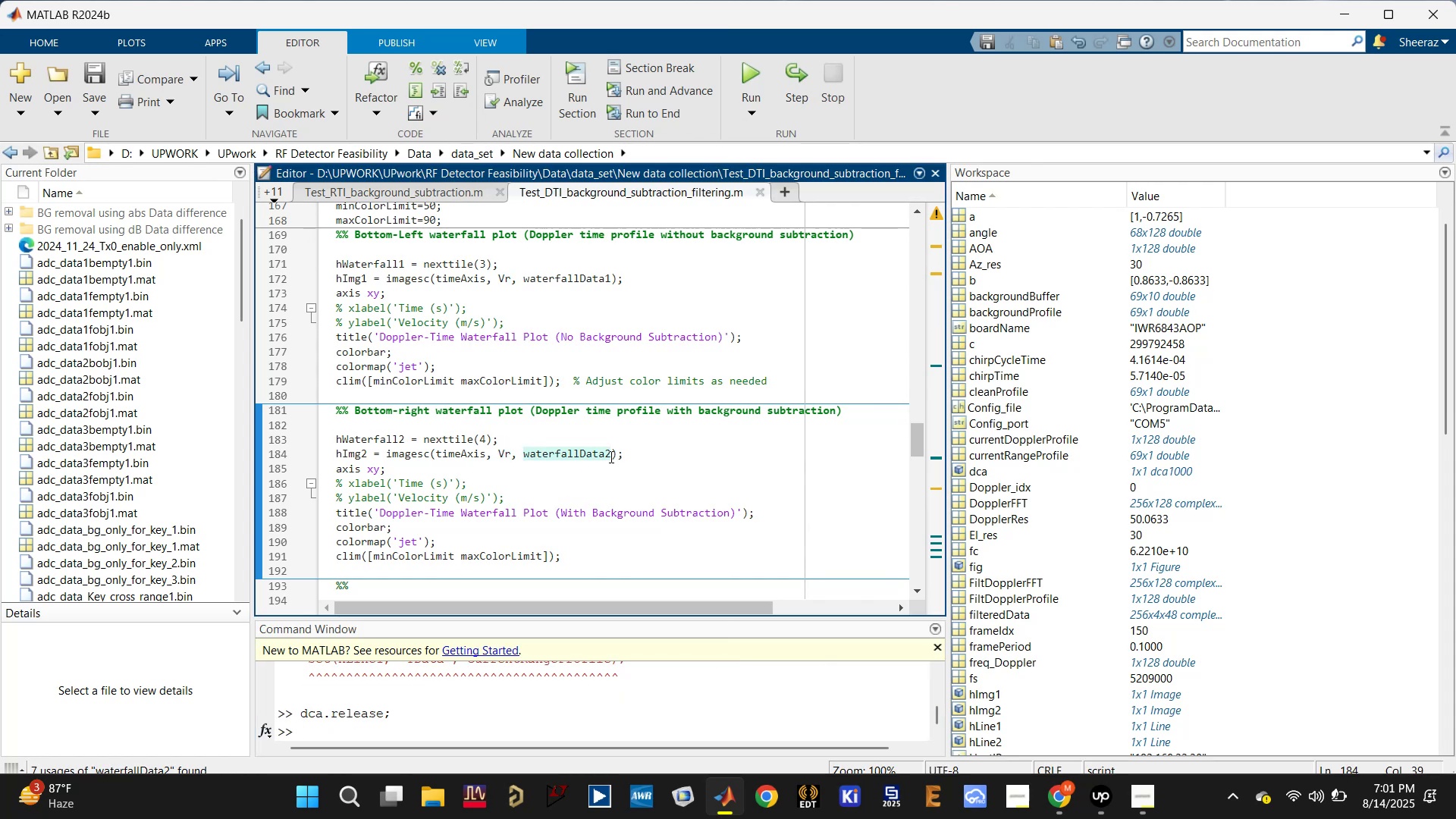 
left_click([611, 453])
 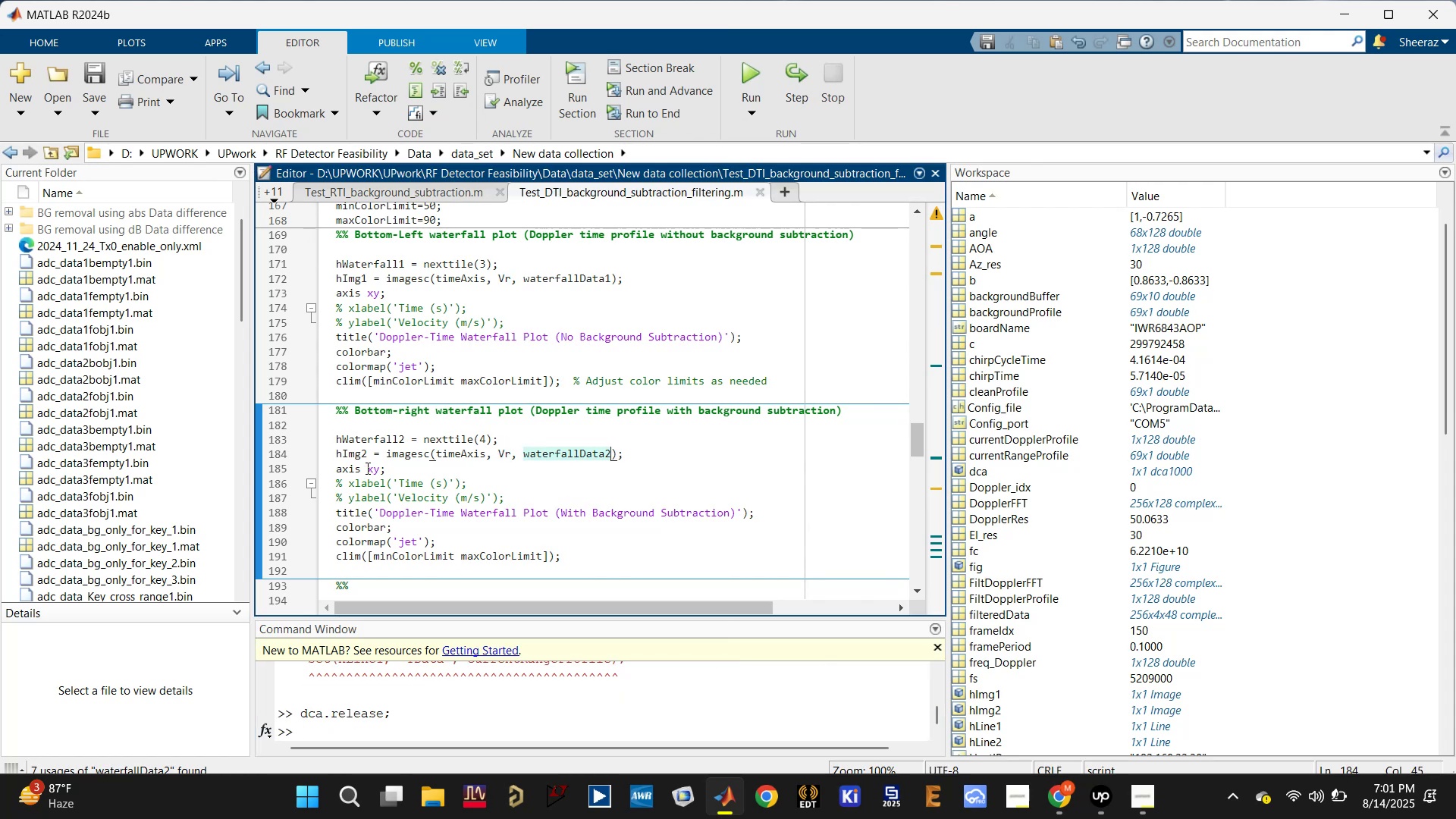 
left_click([359, 453])
 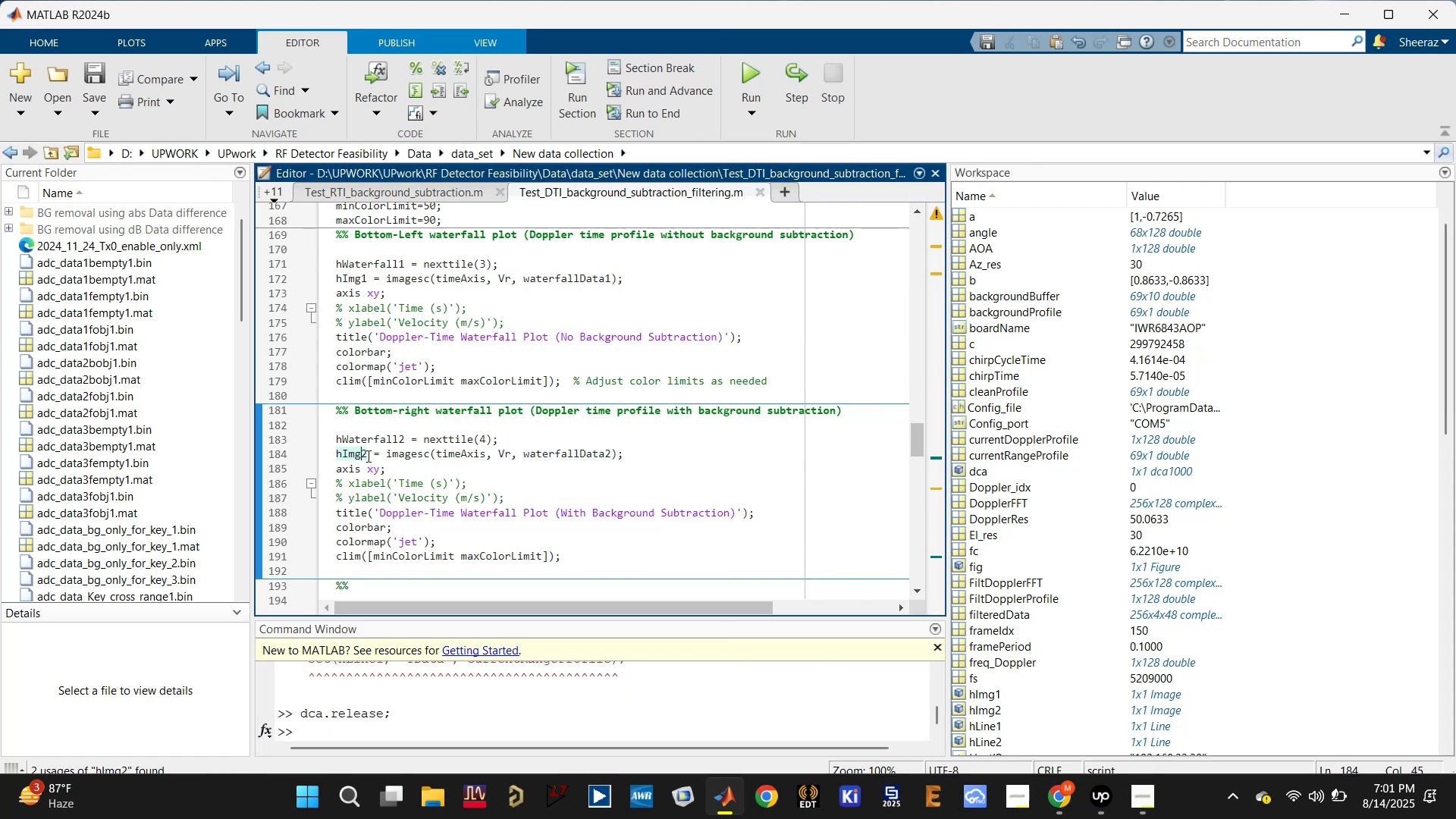 
scroll: coordinate [567, 535], scroll_direction: down, amount: 9.0
 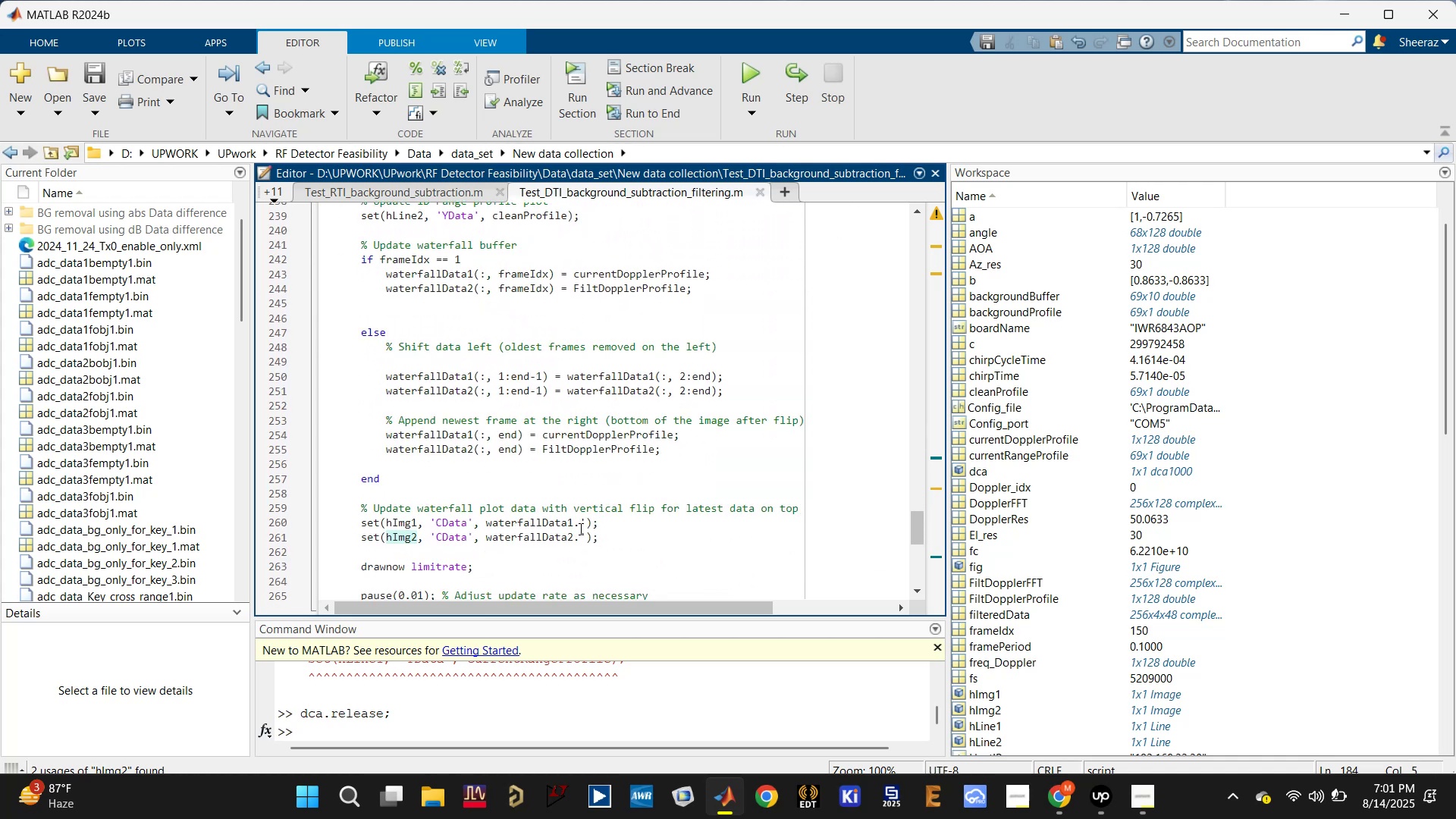 
left_click([586, 519])
 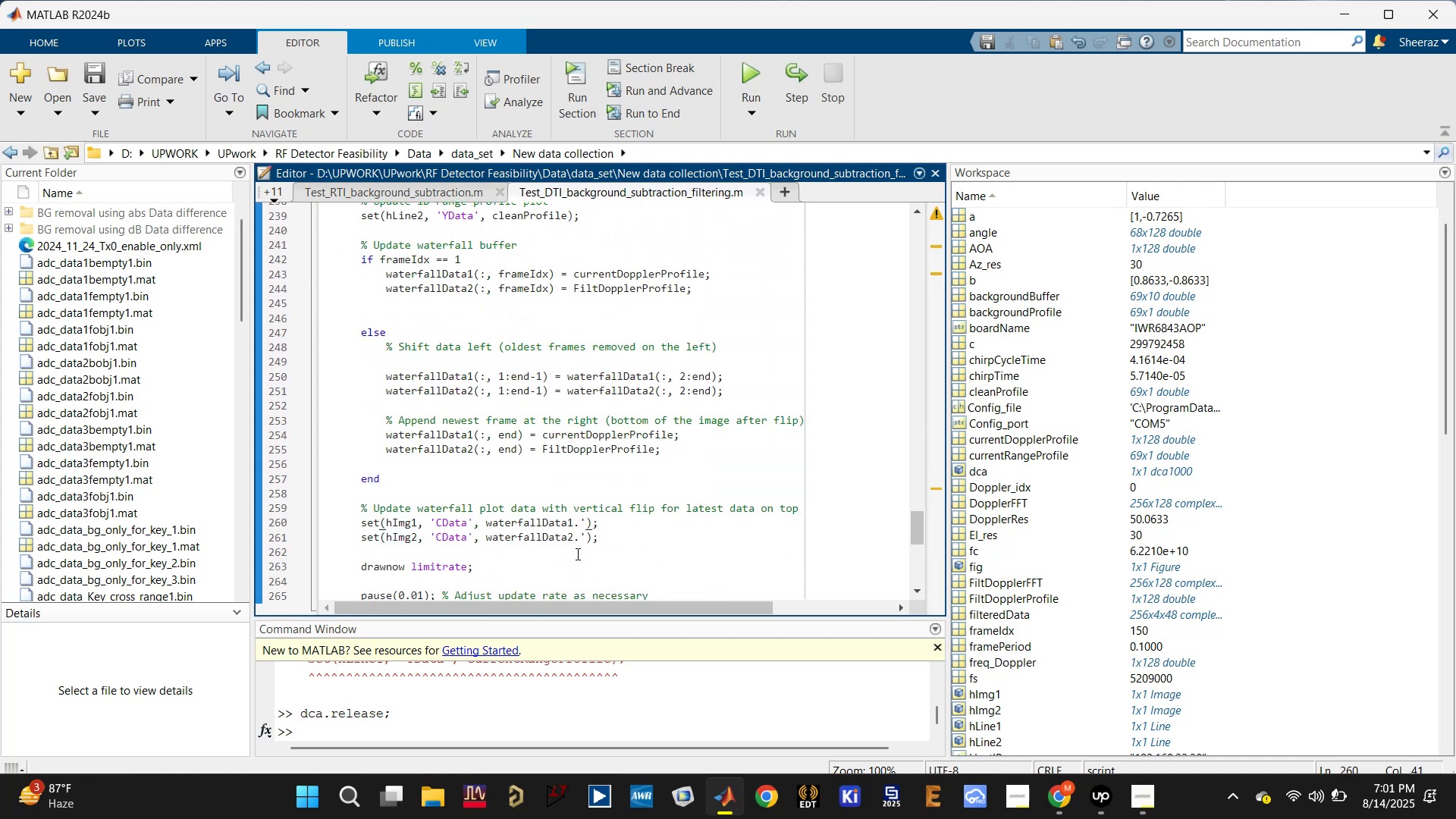 
key(Backspace)
 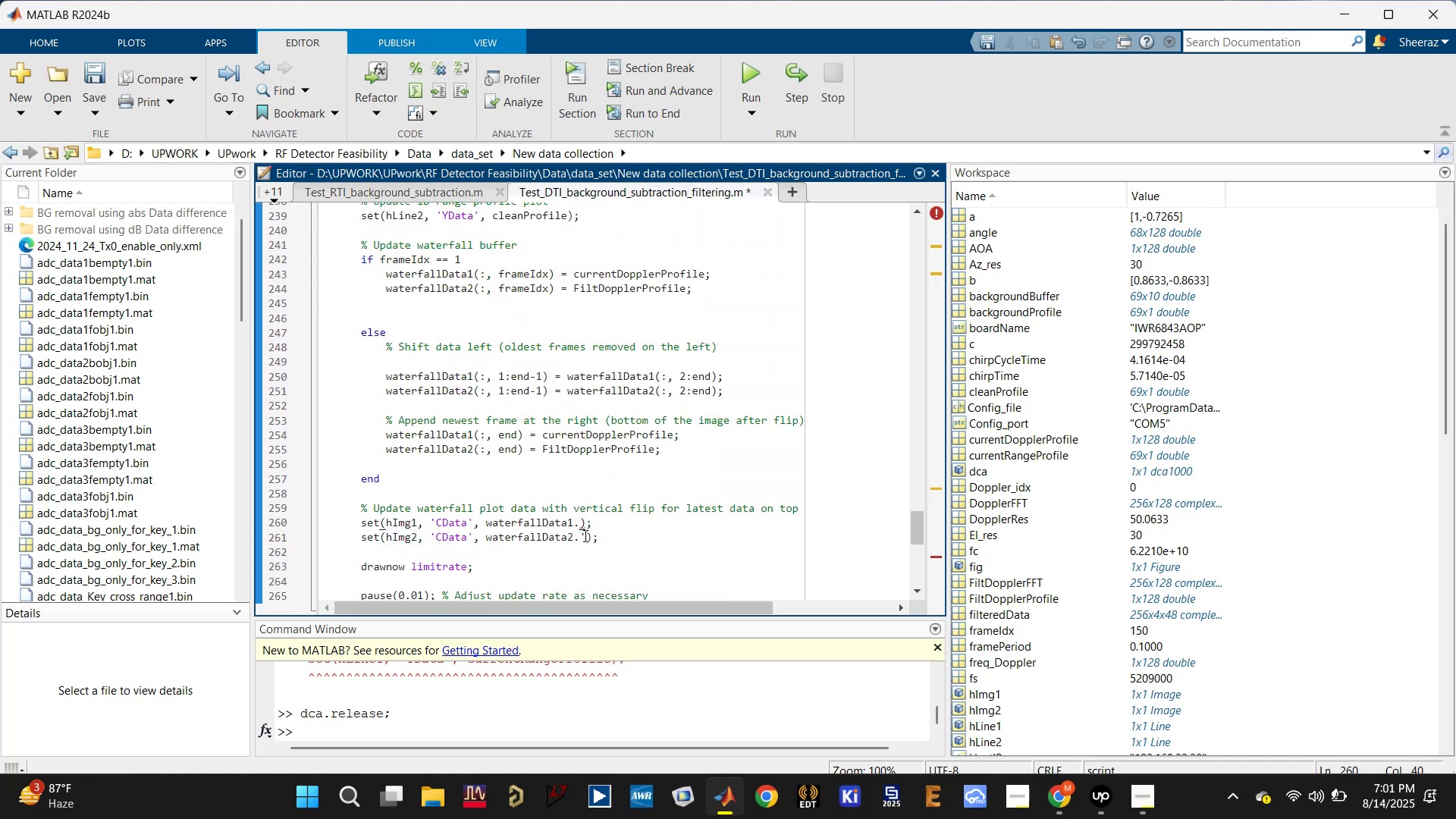 
left_click([584, 535])
 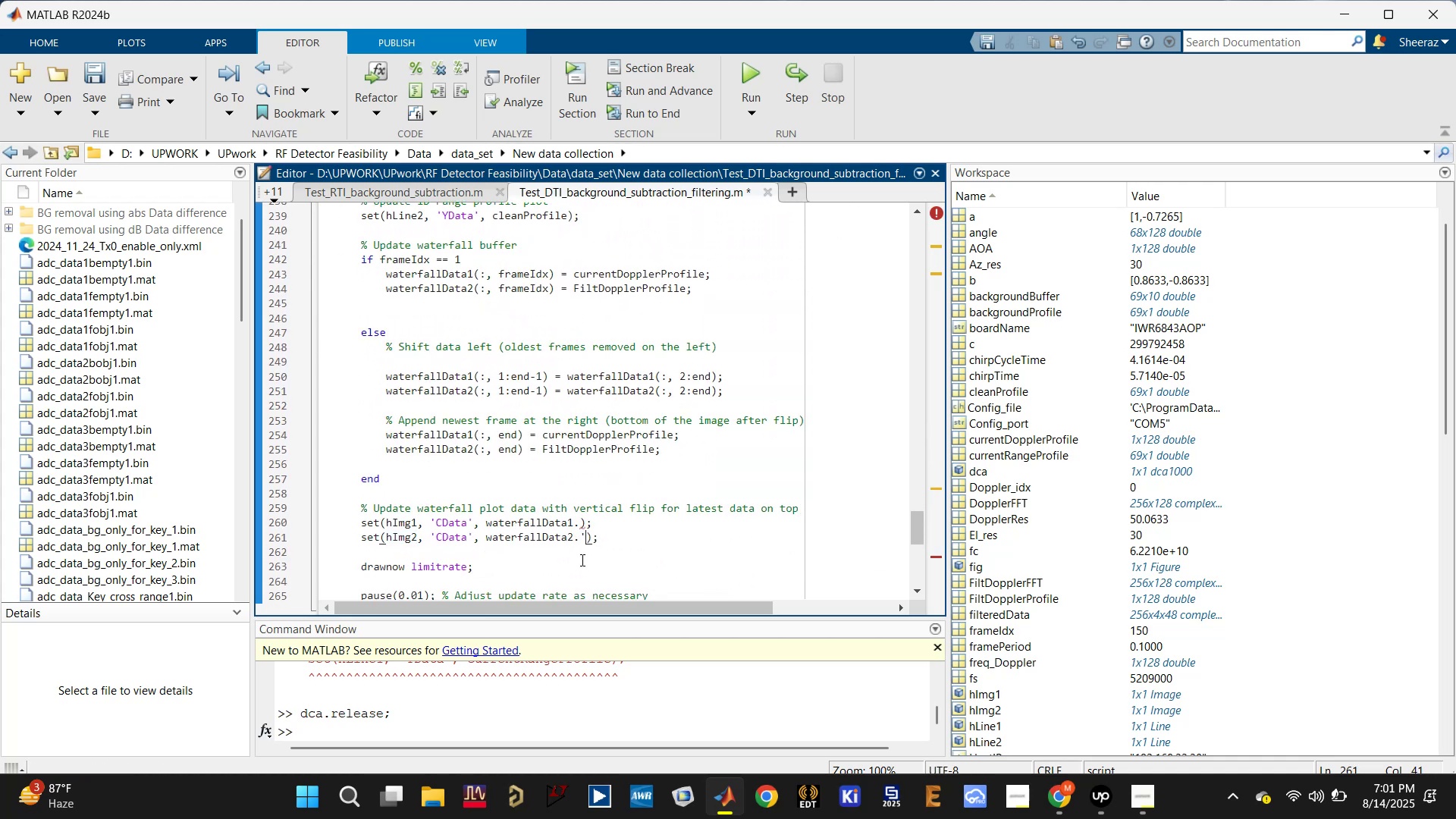 
key(Backspace)
 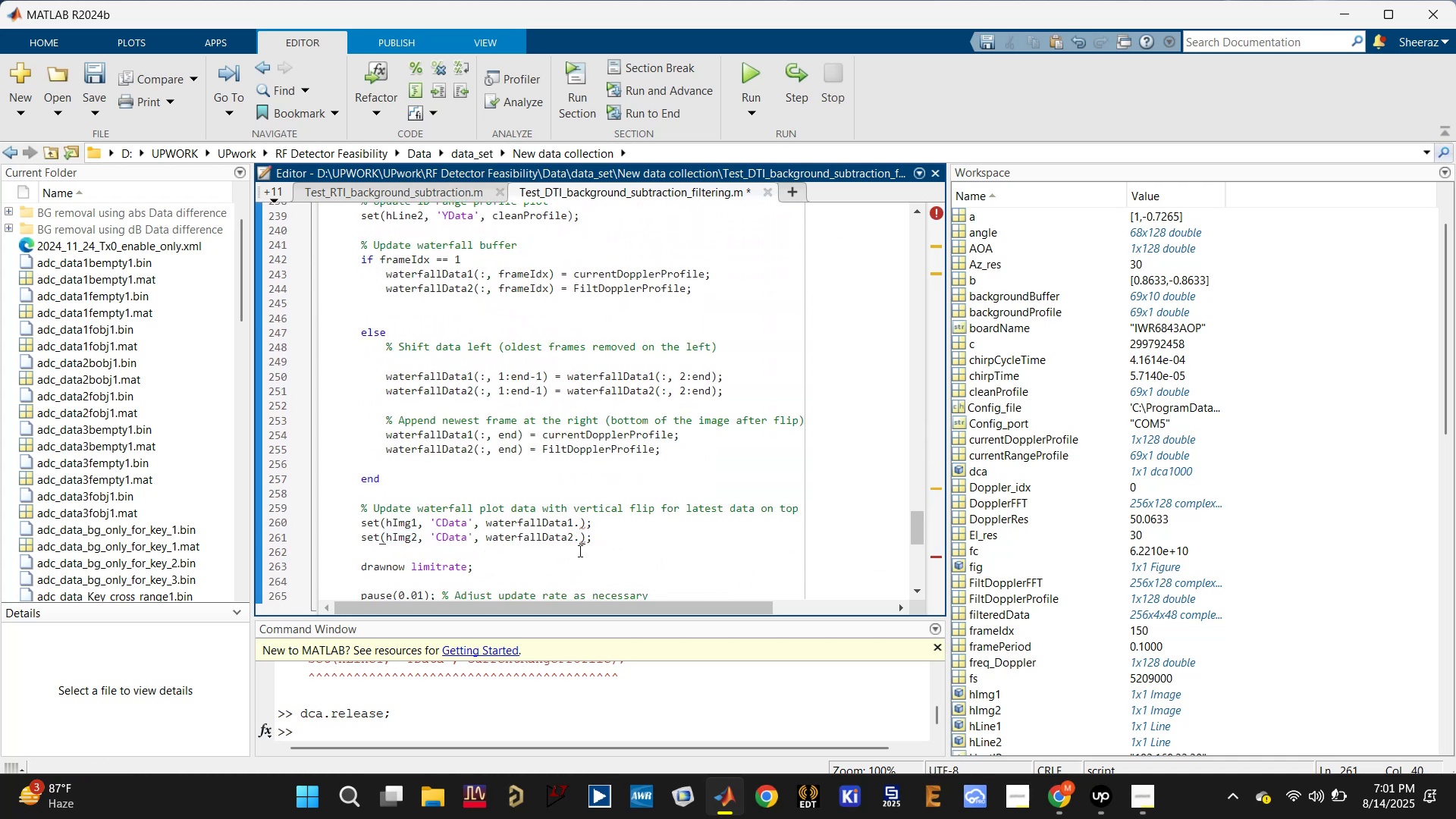 
key(Backspace)
 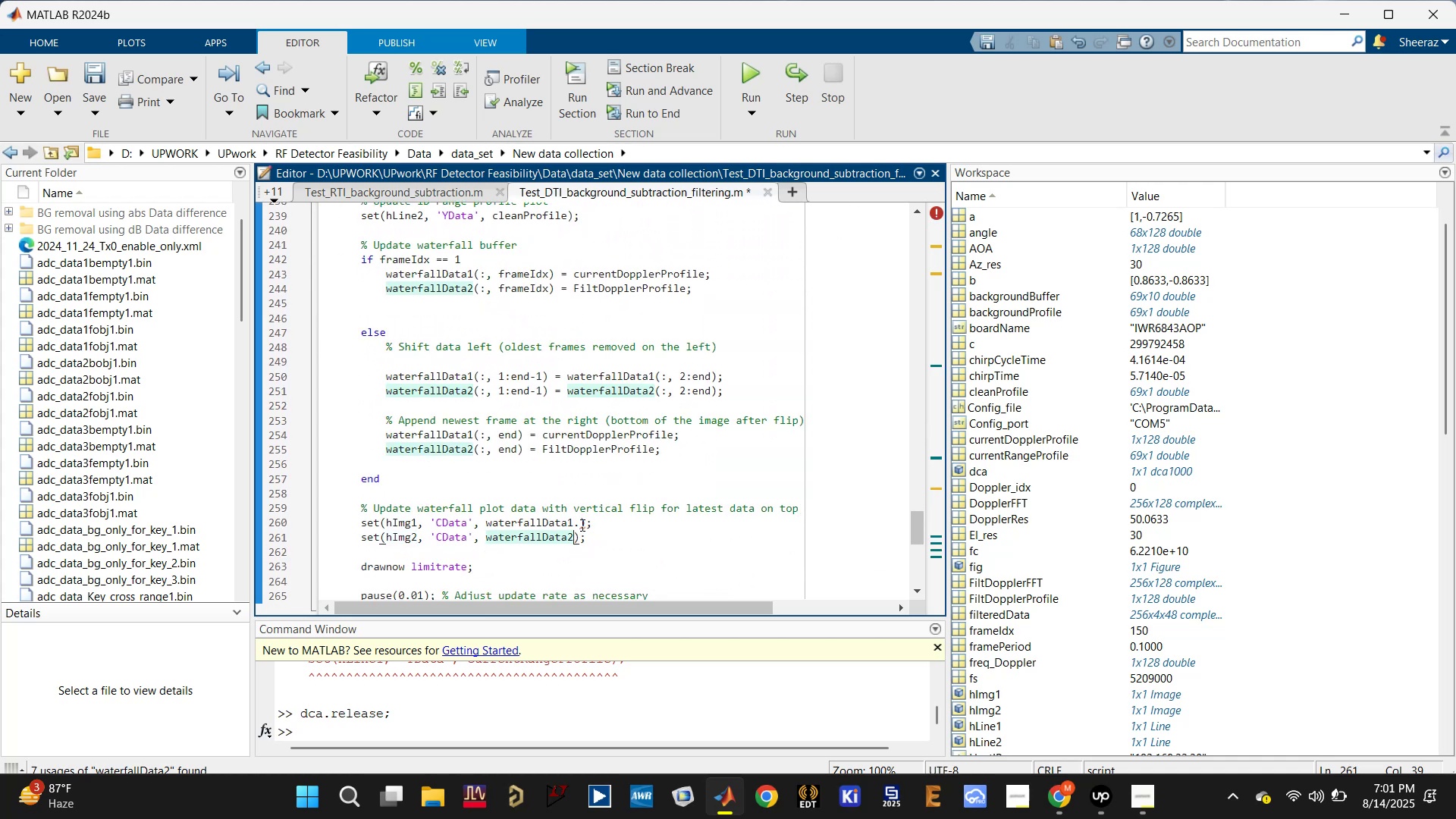 
key(Backspace)
 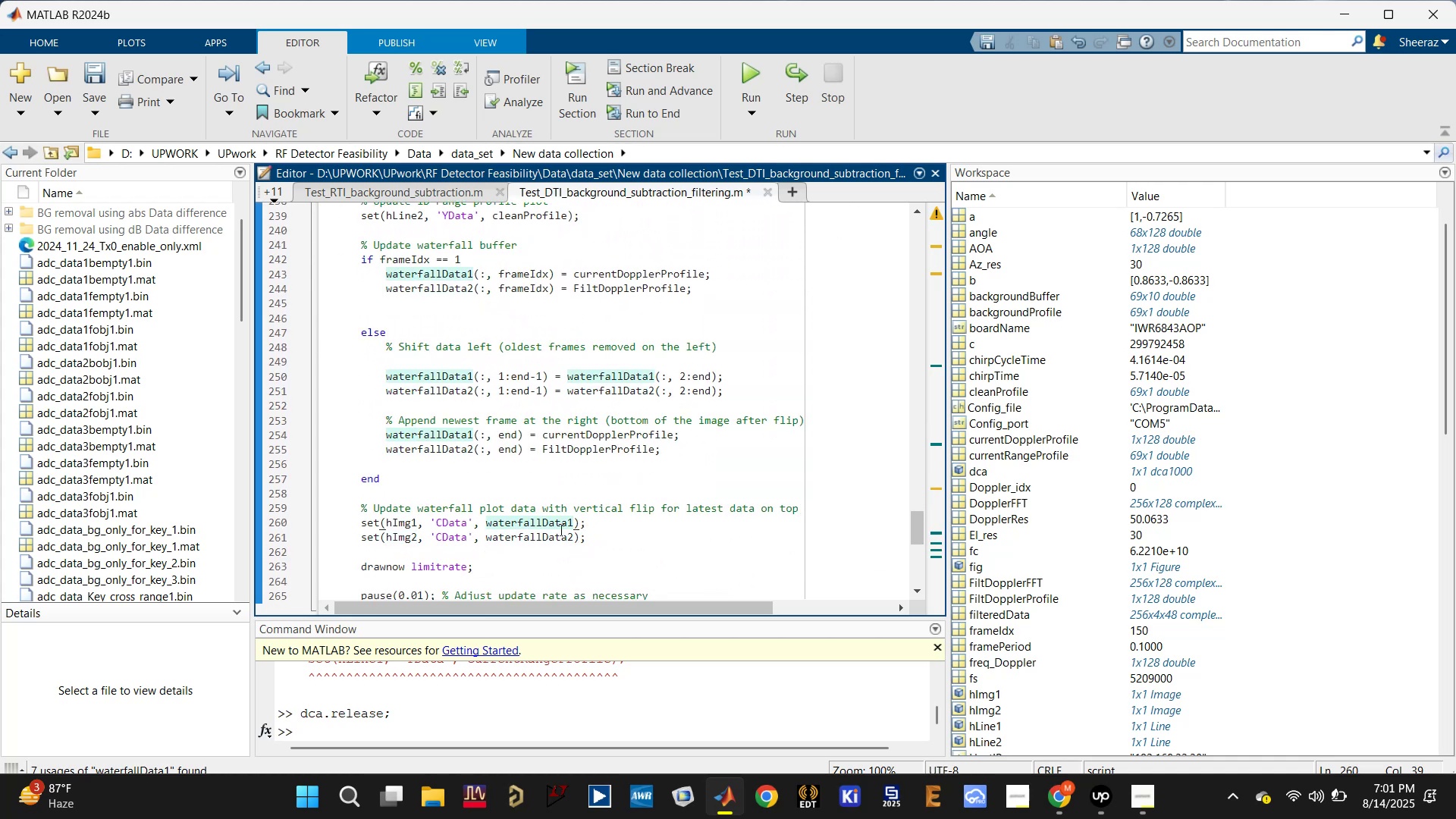 
key(Control+S)
 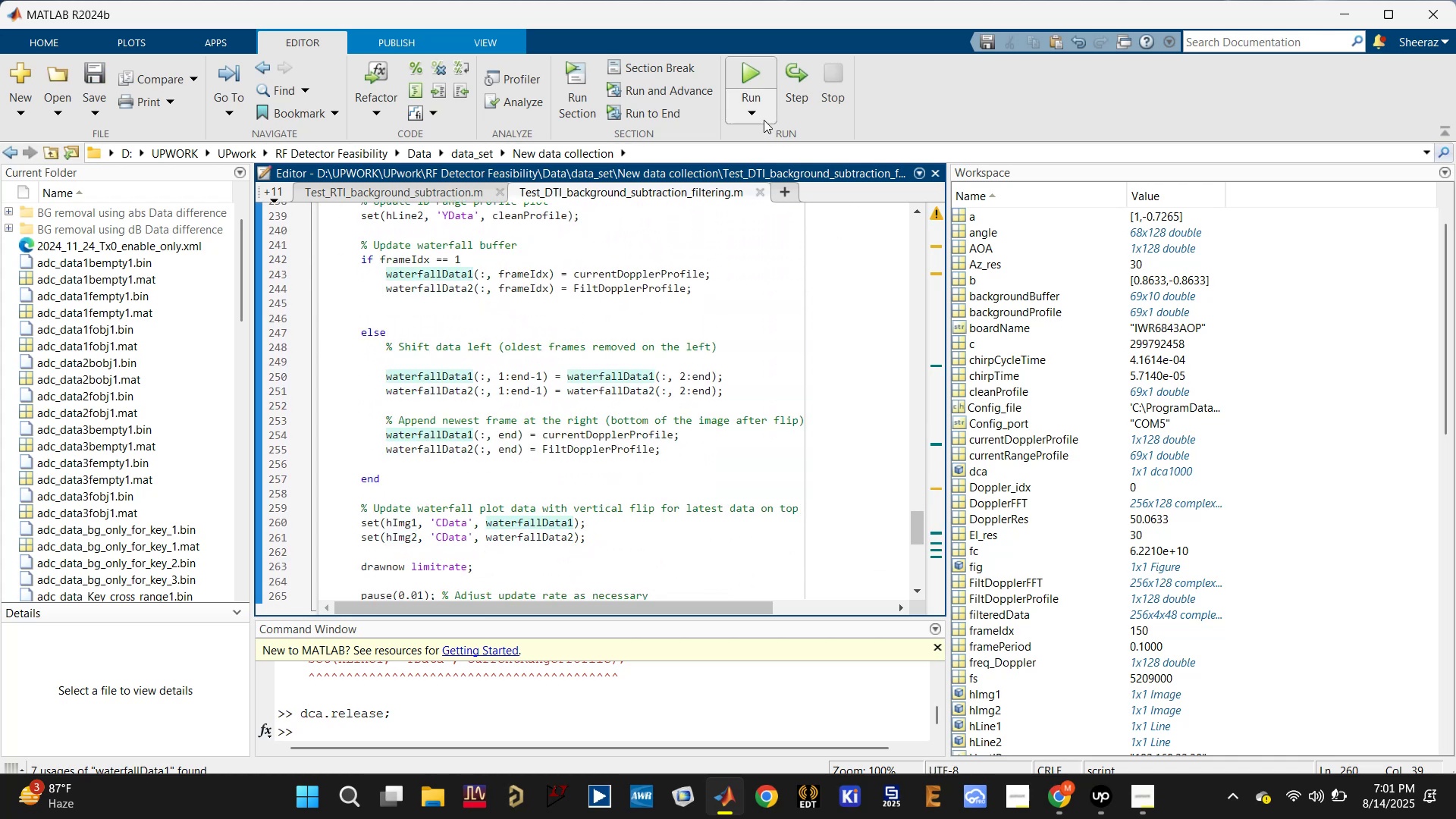 
left_click([760, 80])
 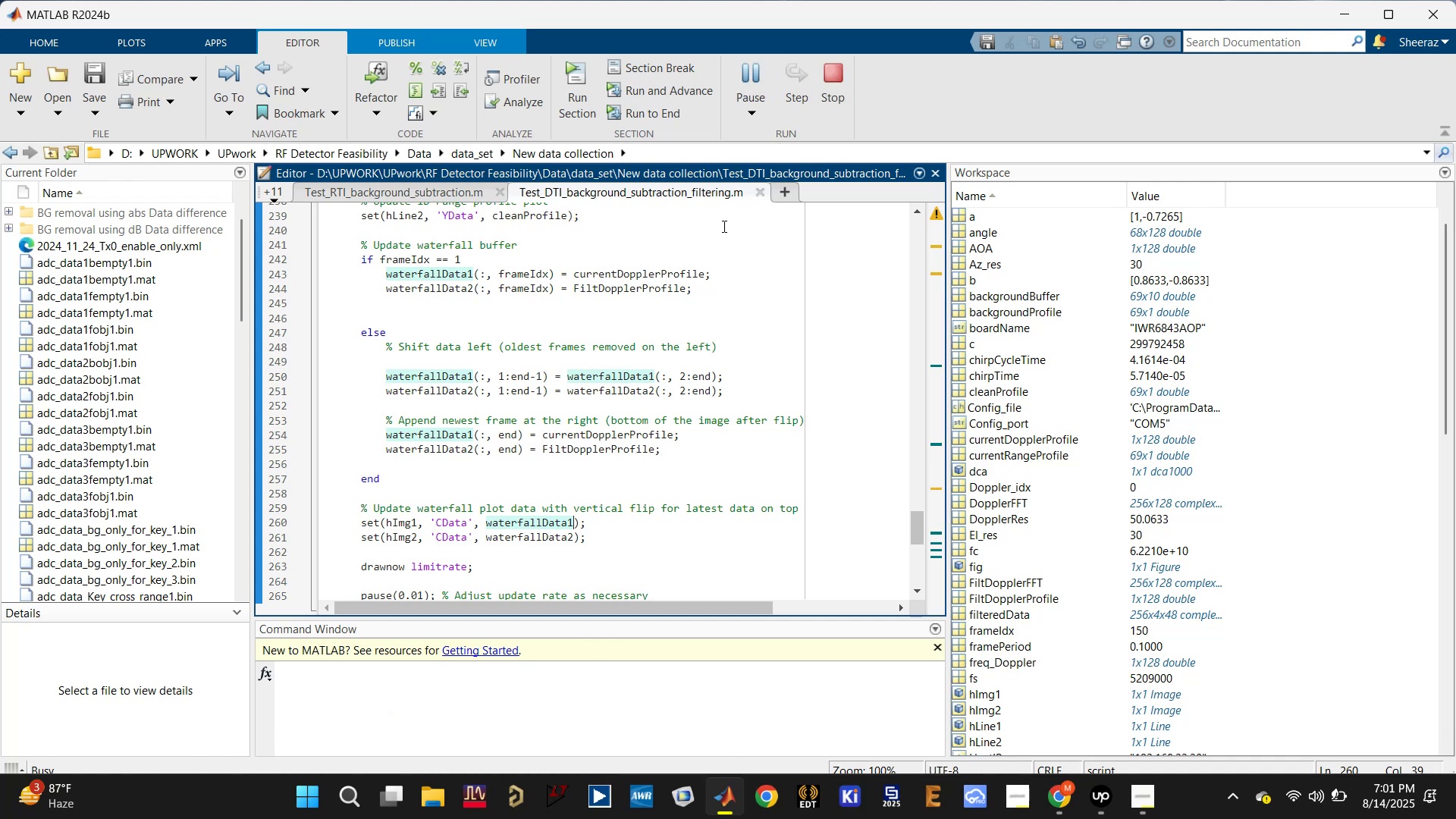 
wait(13.72)
 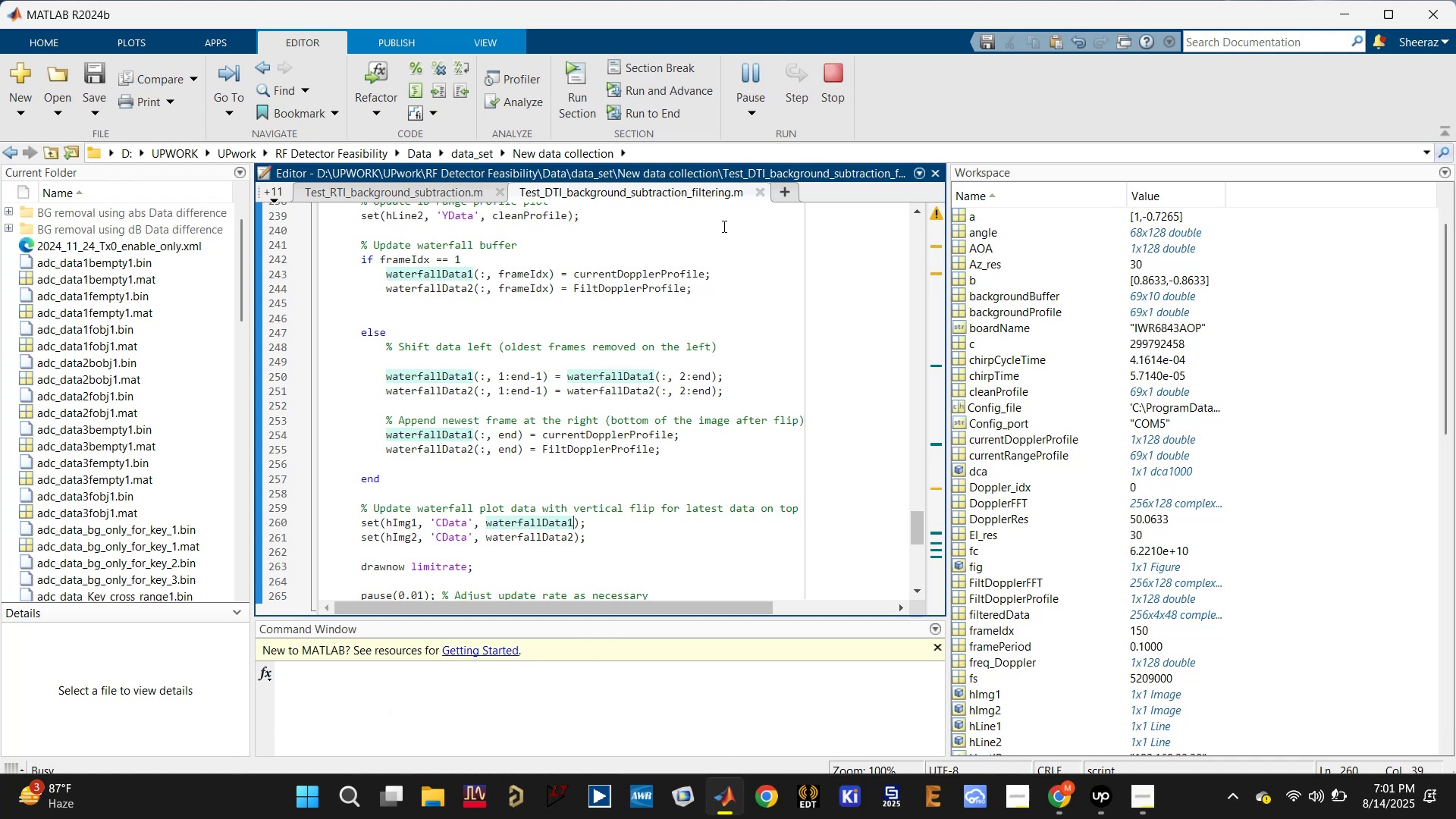 
left_click([1059, 799])
 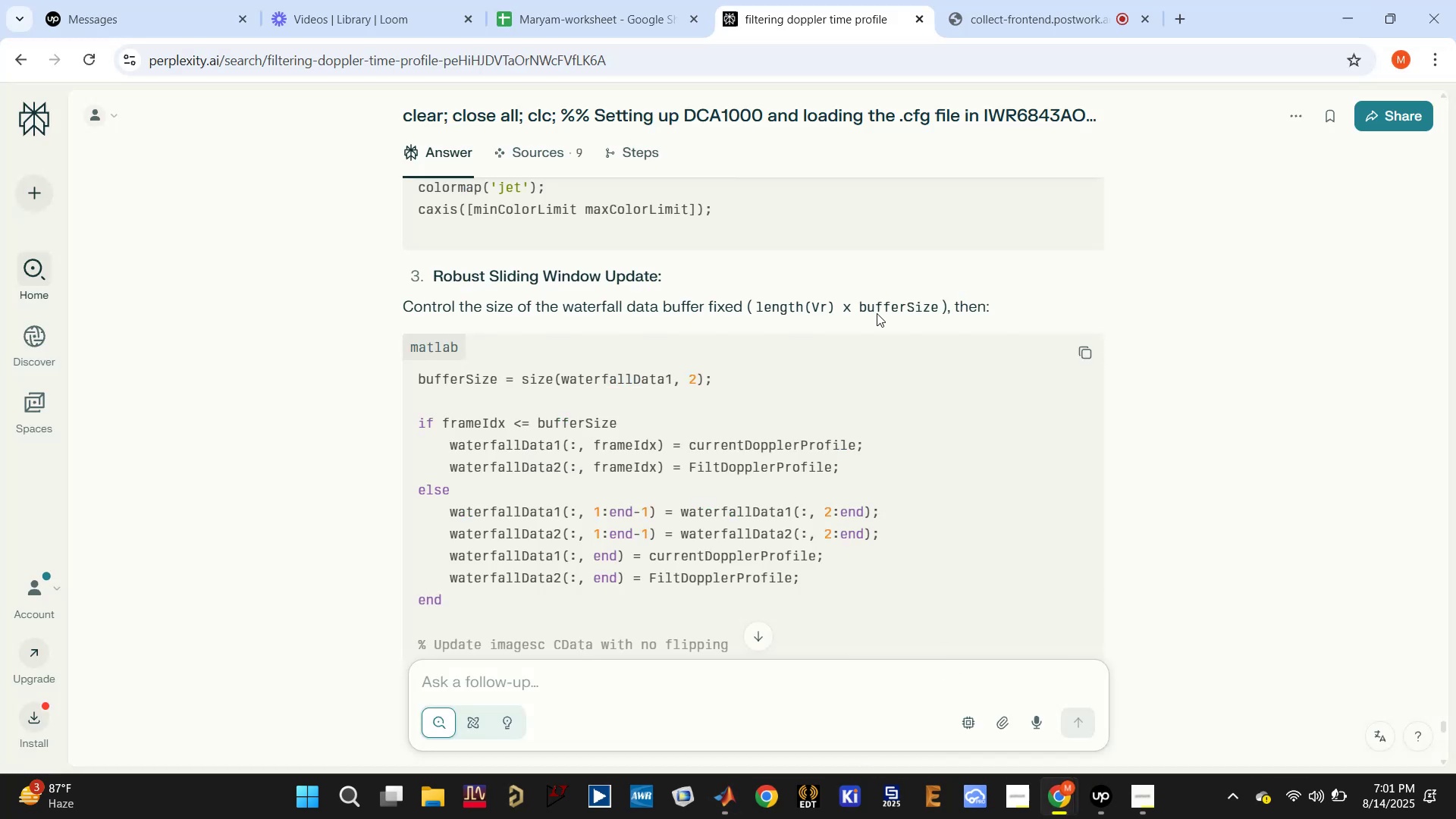 
scroll: coordinate [835, 413], scroll_direction: down, amount: 4.0
 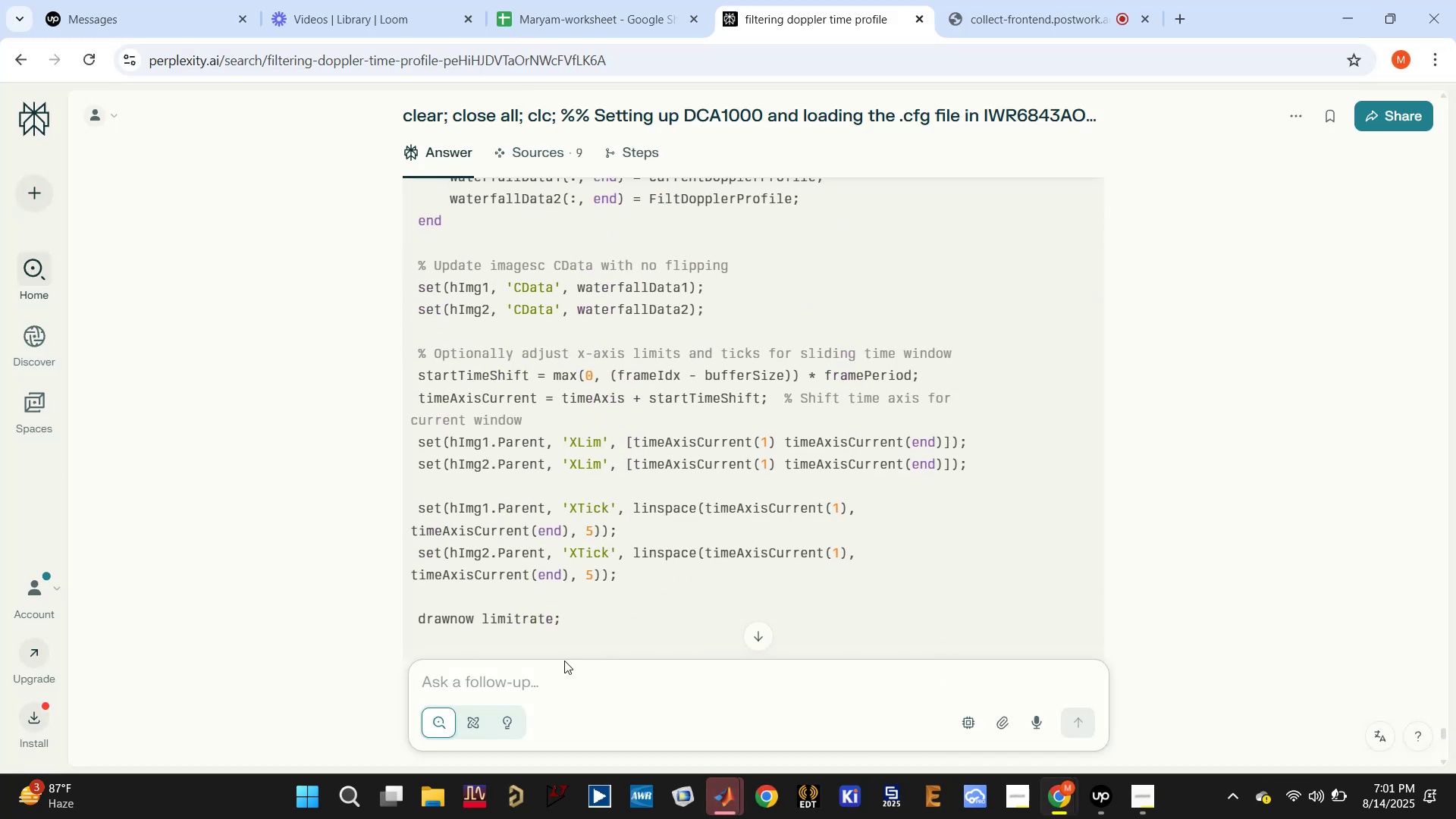 
left_click([557, 676])
 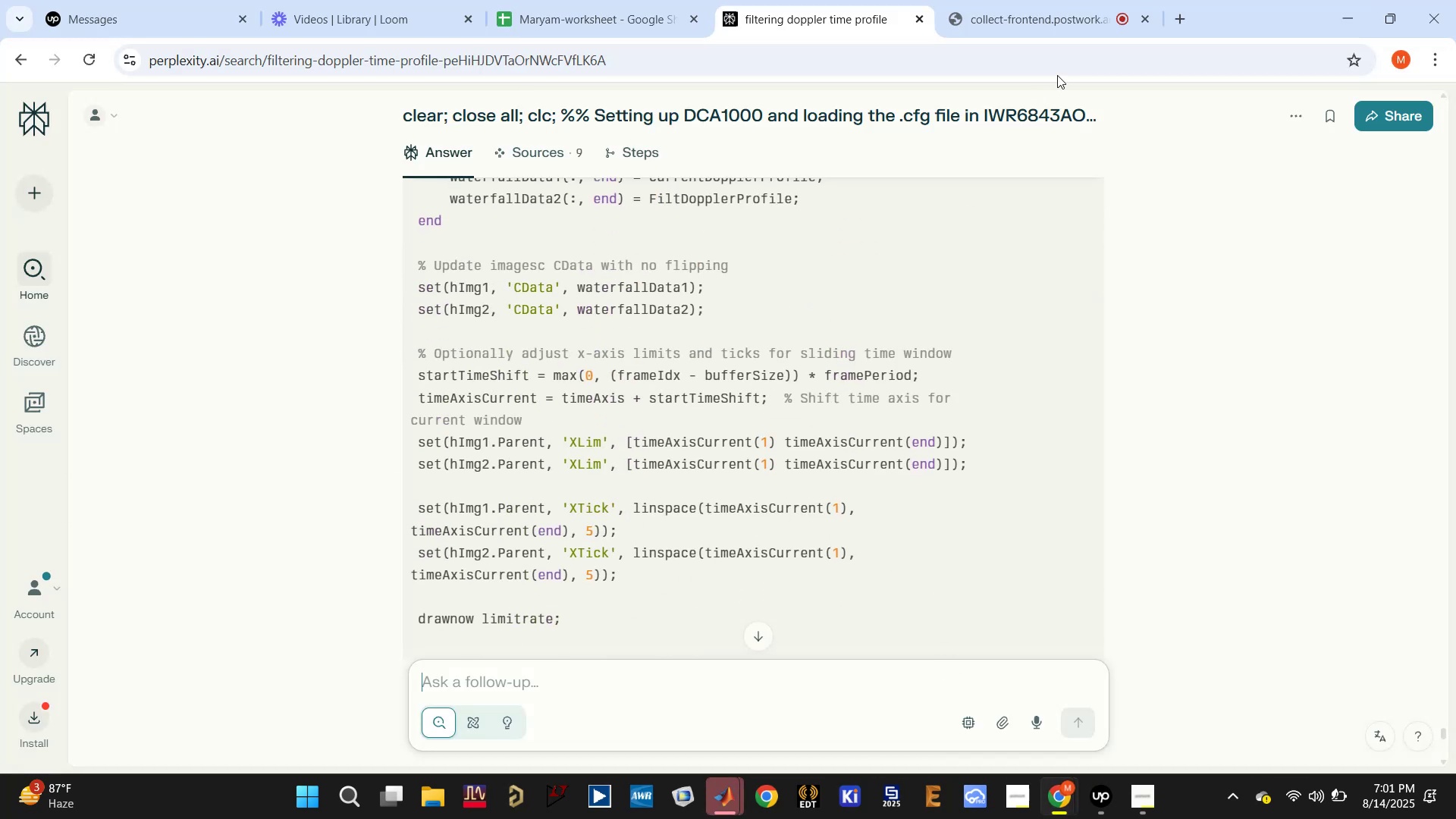 
left_click([997, 6])
 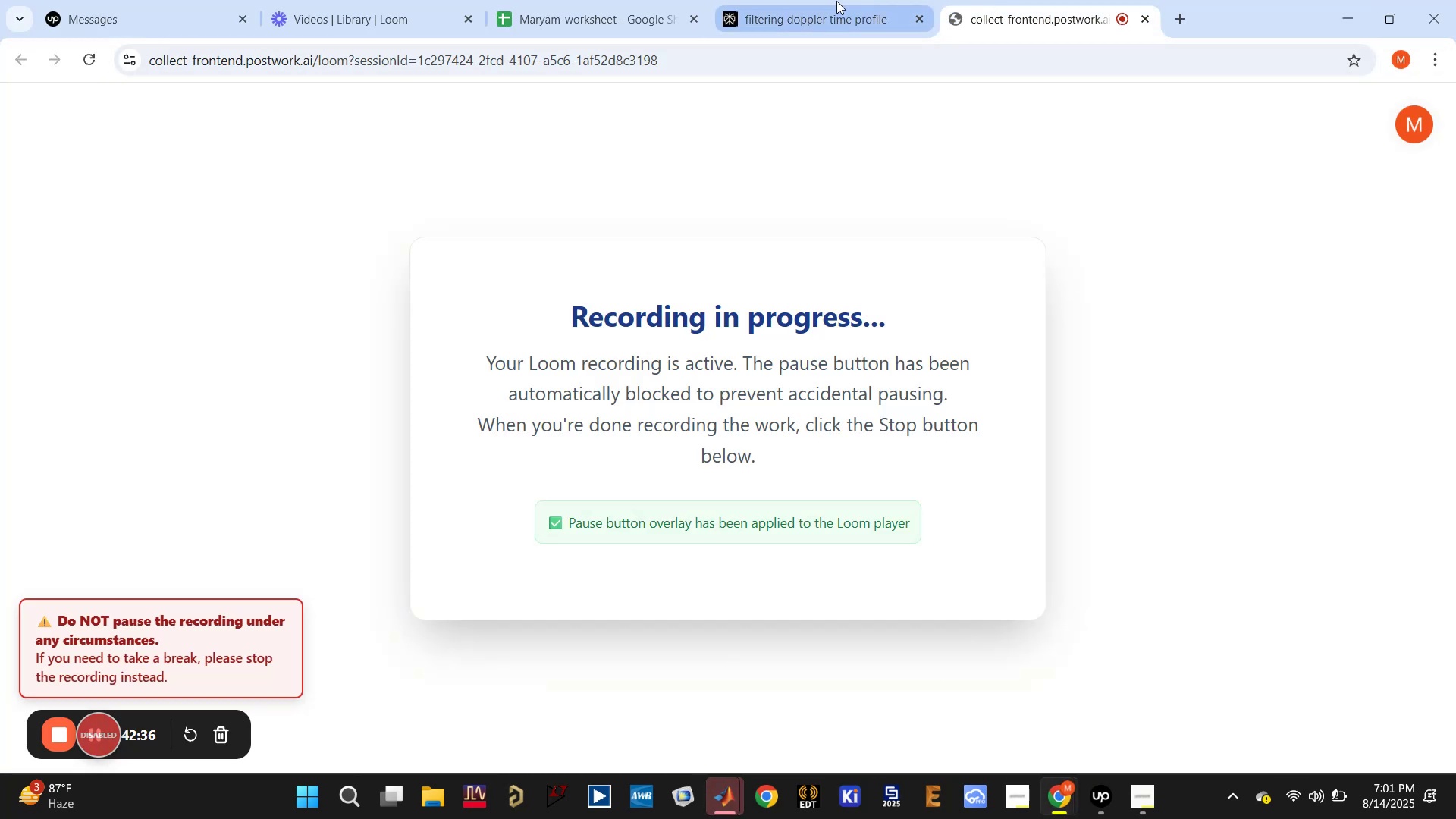 
left_click([836, 1])
 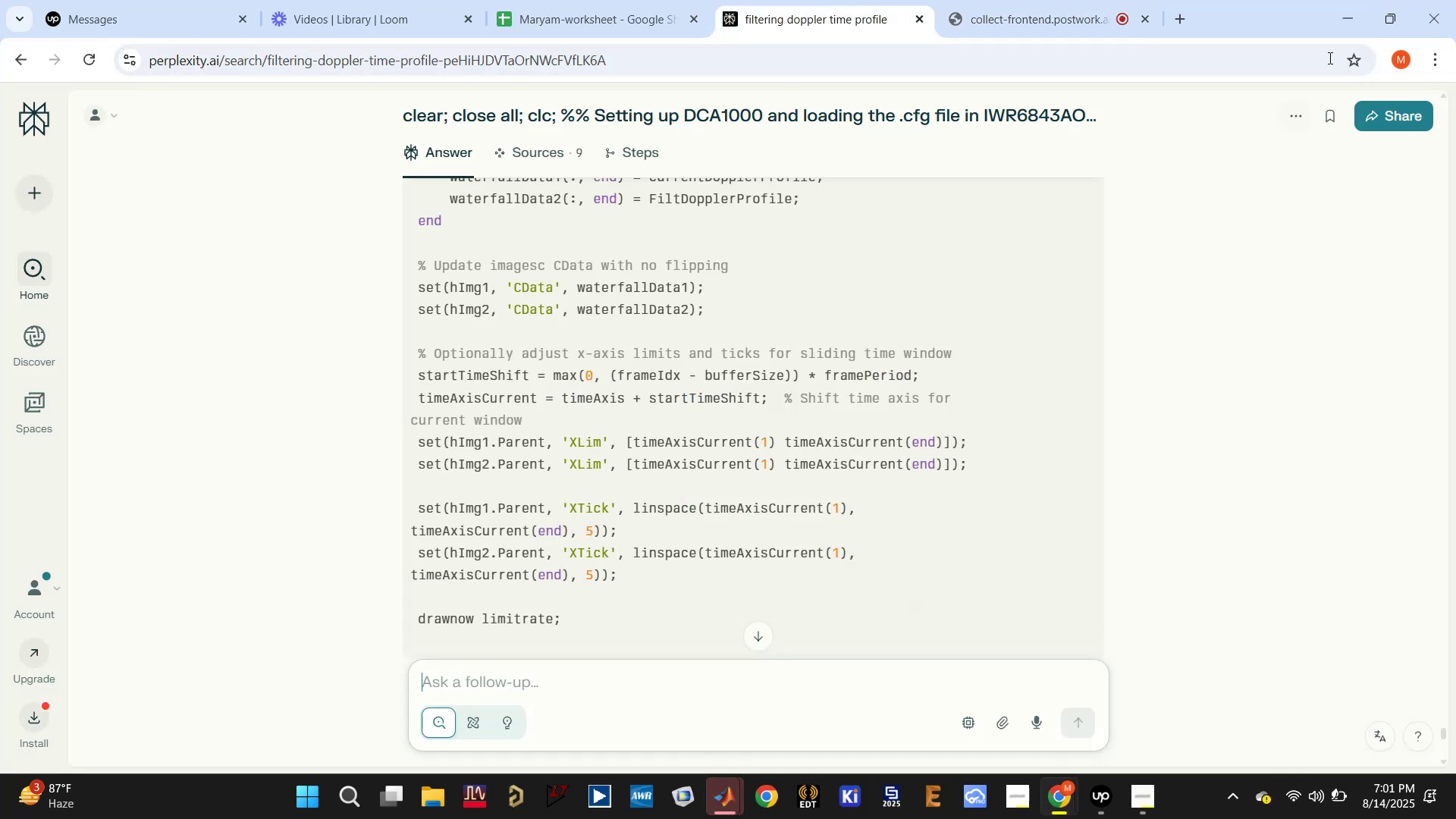 
left_click([1343, 21])
 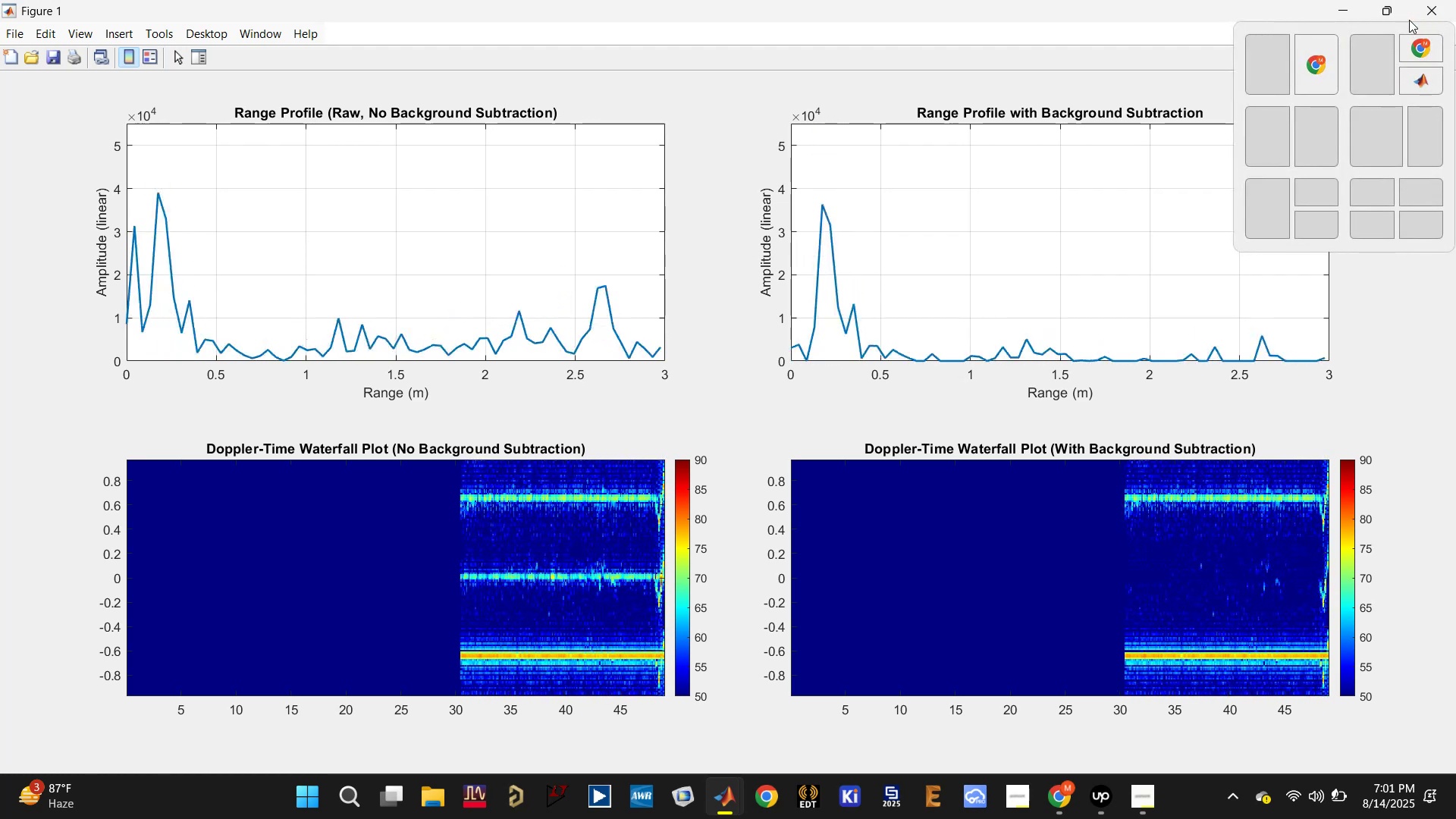 
wait(18.25)
 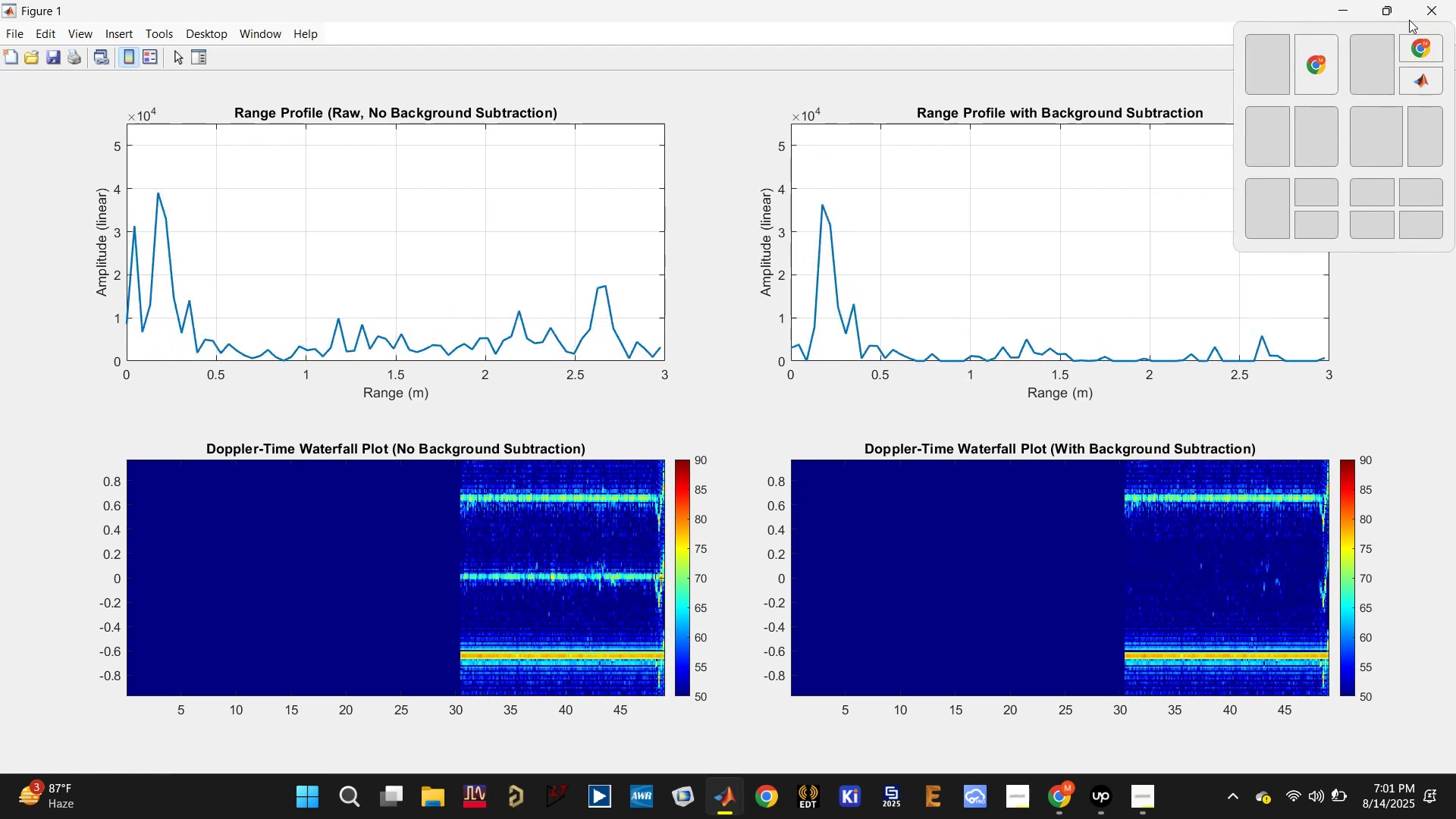 
left_click([1347, 2])
 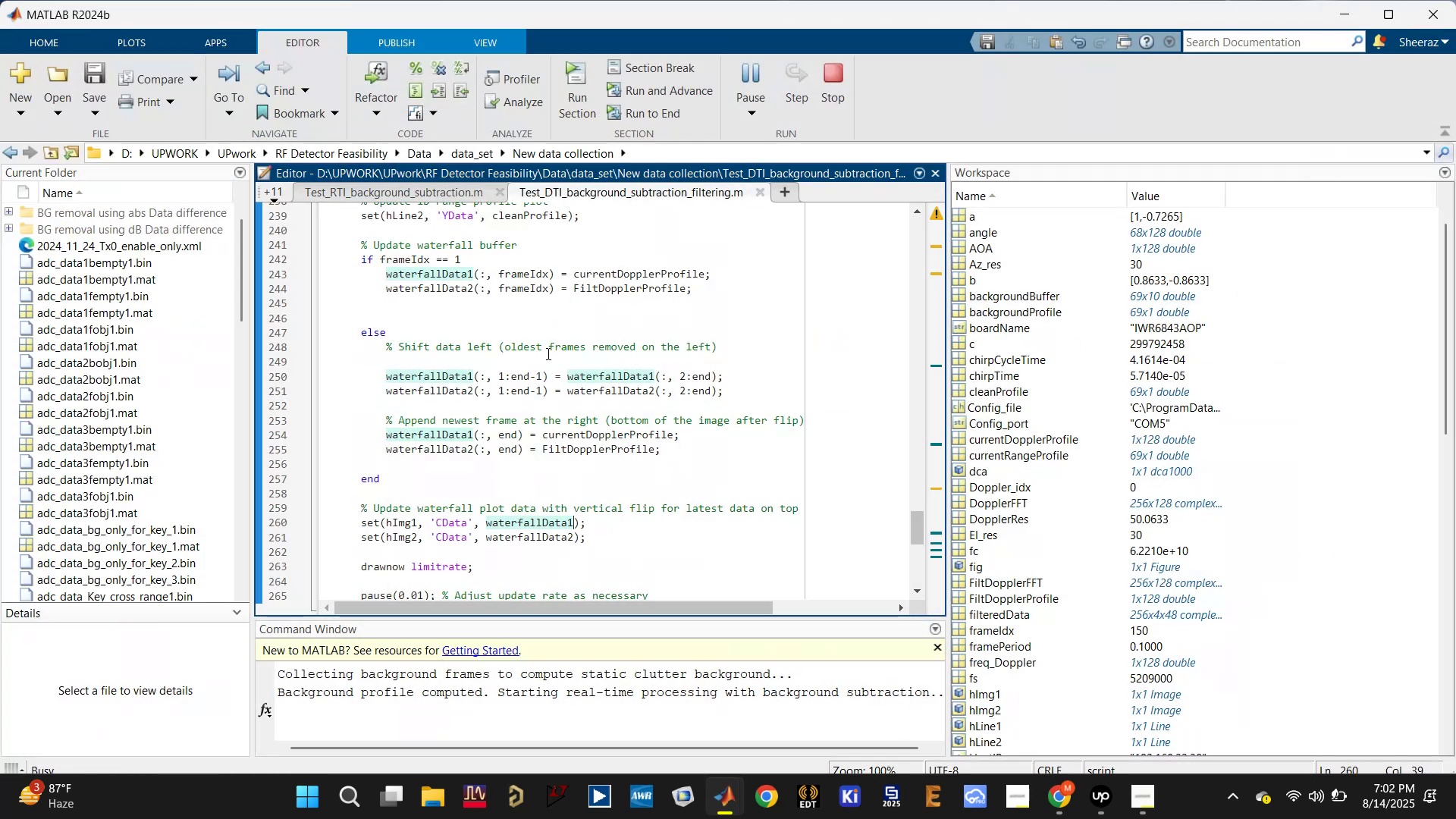 
scroll: coordinate [424, 394], scroll_direction: up, amount: 10.0
 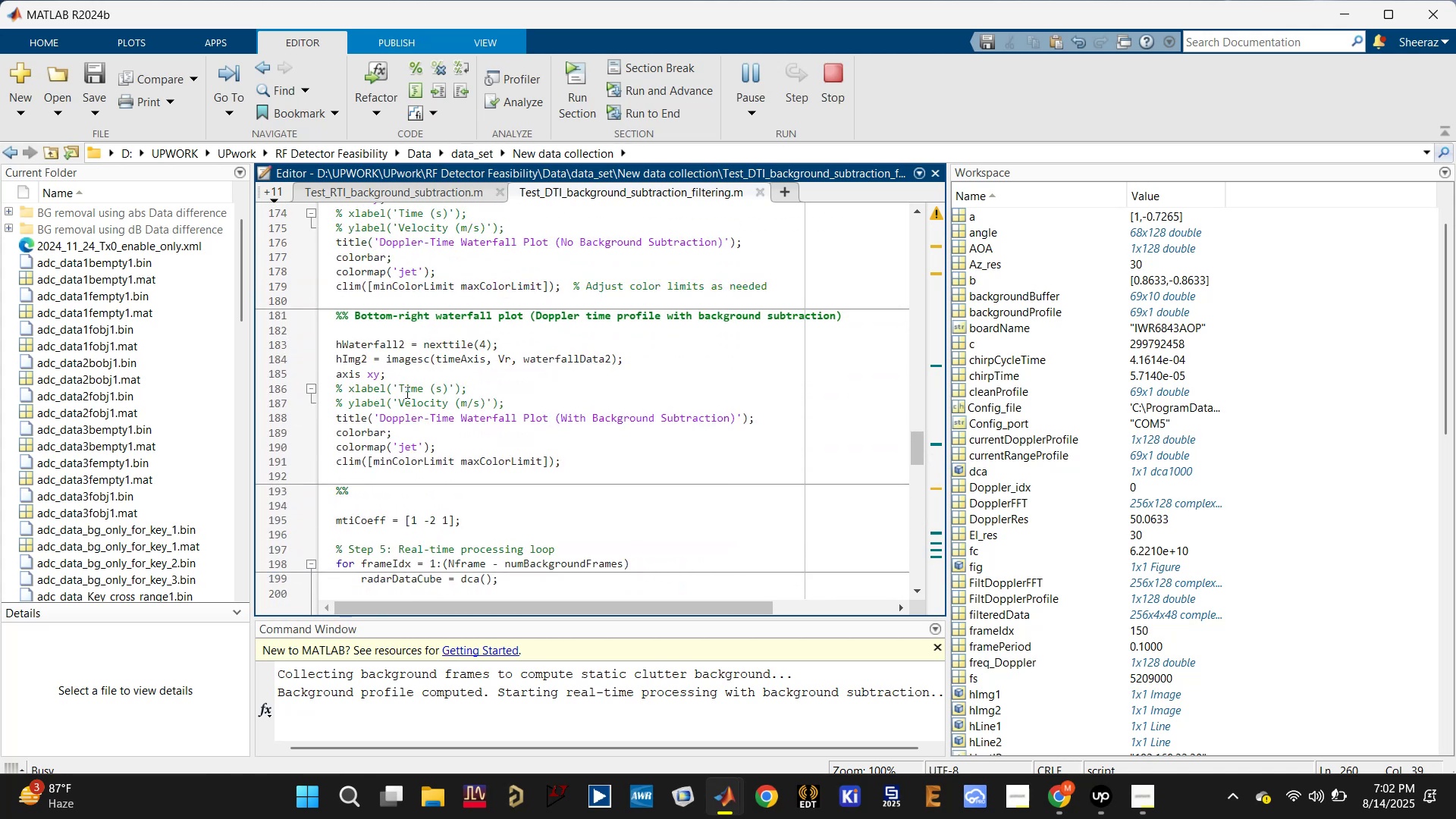 
left_click_drag(start_coordinate=[514, 406], to_coordinate=[333, 384])
 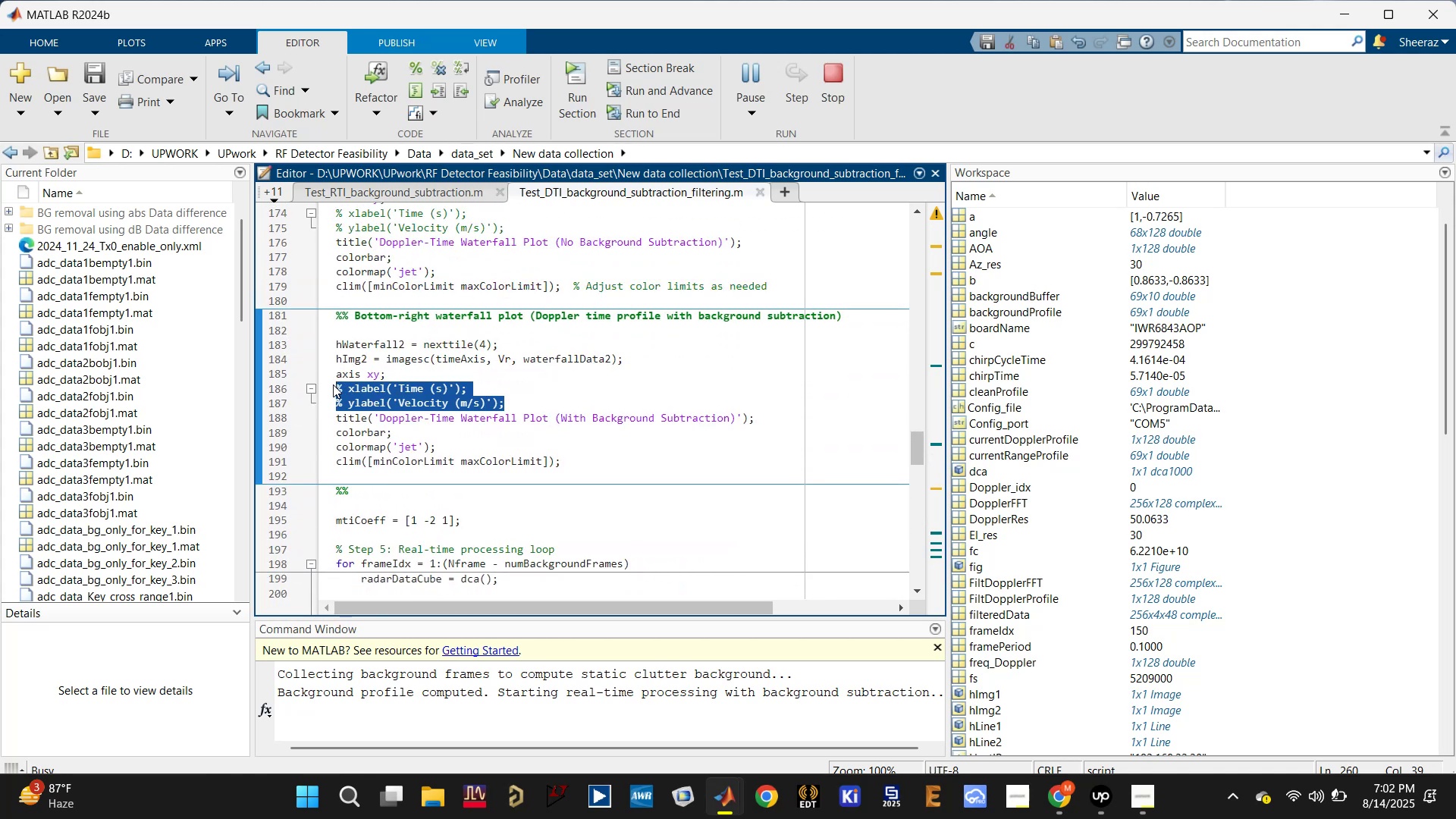 
key(Control+T)
 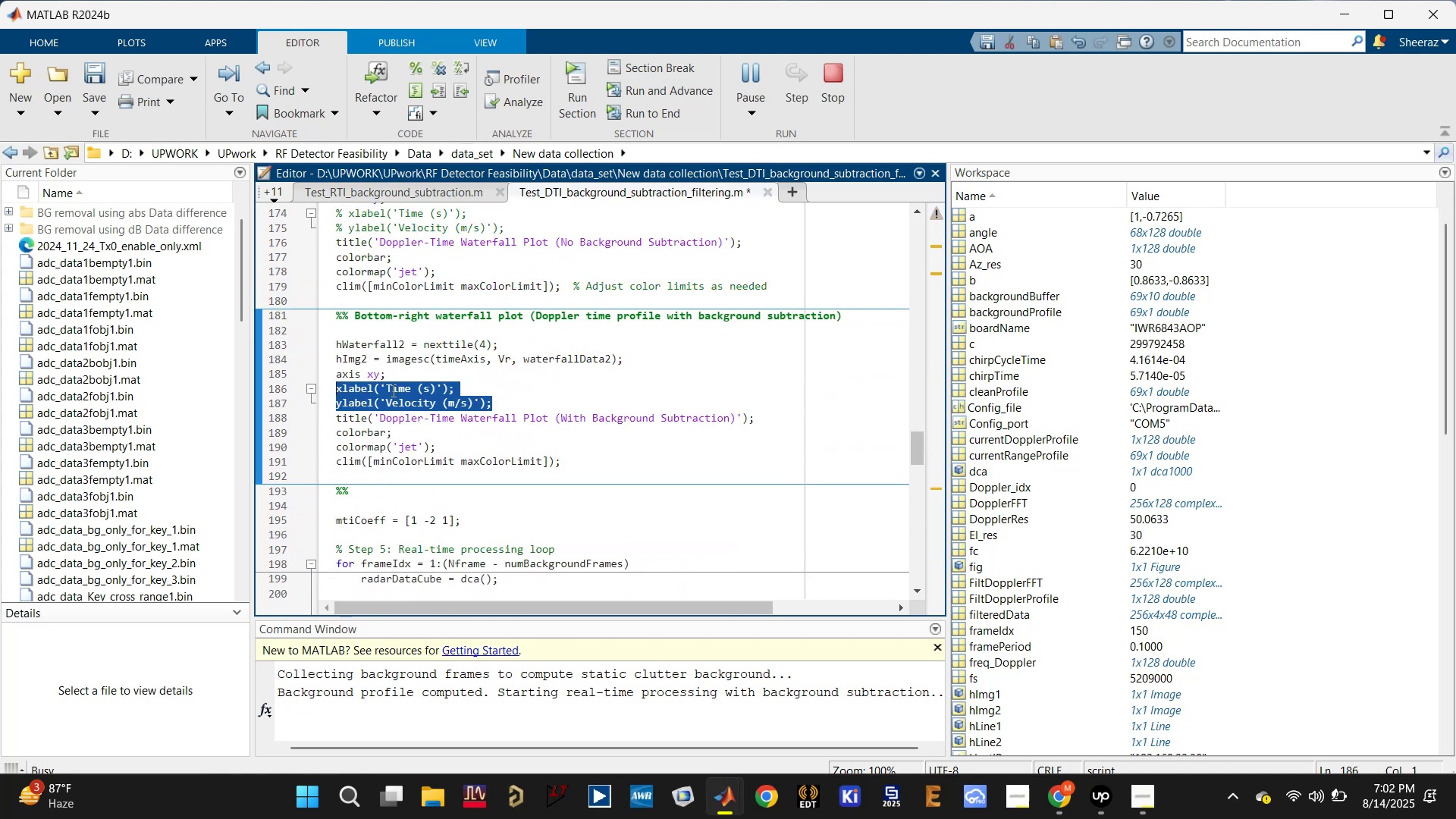 
key(Control+S)
 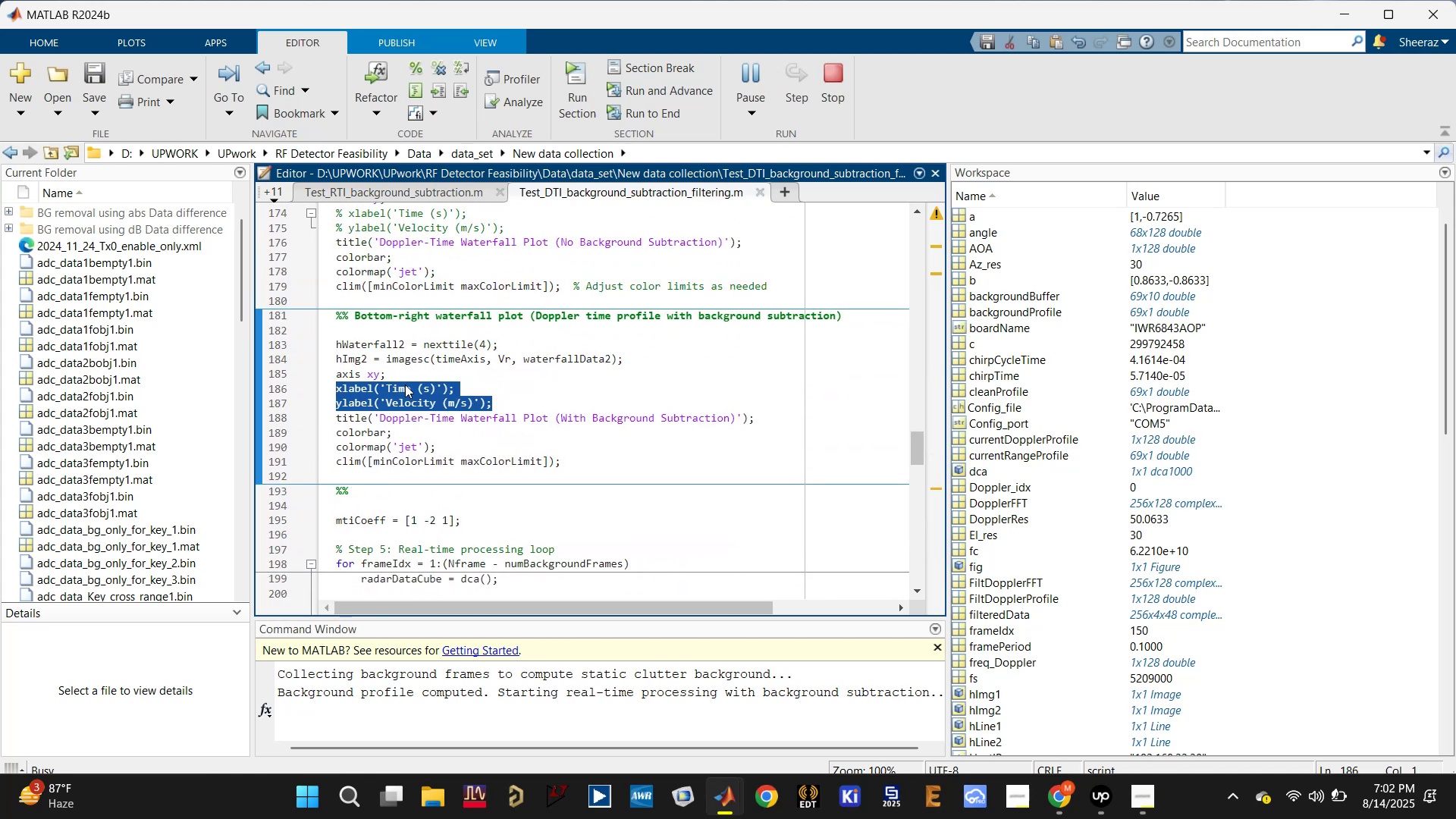 
scroll: coordinate [405, 384], scroll_direction: up, amount: 2.0
 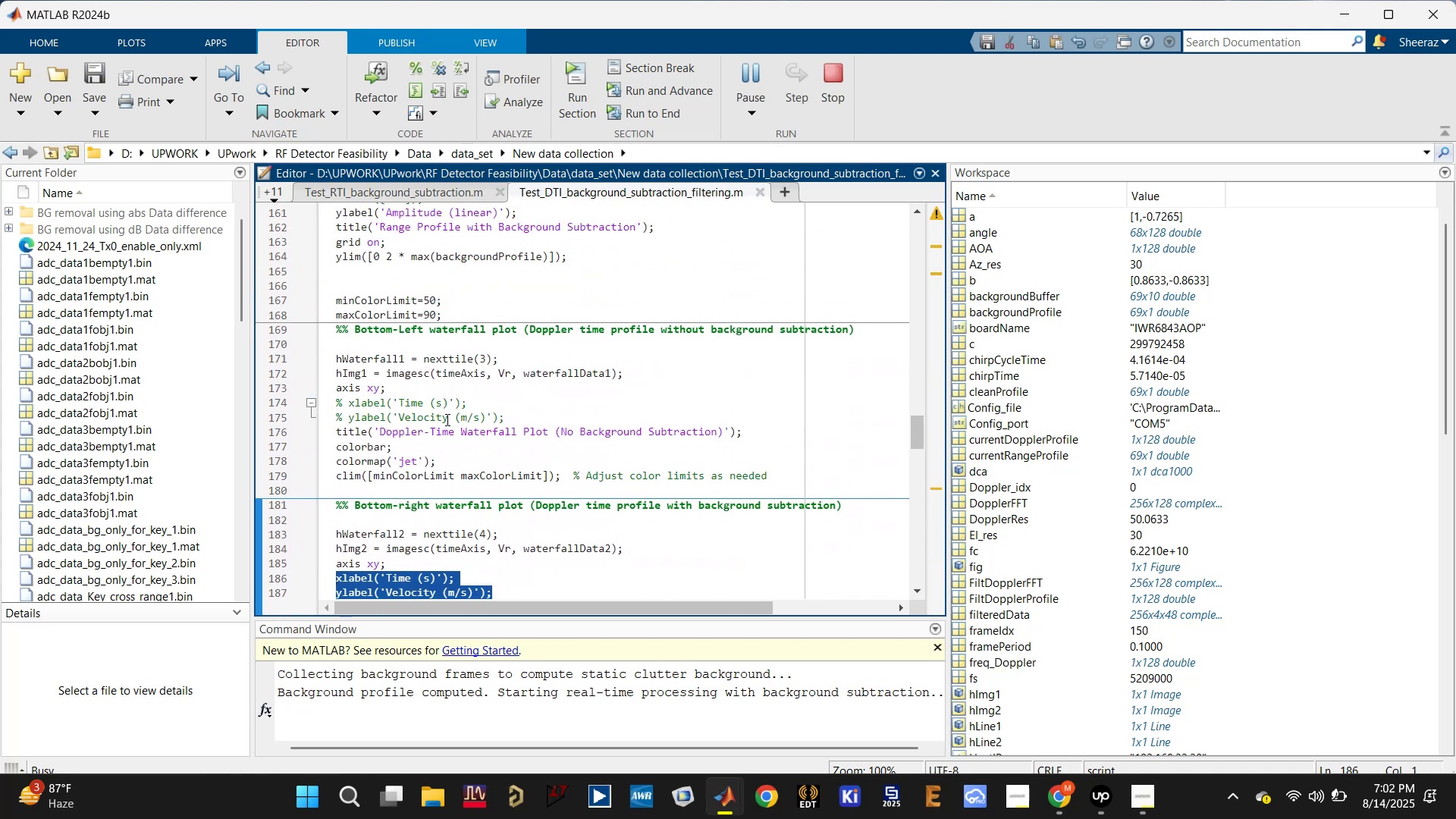 
left_click_drag(start_coordinate=[510, 414], to_coordinate=[331, 401])
 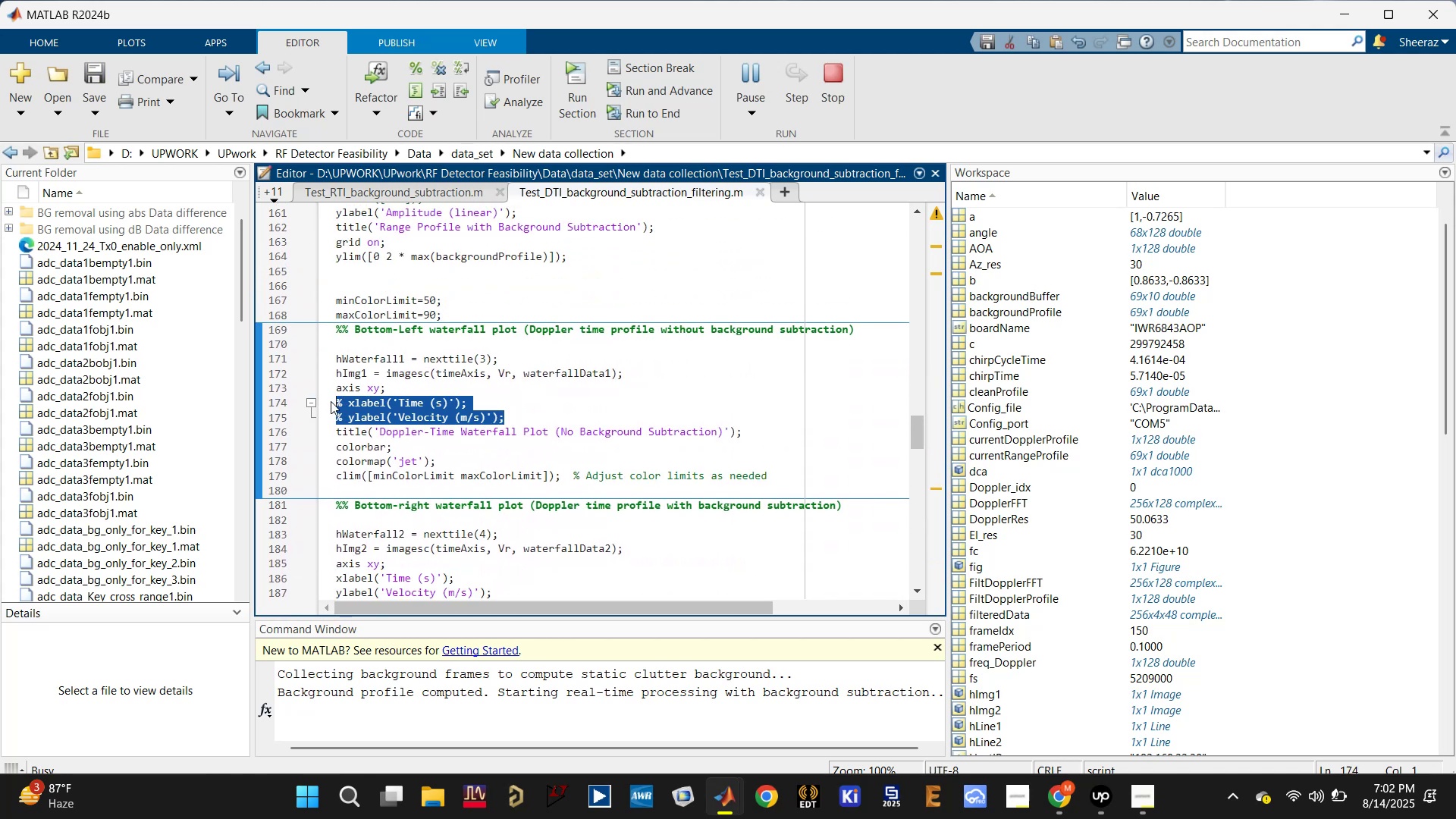 
key(Control+T)
 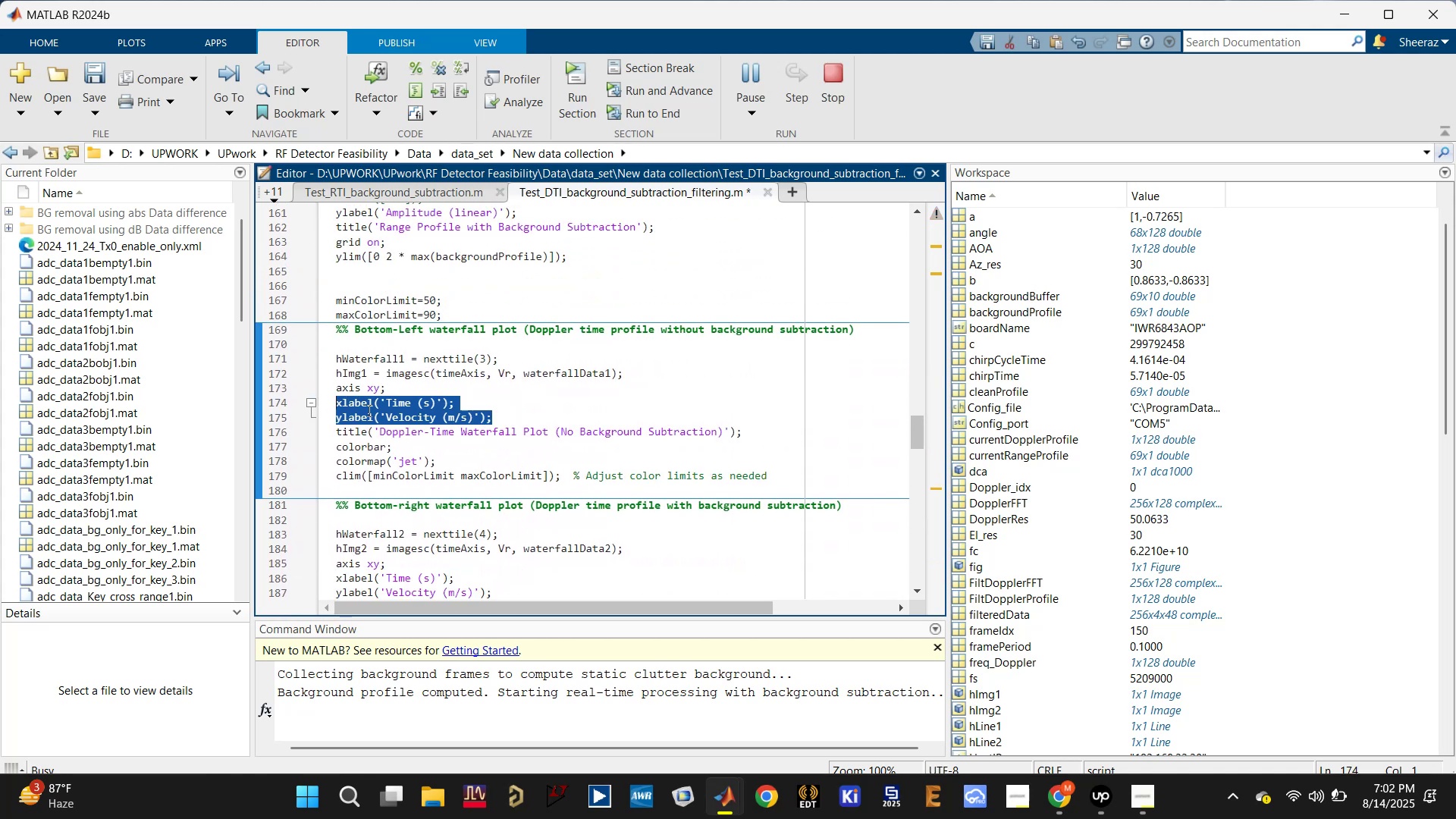 
key(Control+S)
 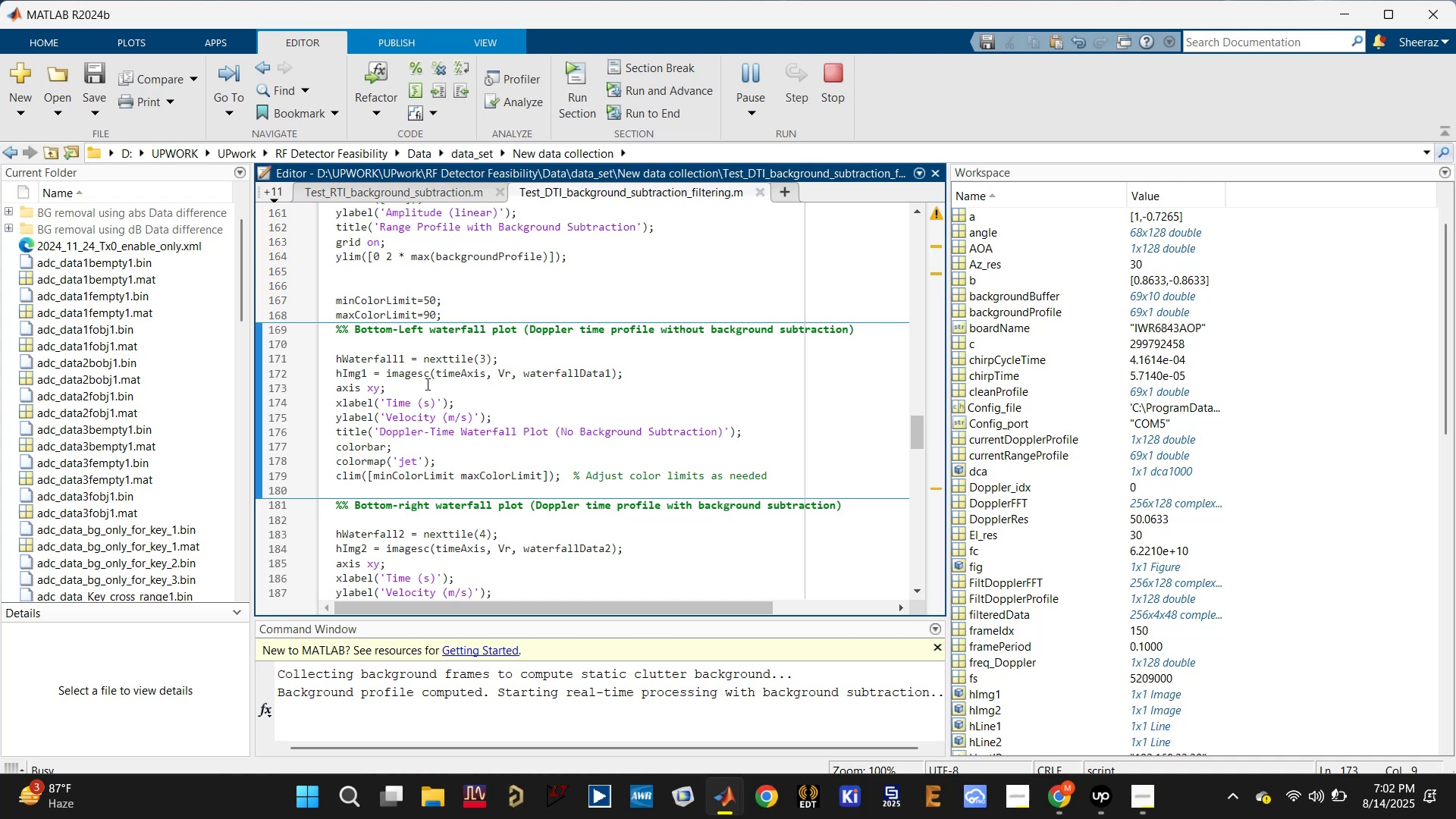 
wait(6.02)
 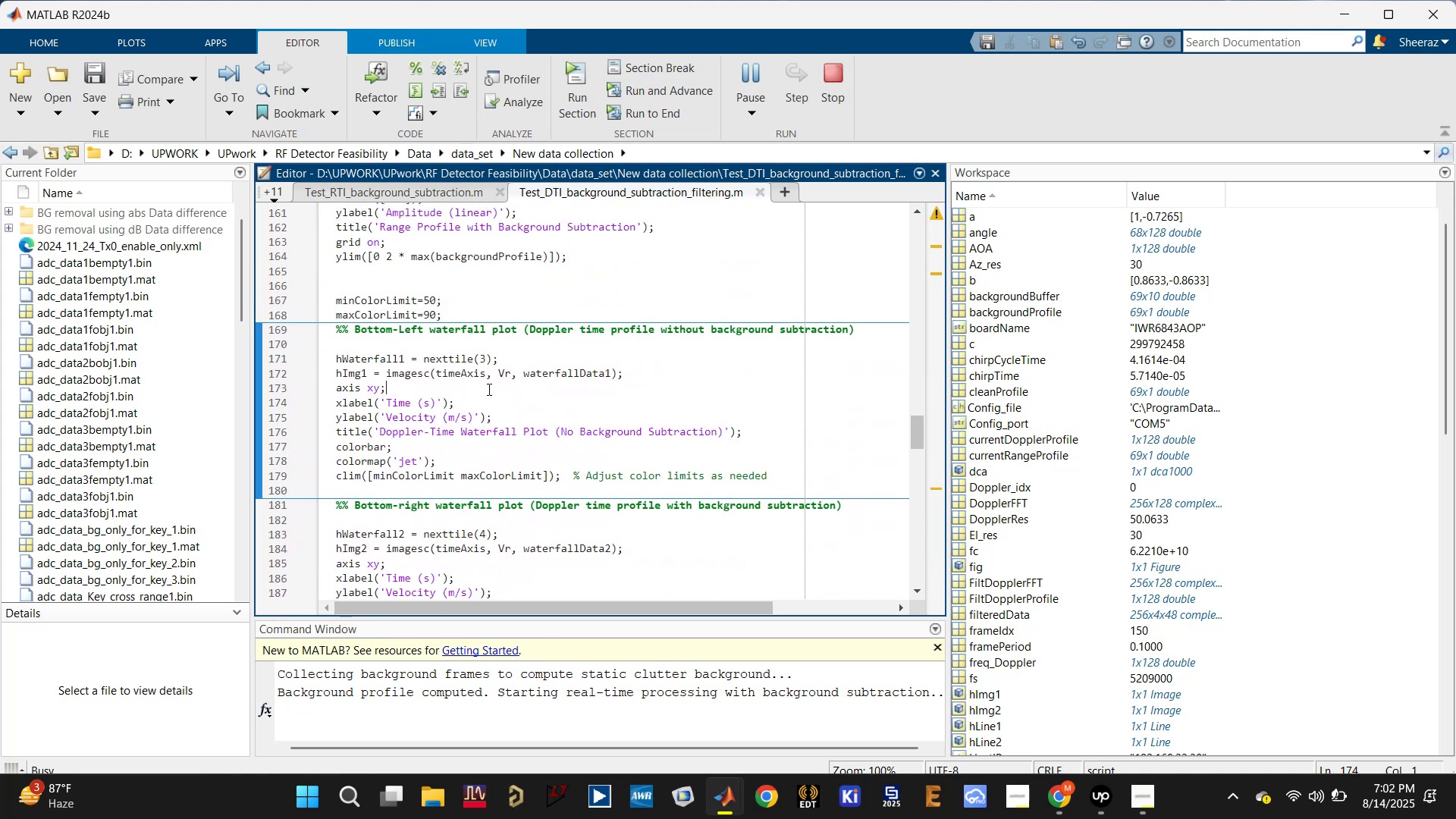 
double_click([401, 387])
 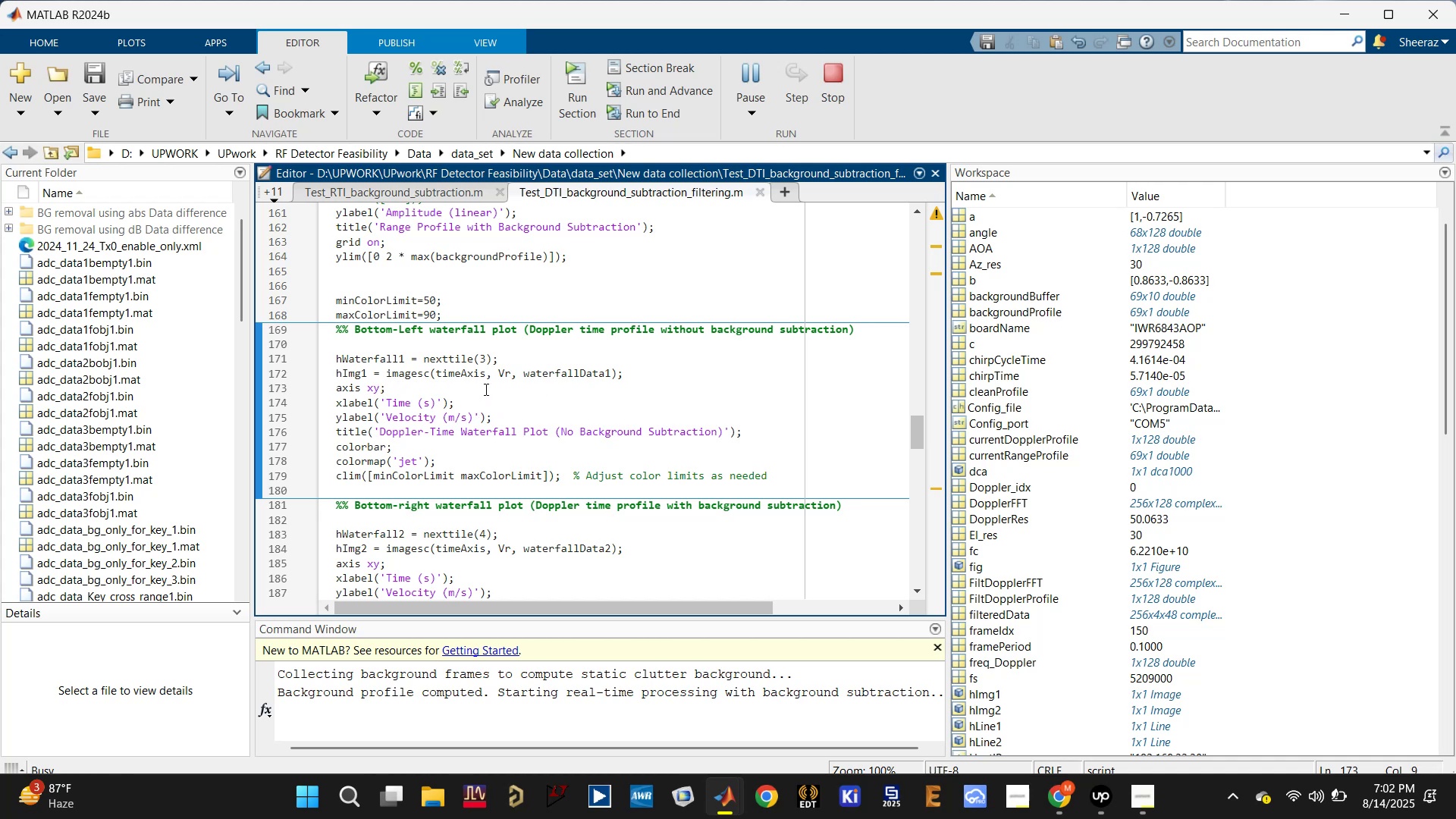 
left_click([471, 374])
 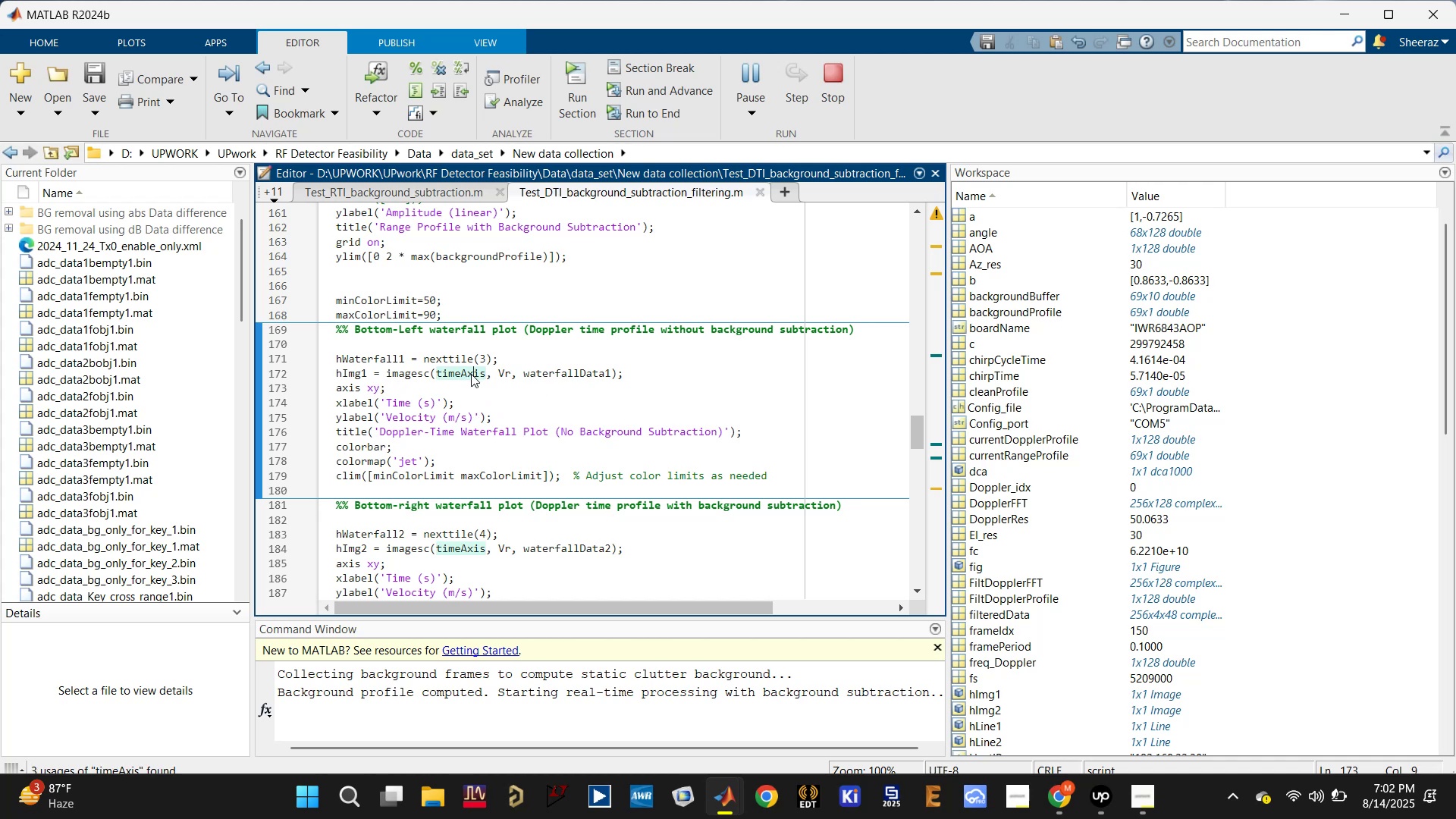 
key(Control+S)
 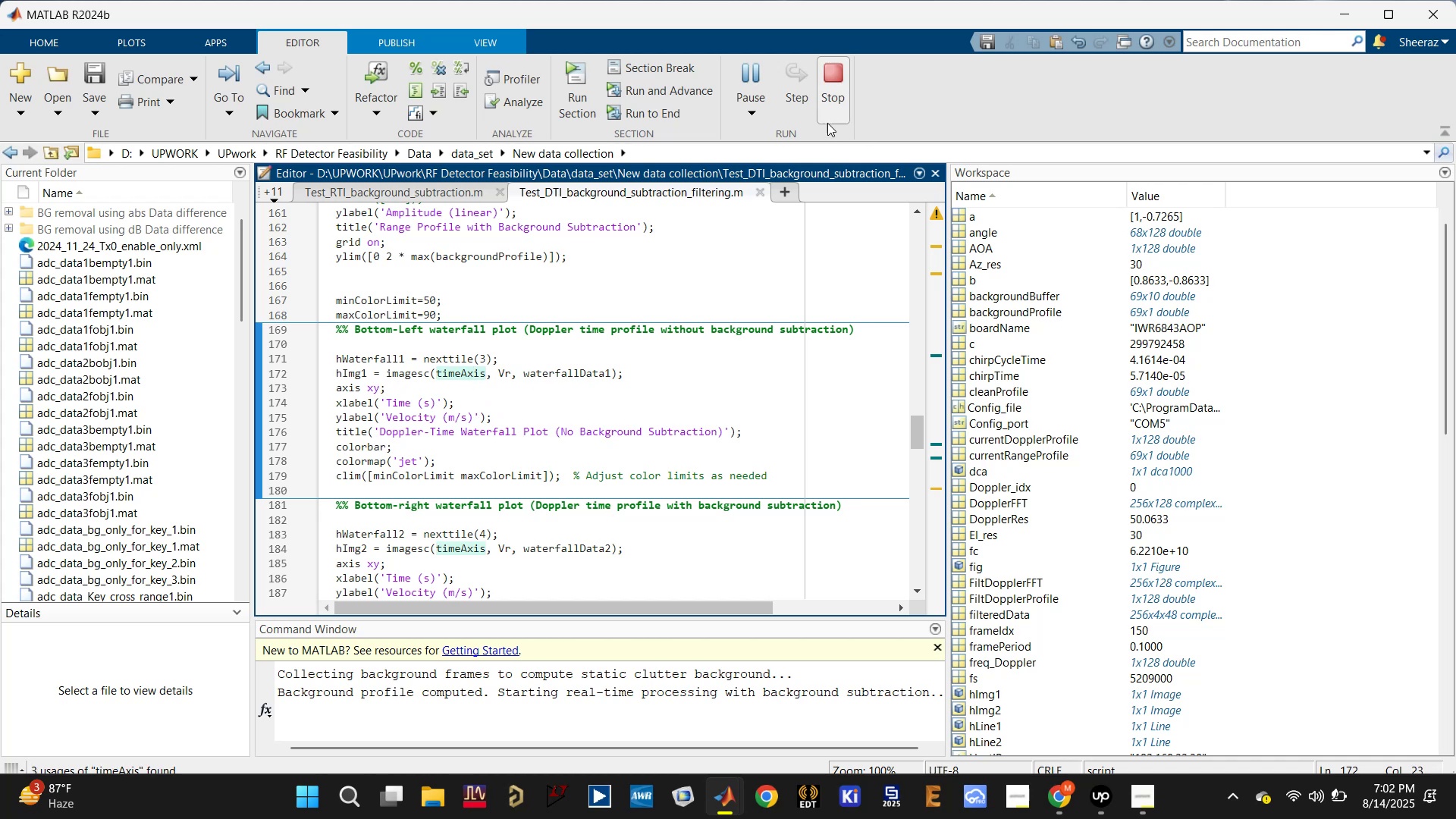 
left_click([839, 86])
 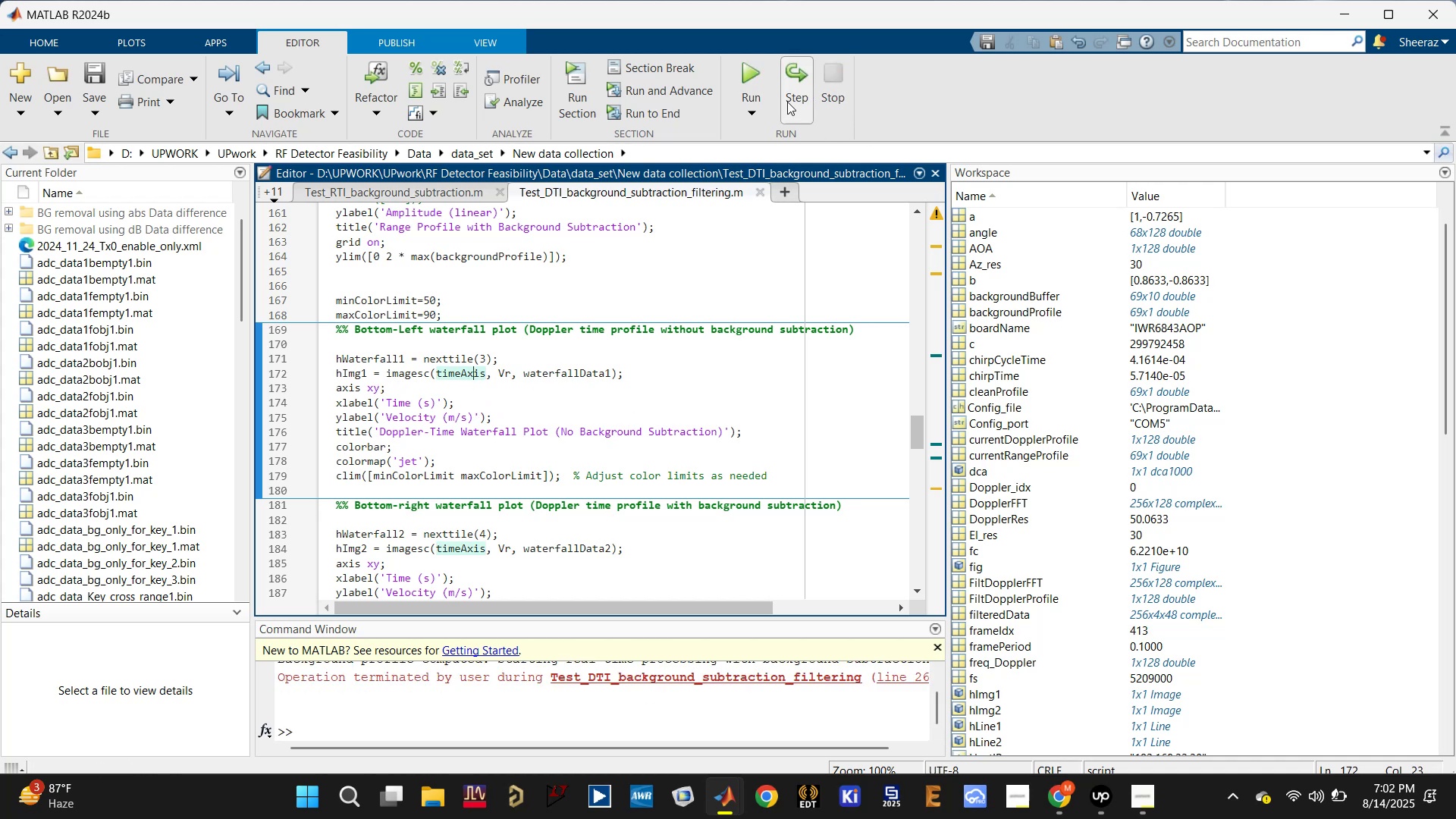 
left_click([755, 72])
 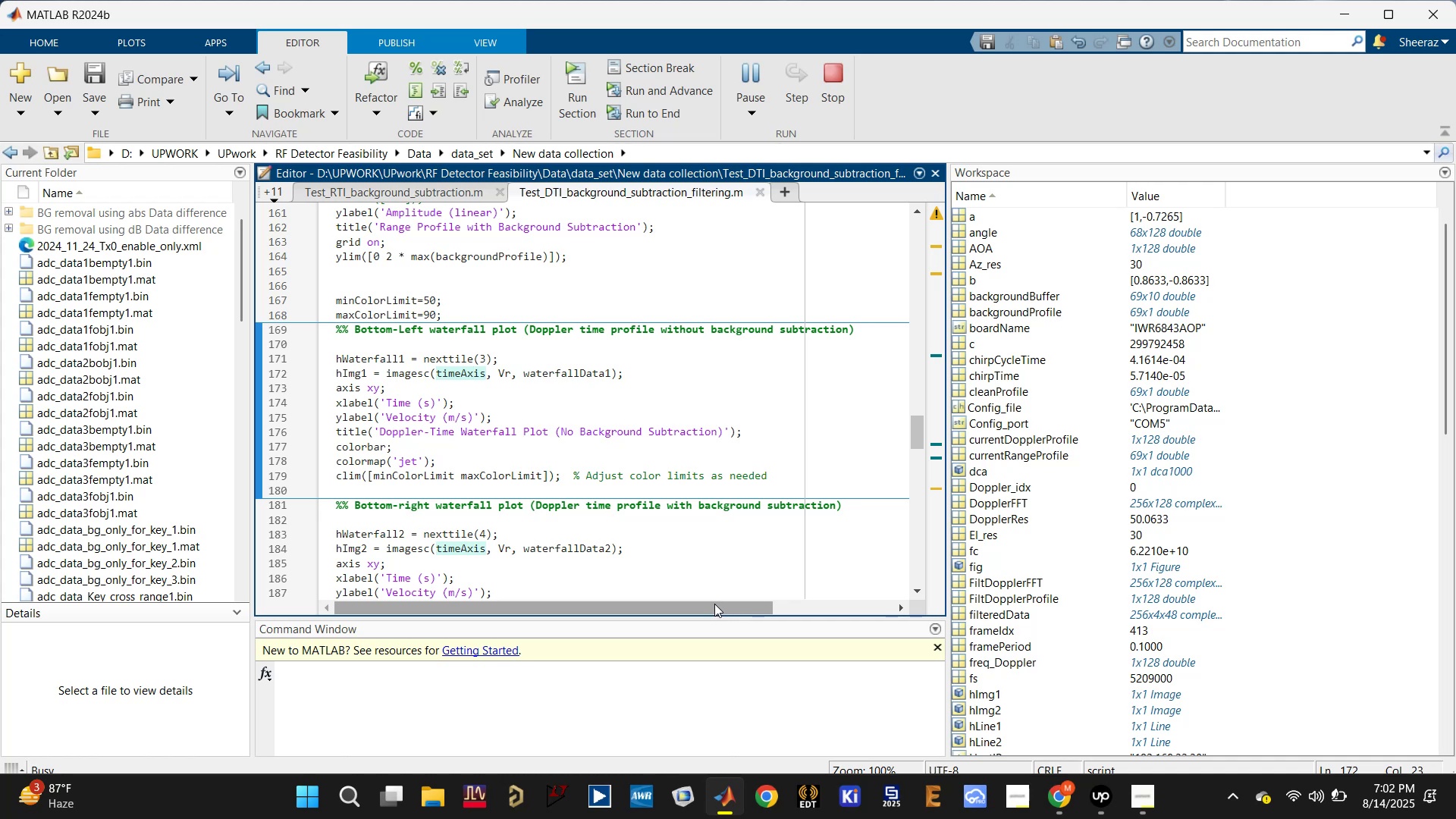 
wait(13.38)
 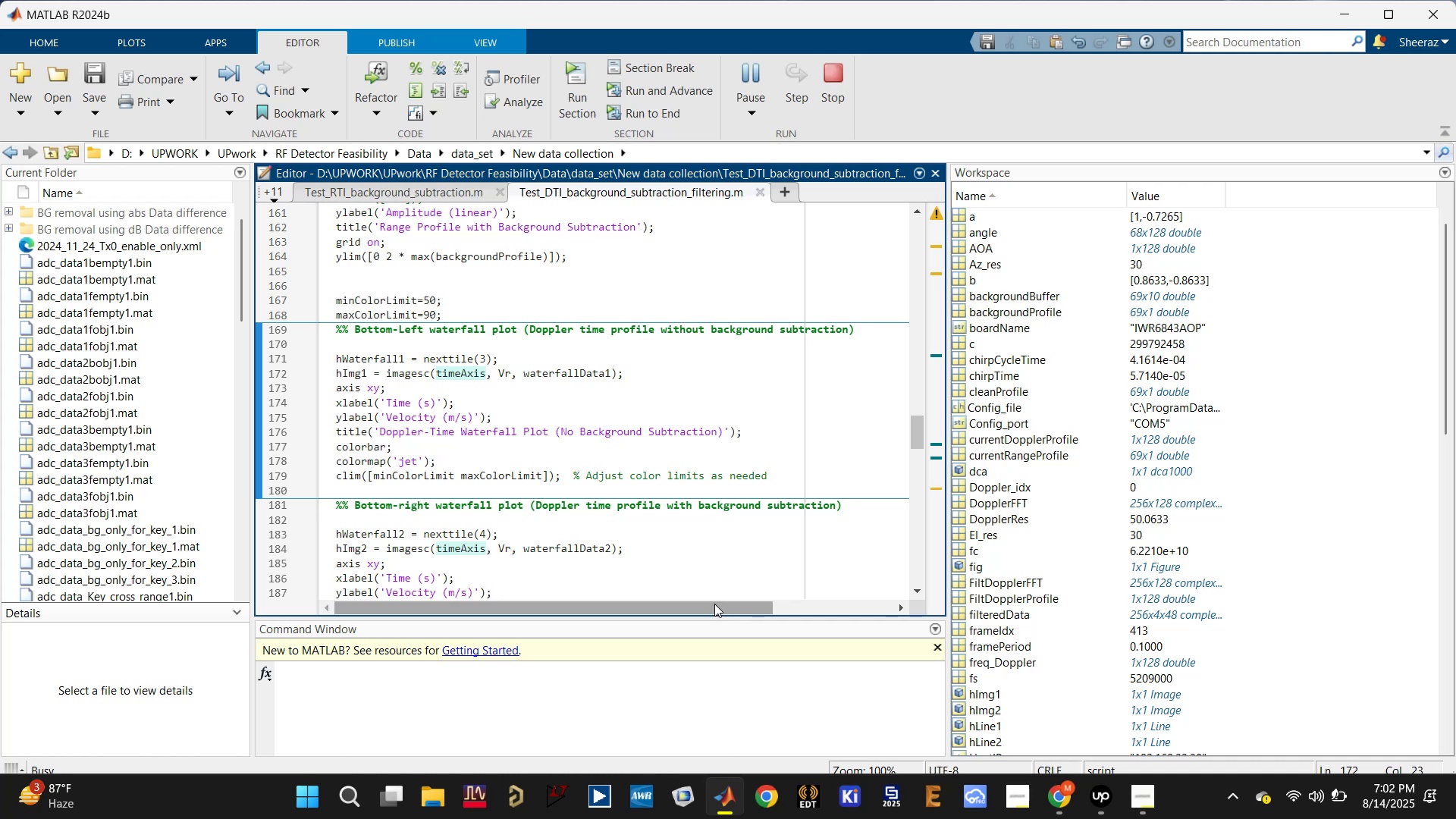 
left_click([1094, 805])
 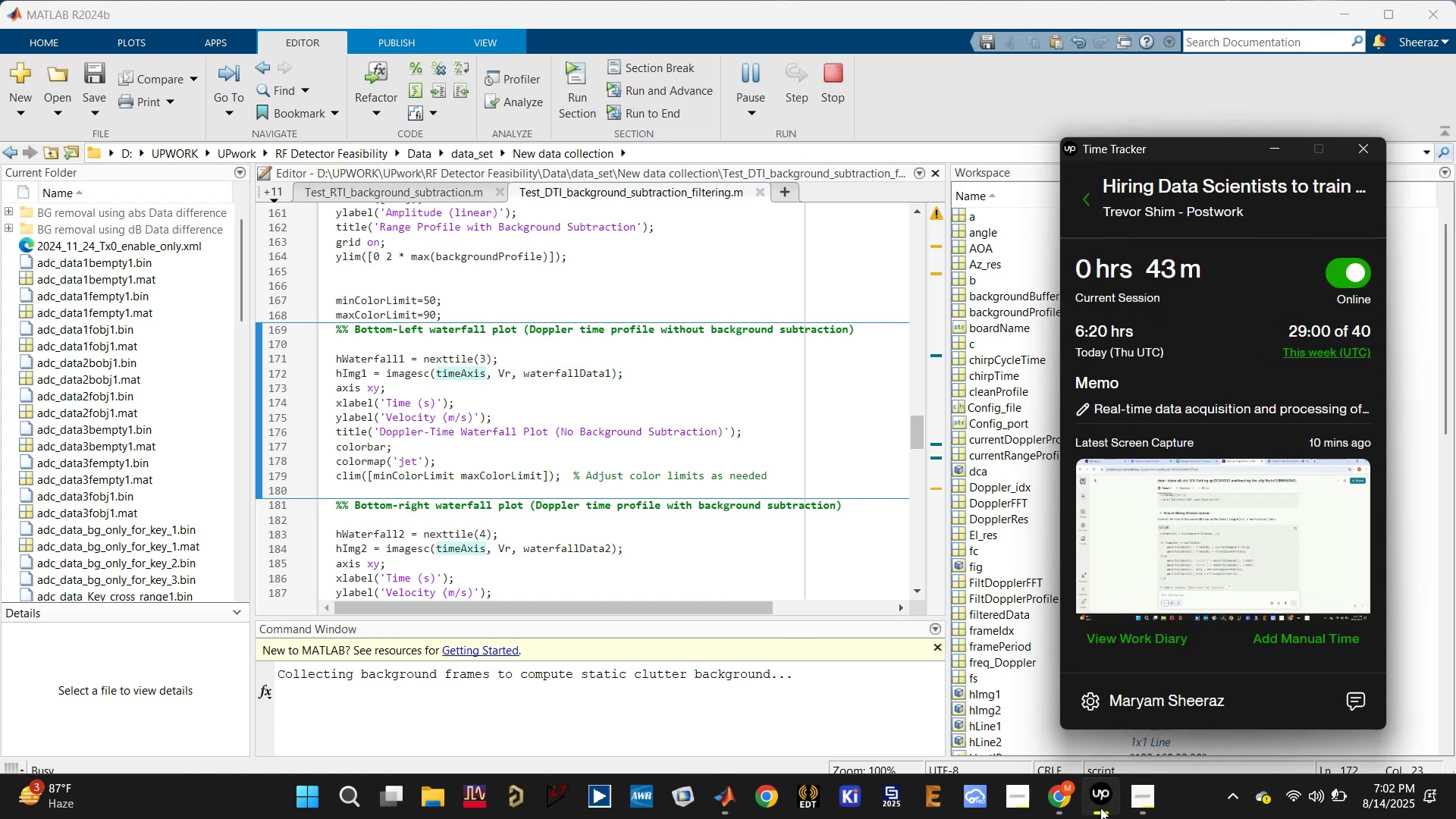 
left_click([1100, 808])
 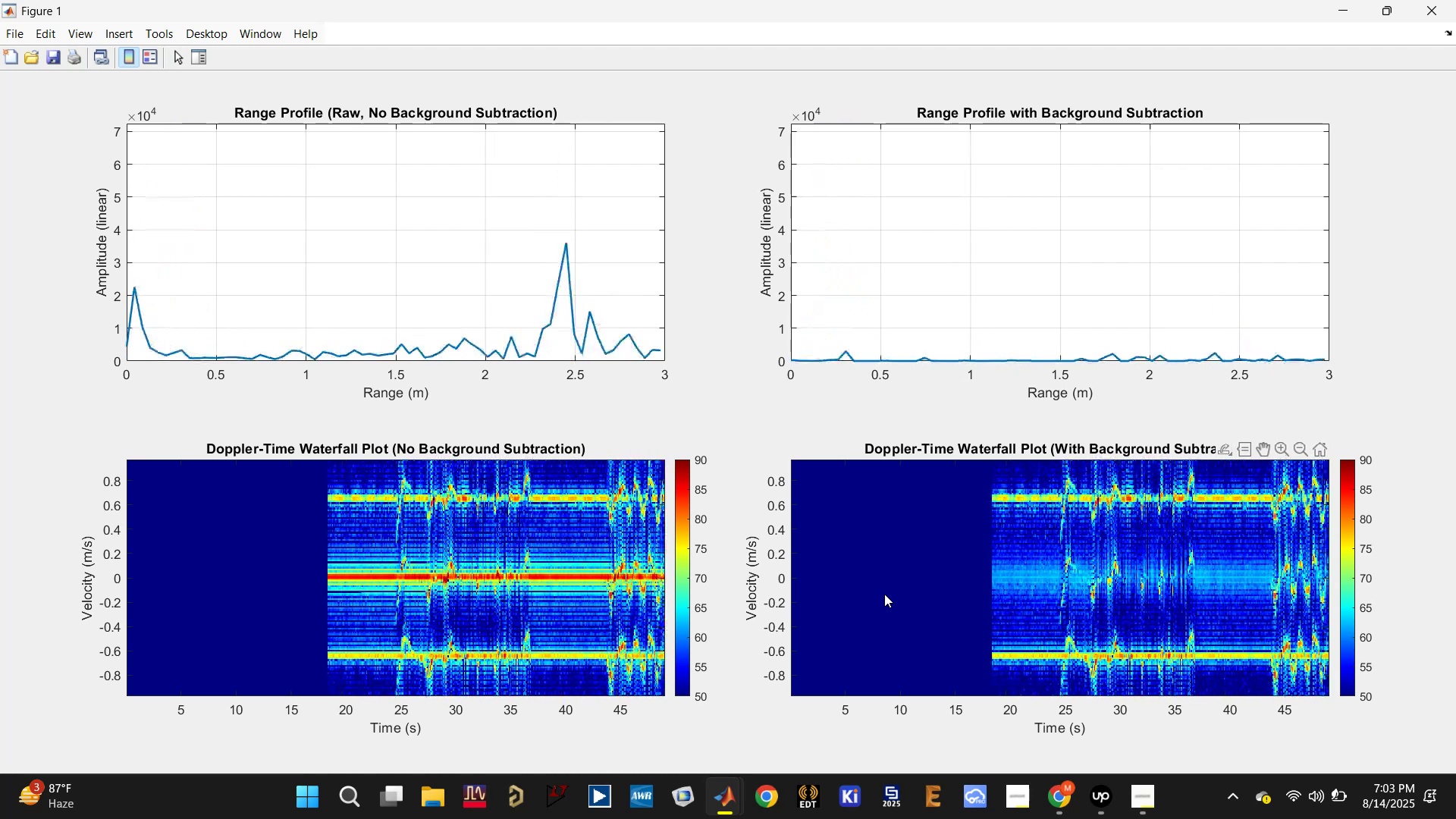 
wait(36.63)
 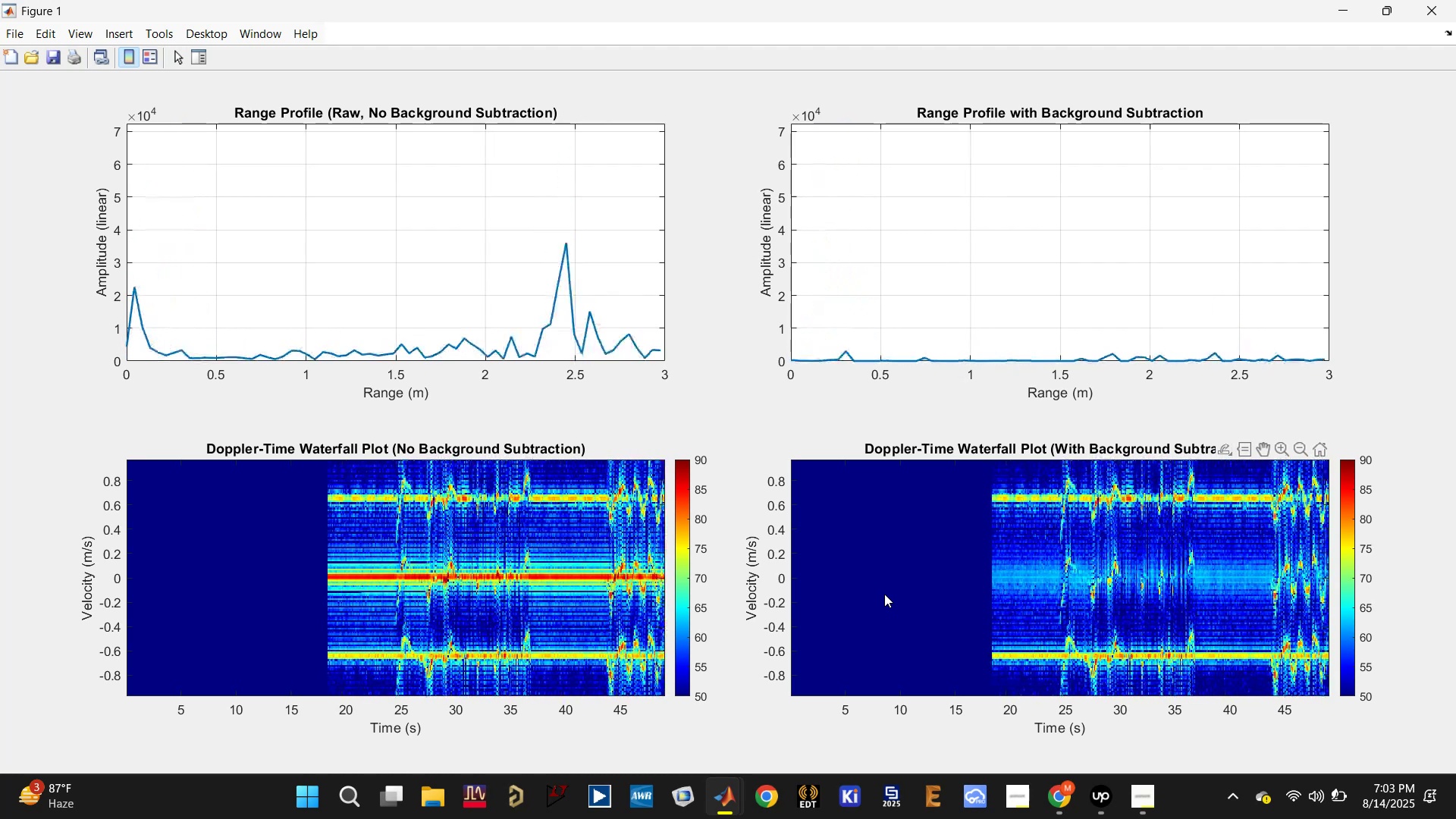 
left_click([1380, 8])
 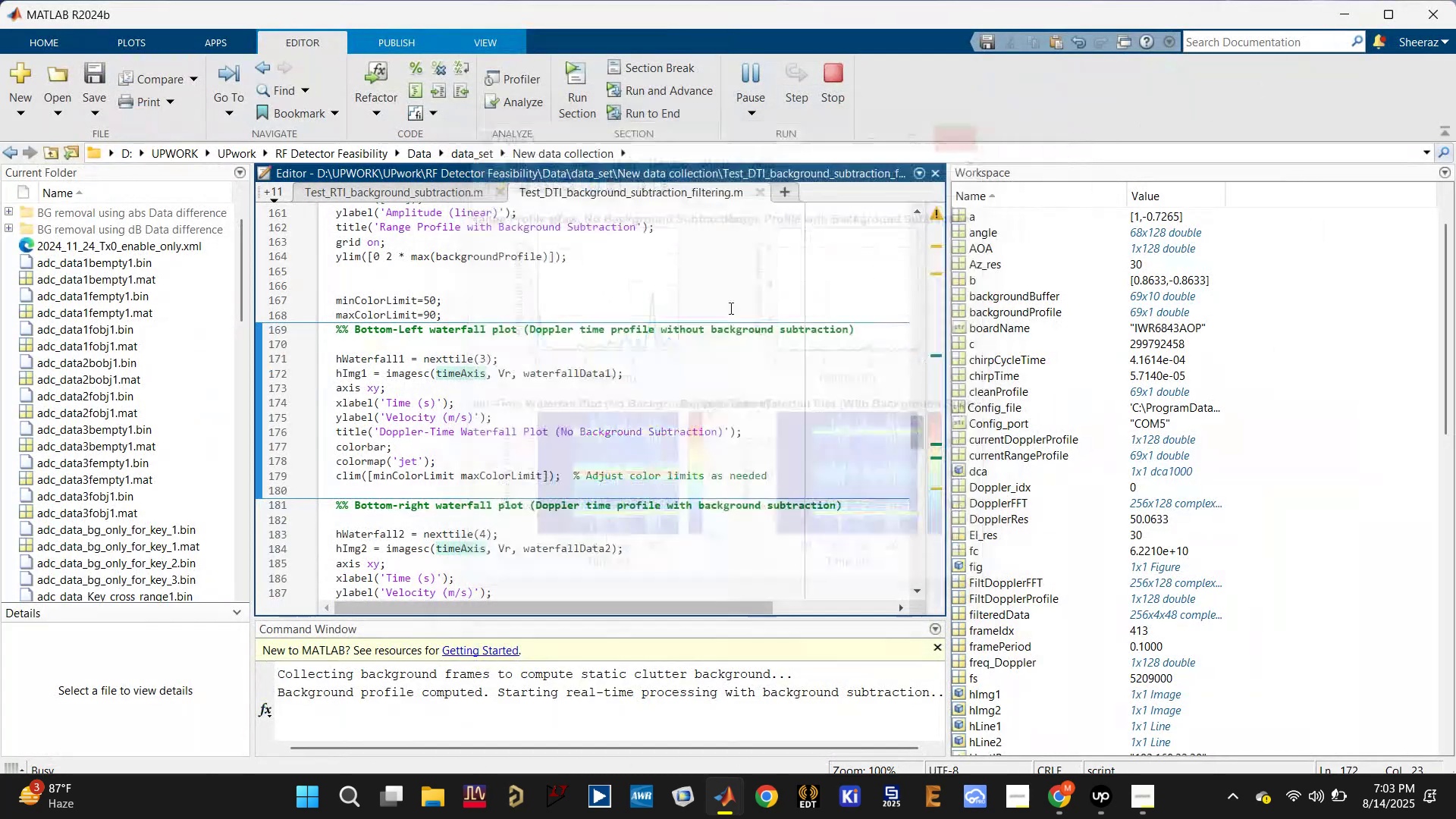 
left_click([633, 388])
 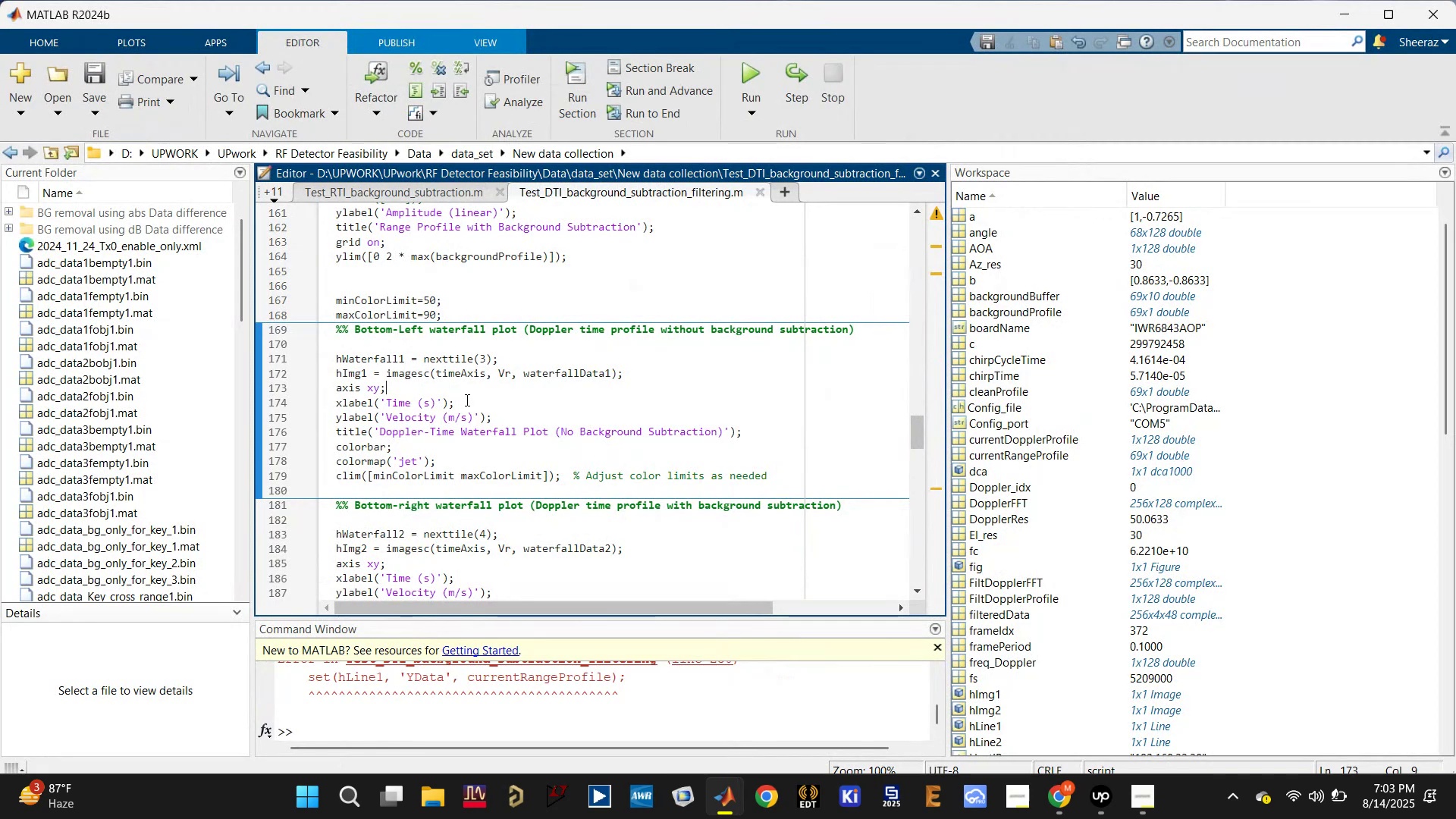 
key(Control+S)
 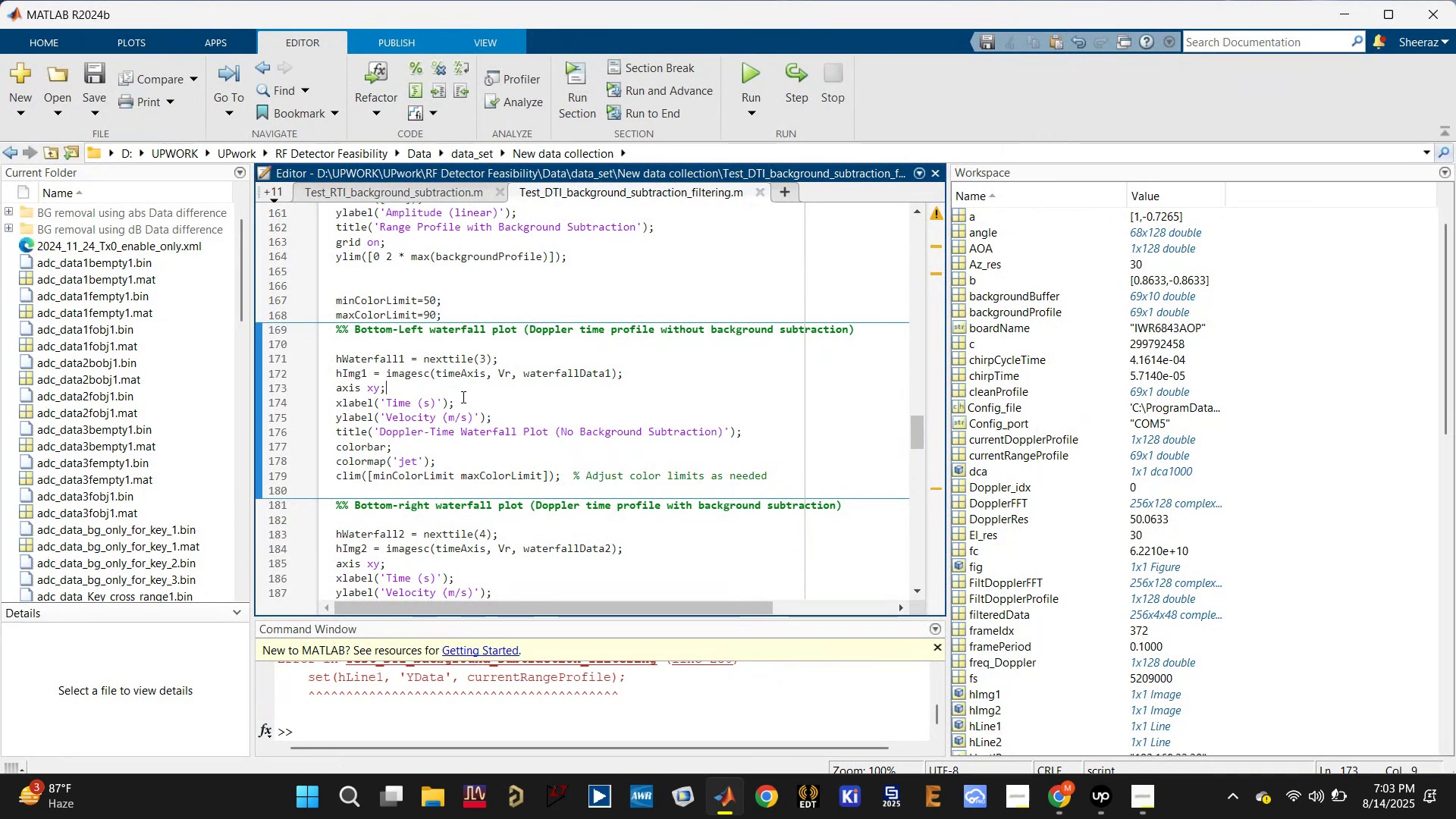 
scroll: coordinate [484, 444], scroll_direction: up, amount: 3.0
 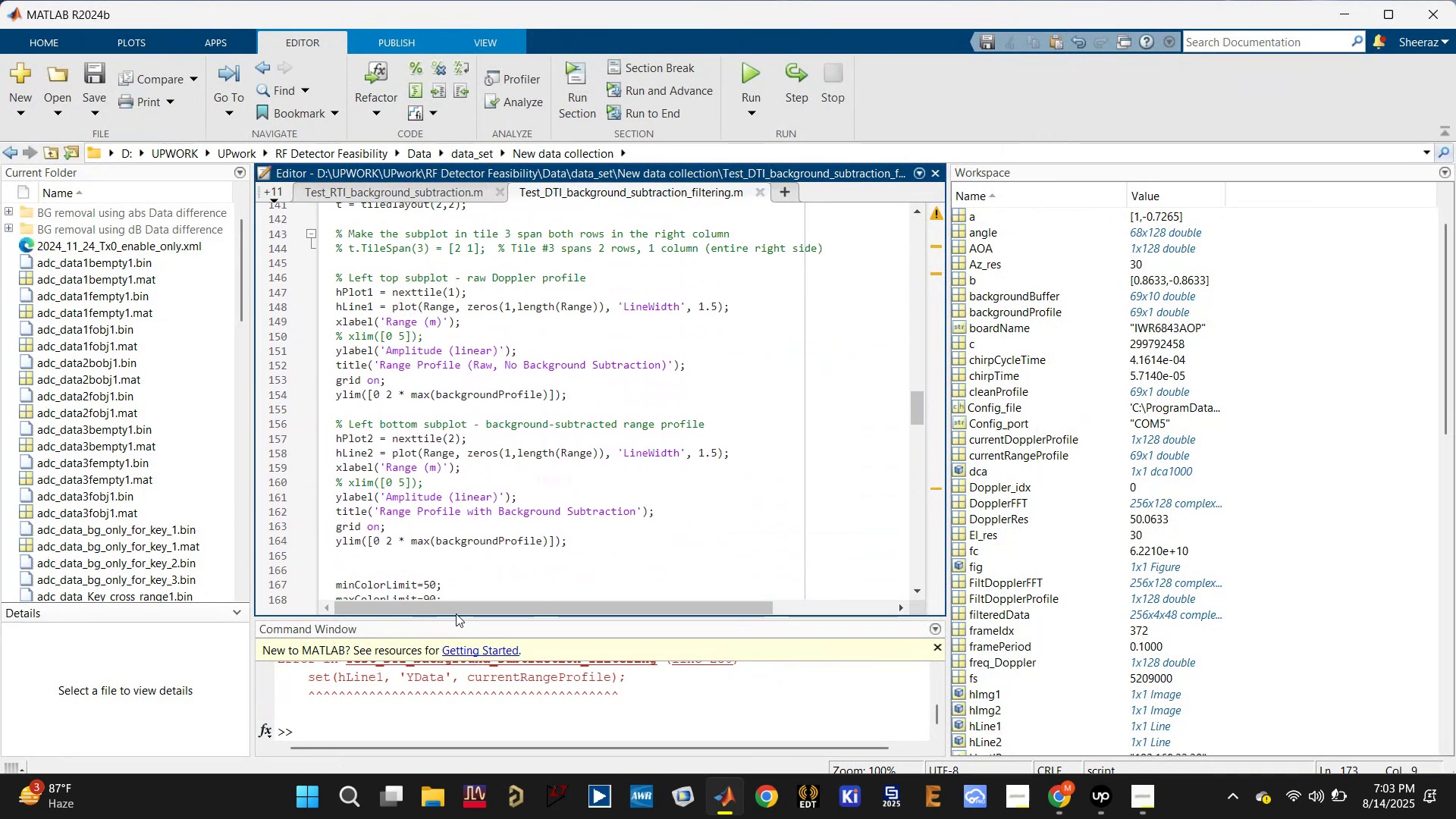 
left_click([400, 728])
 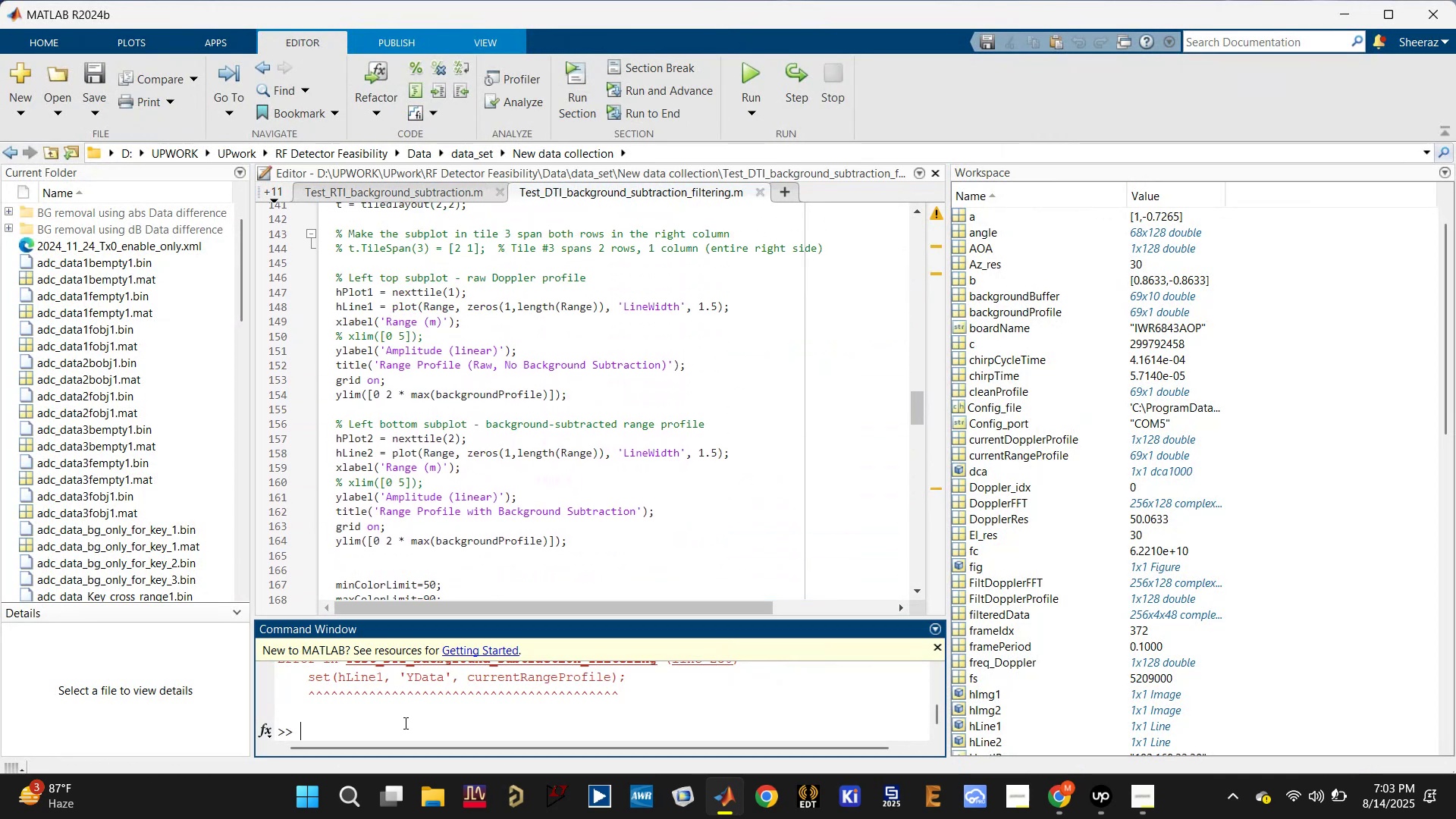 
type(dca.release;)
 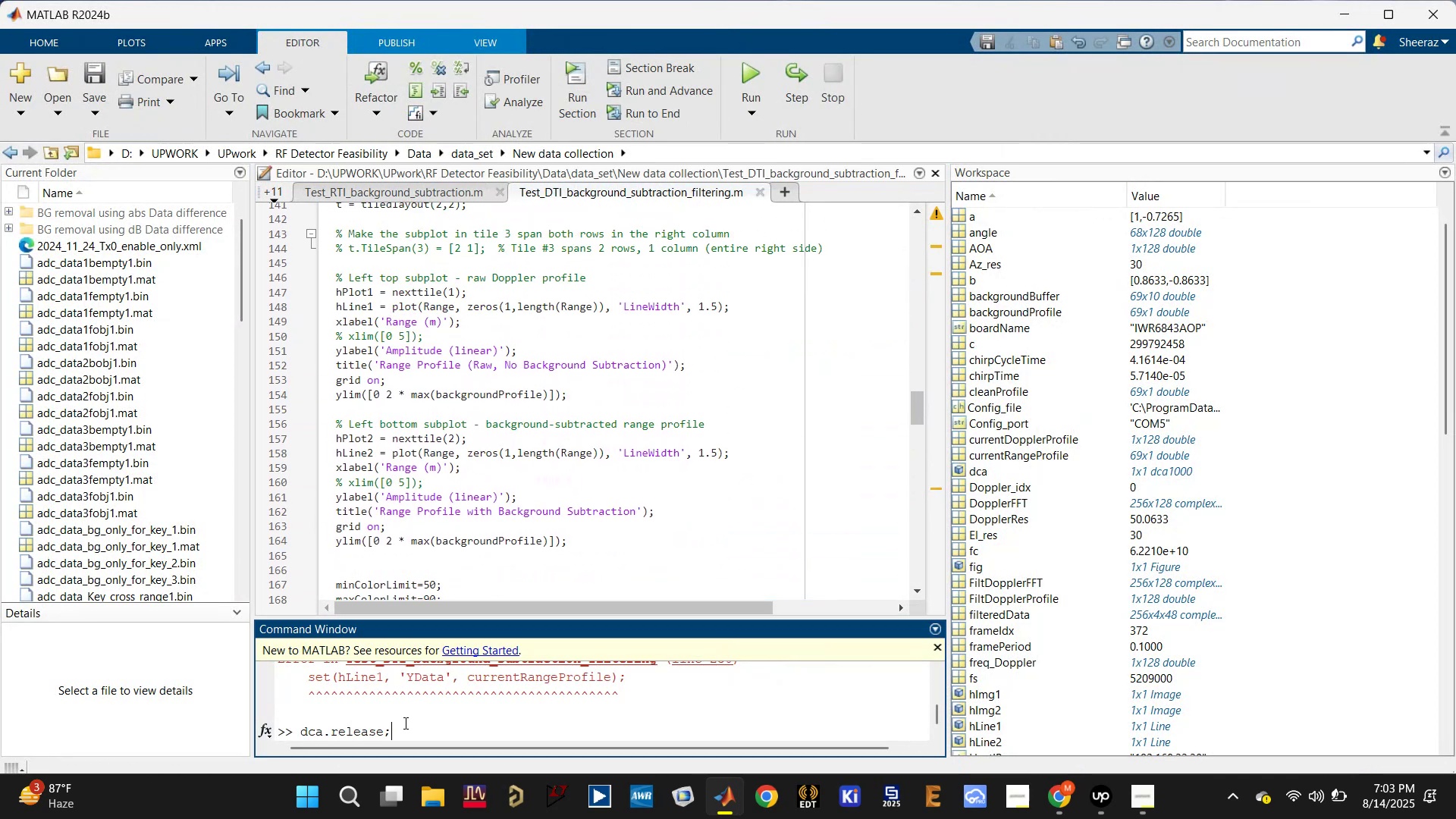 
key(Enter)
 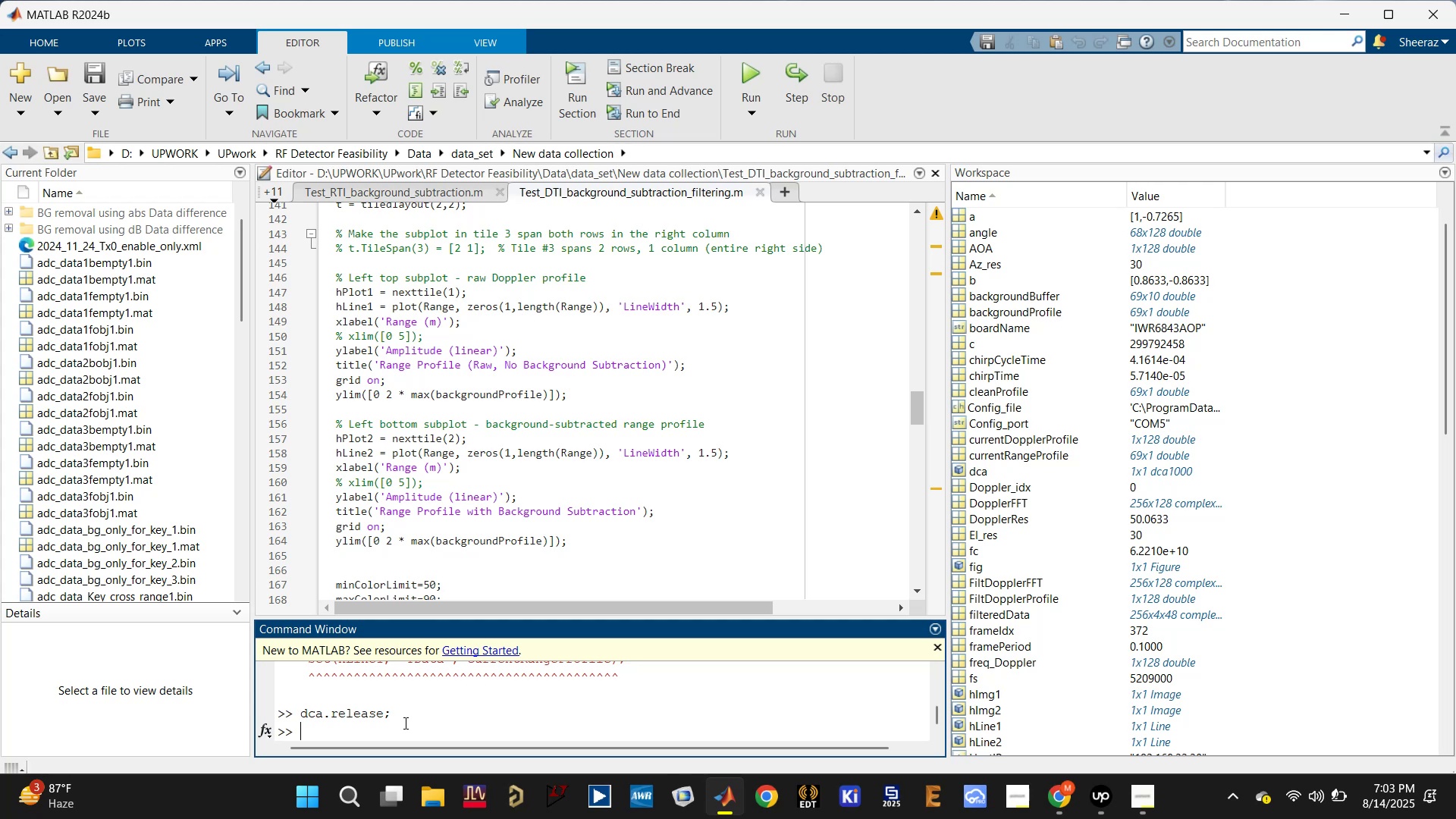 
left_click([494, 529])
 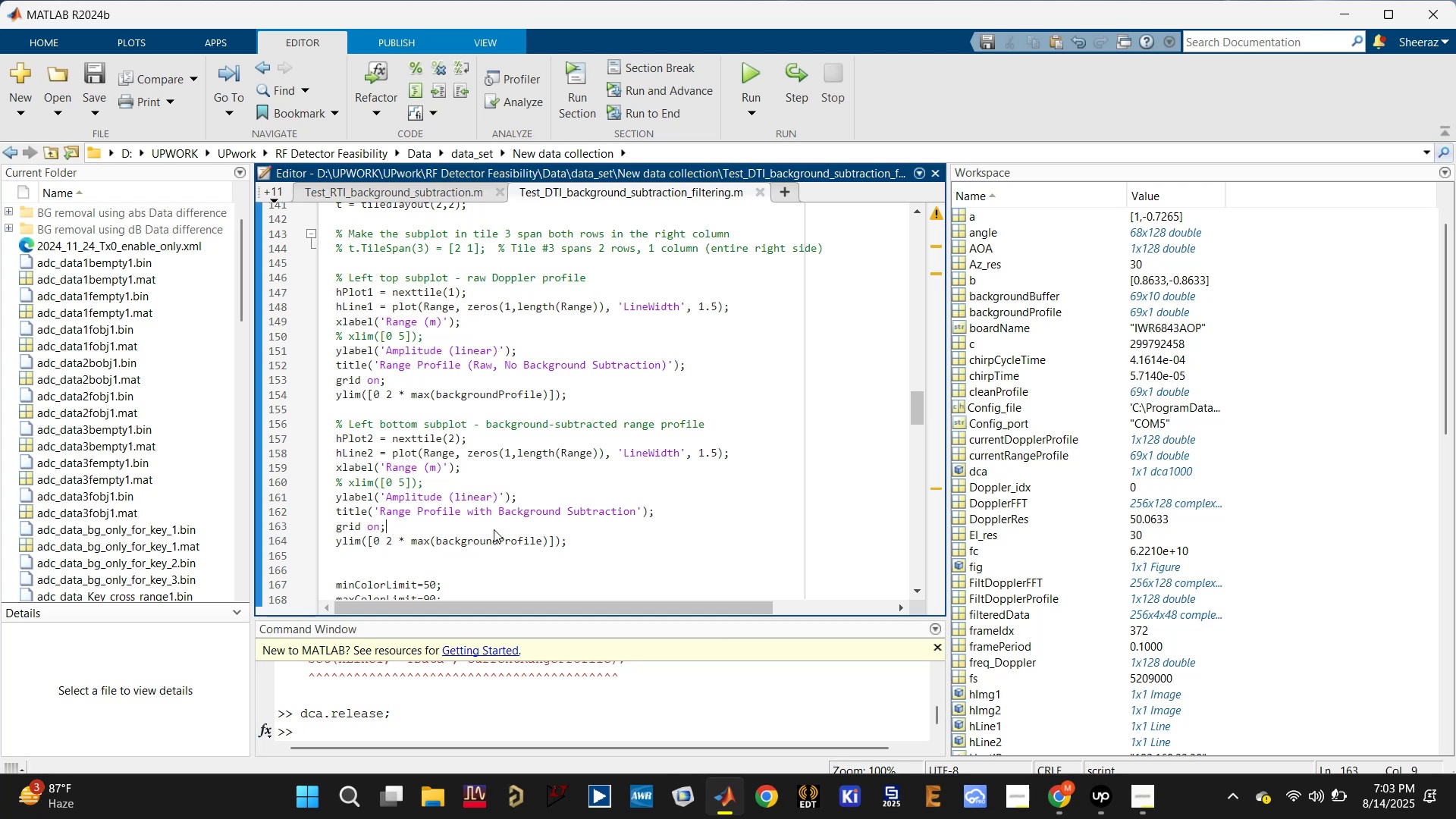 
scroll: coordinate [494, 529], scroll_direction: up, amount: 2.0
 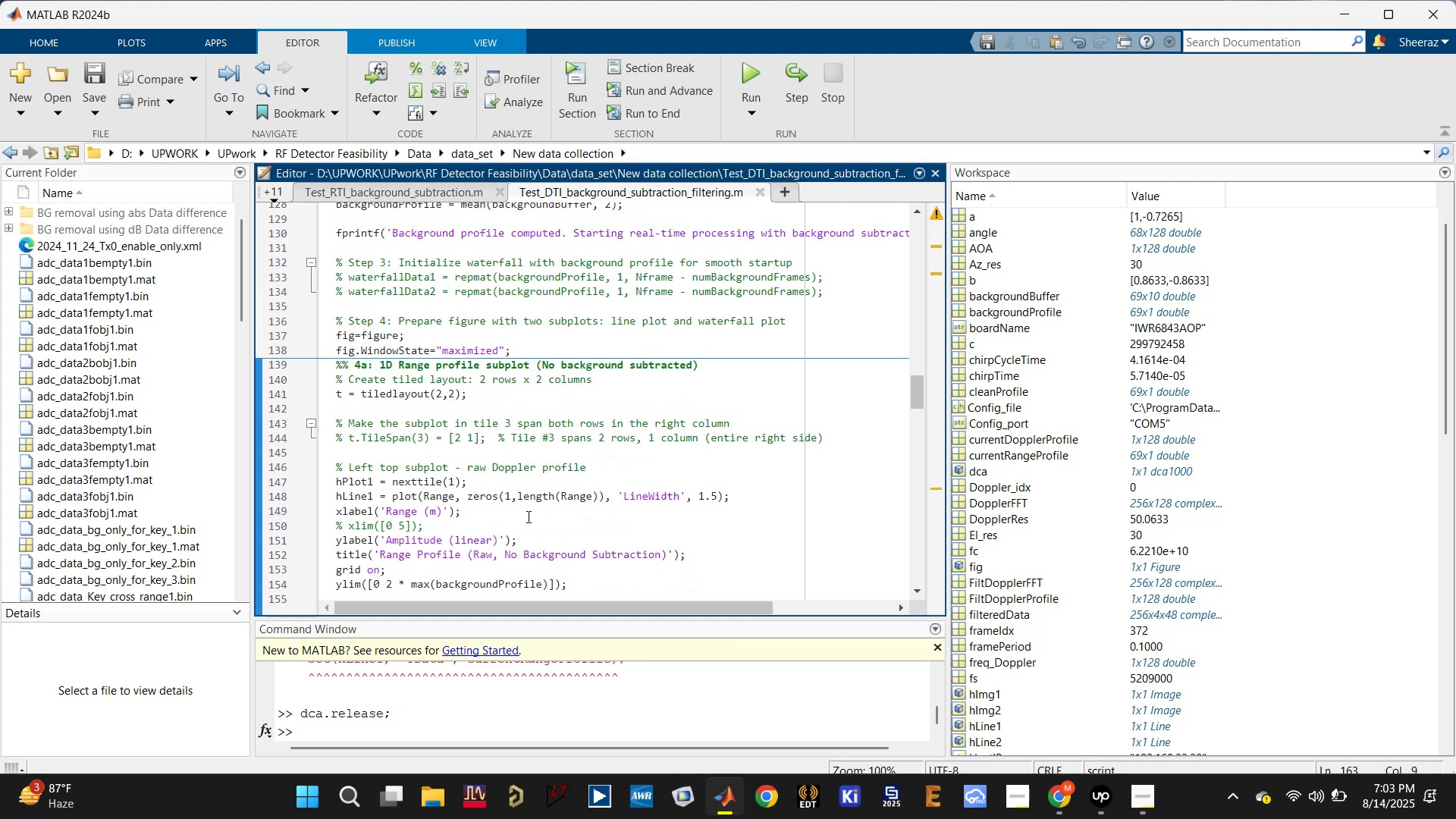 
scroll: coordinate [530, 516], scroll_direction: down, amount: 1.0
 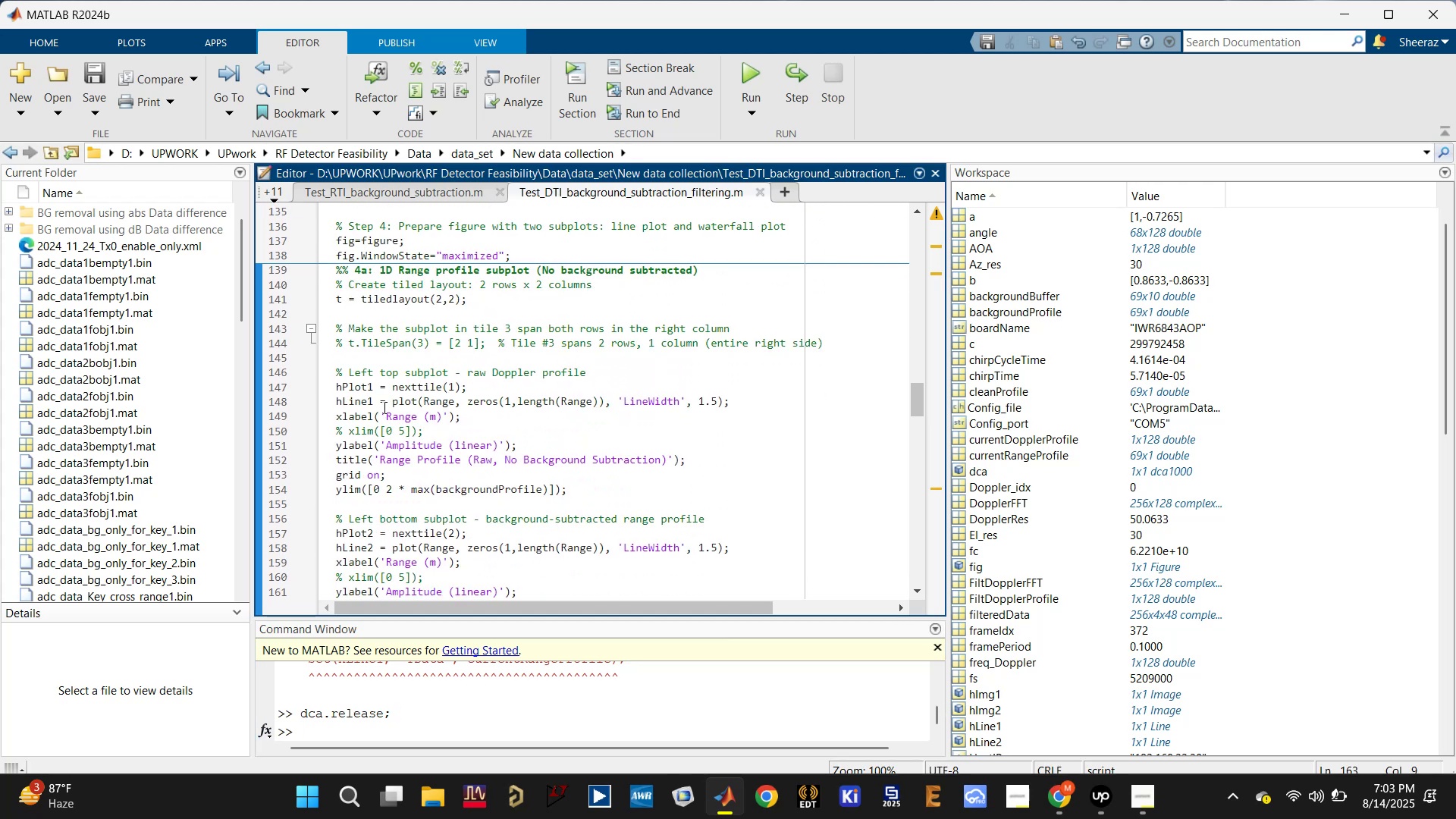 
left_click([367, 384])
 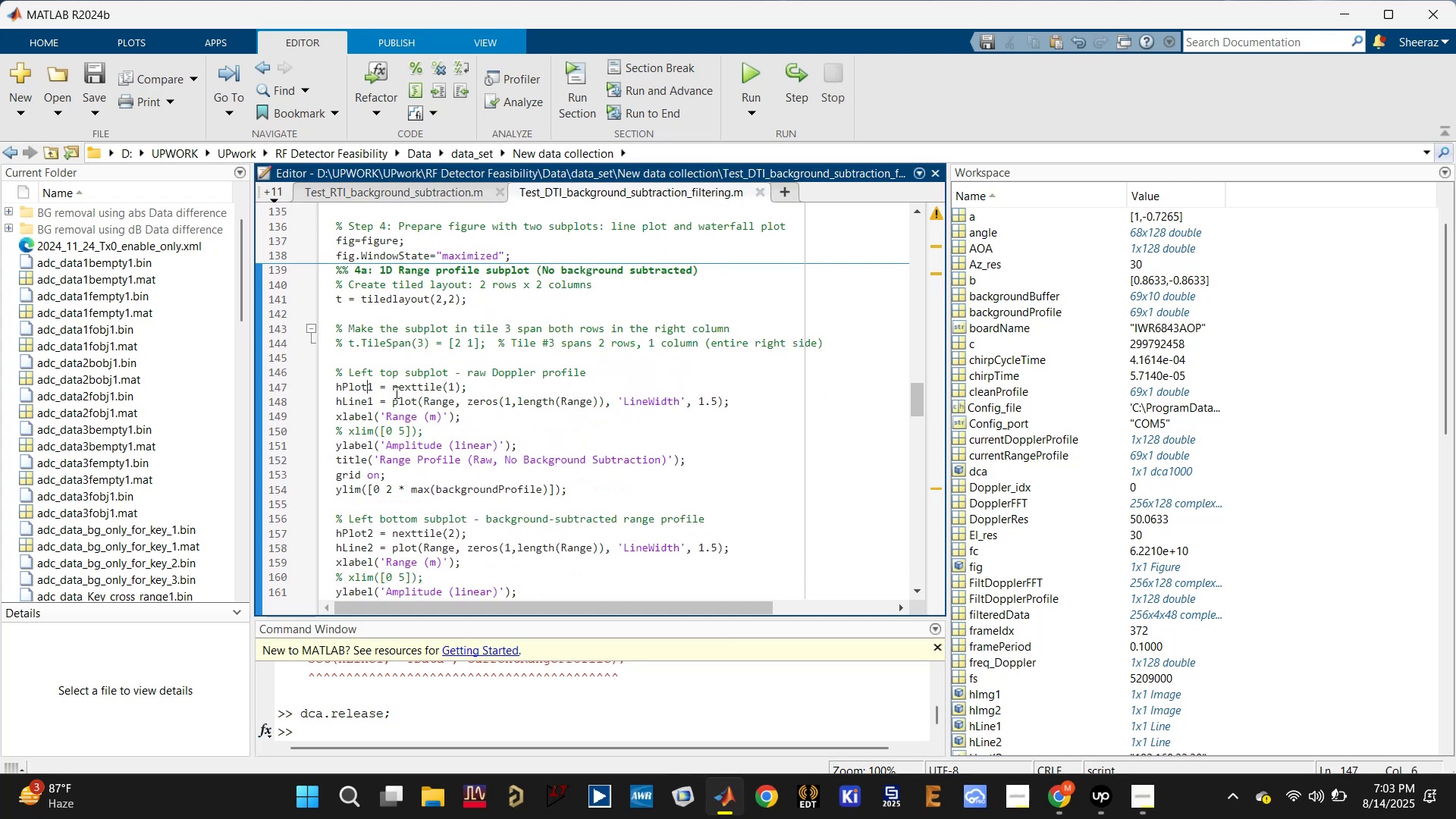 
key(Control+S)
 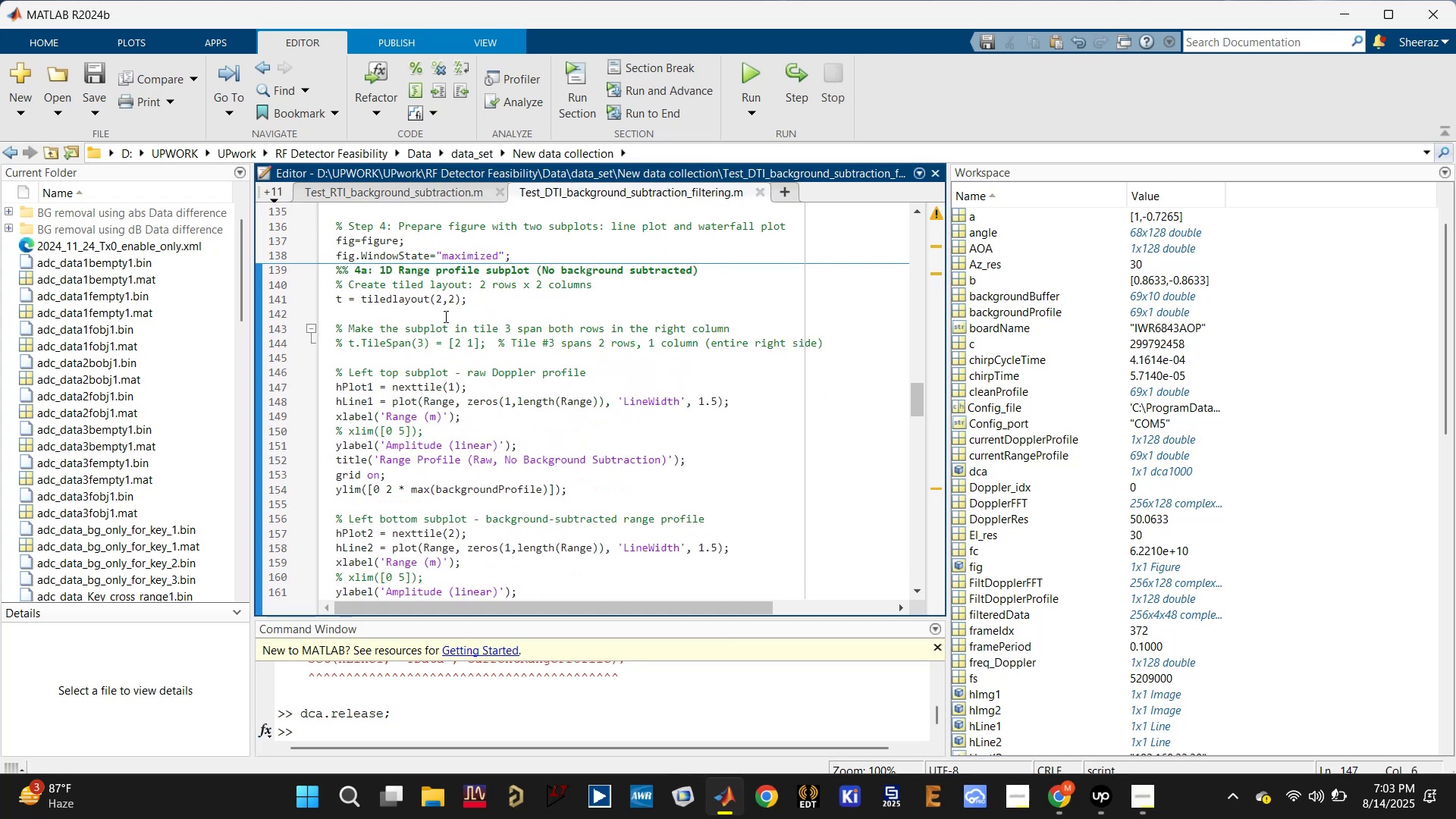 
double_click([430, 297])
 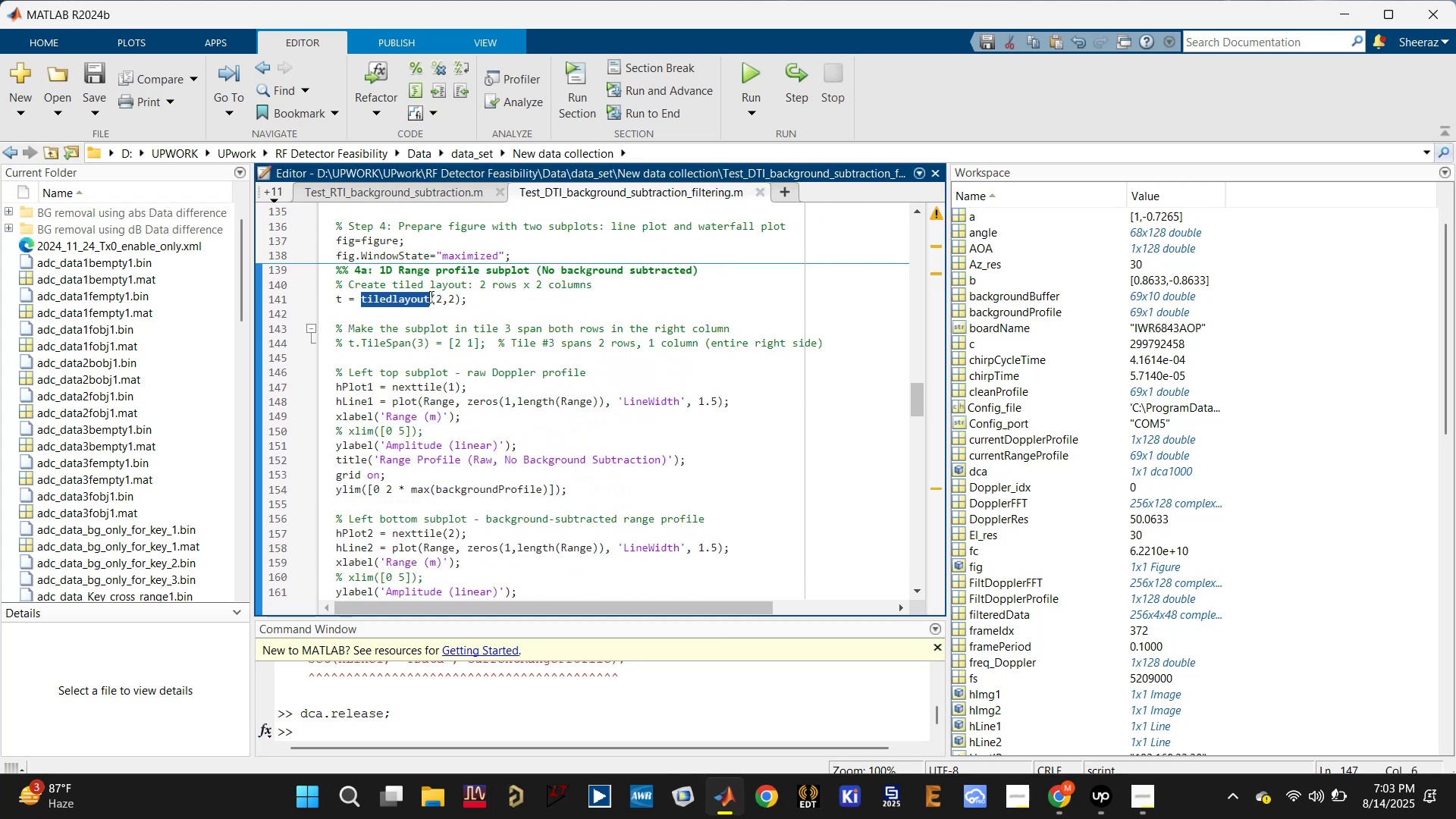 
triple_click([430, 297])
 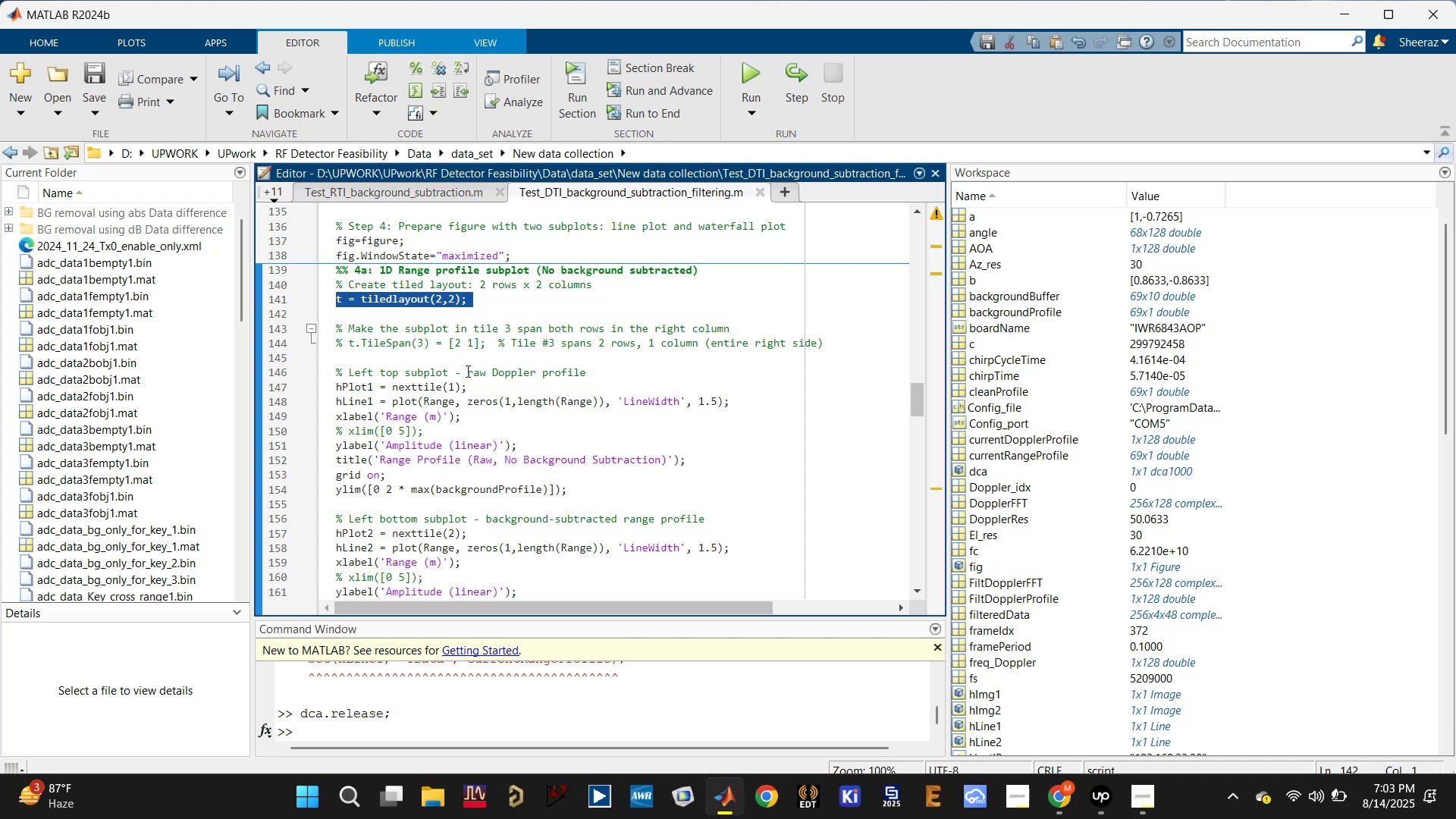 
left_click([450, 388])
 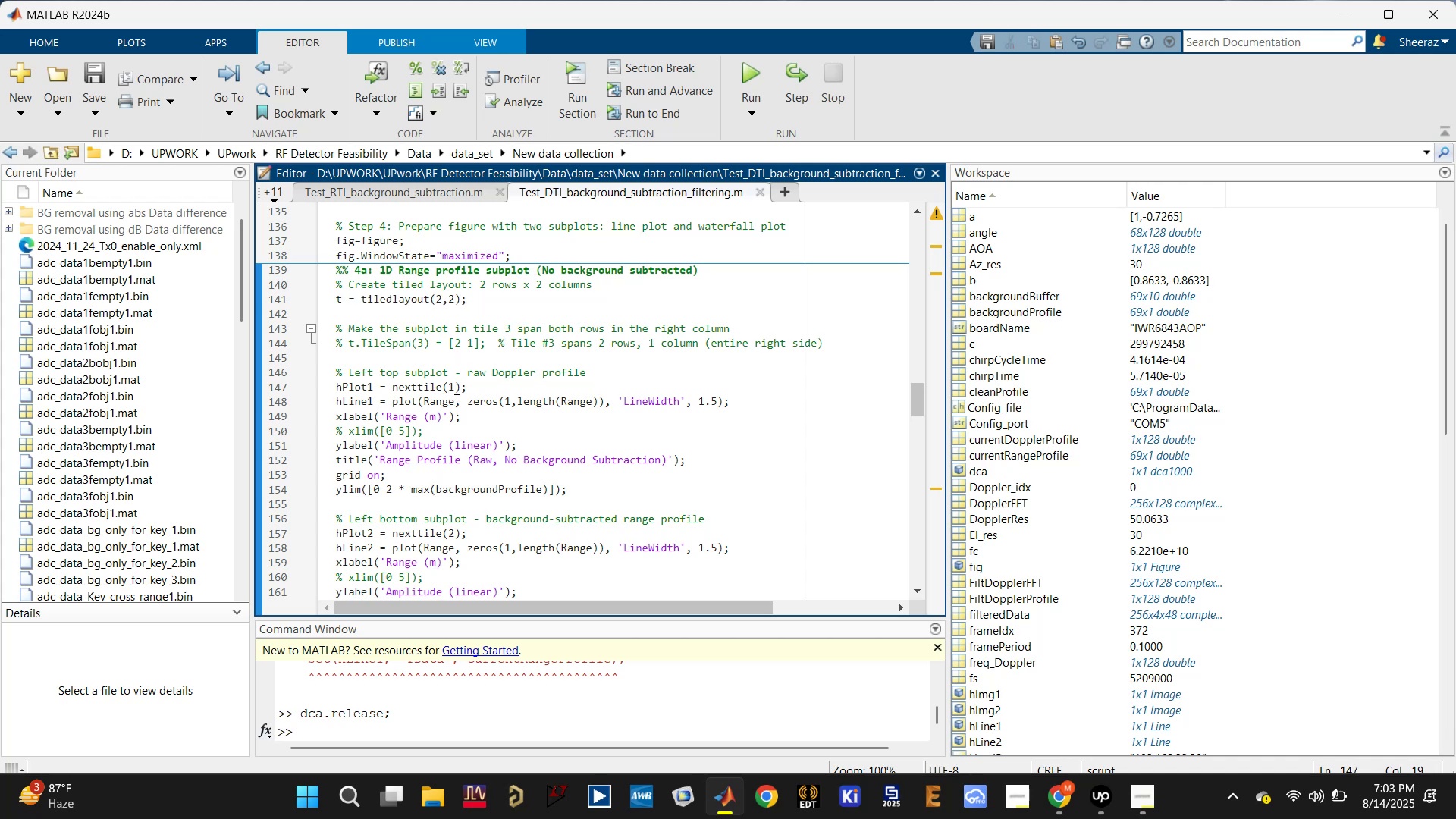 
scroll: coordinate [455, 422], scroll_direction: down, amount: 1.0
 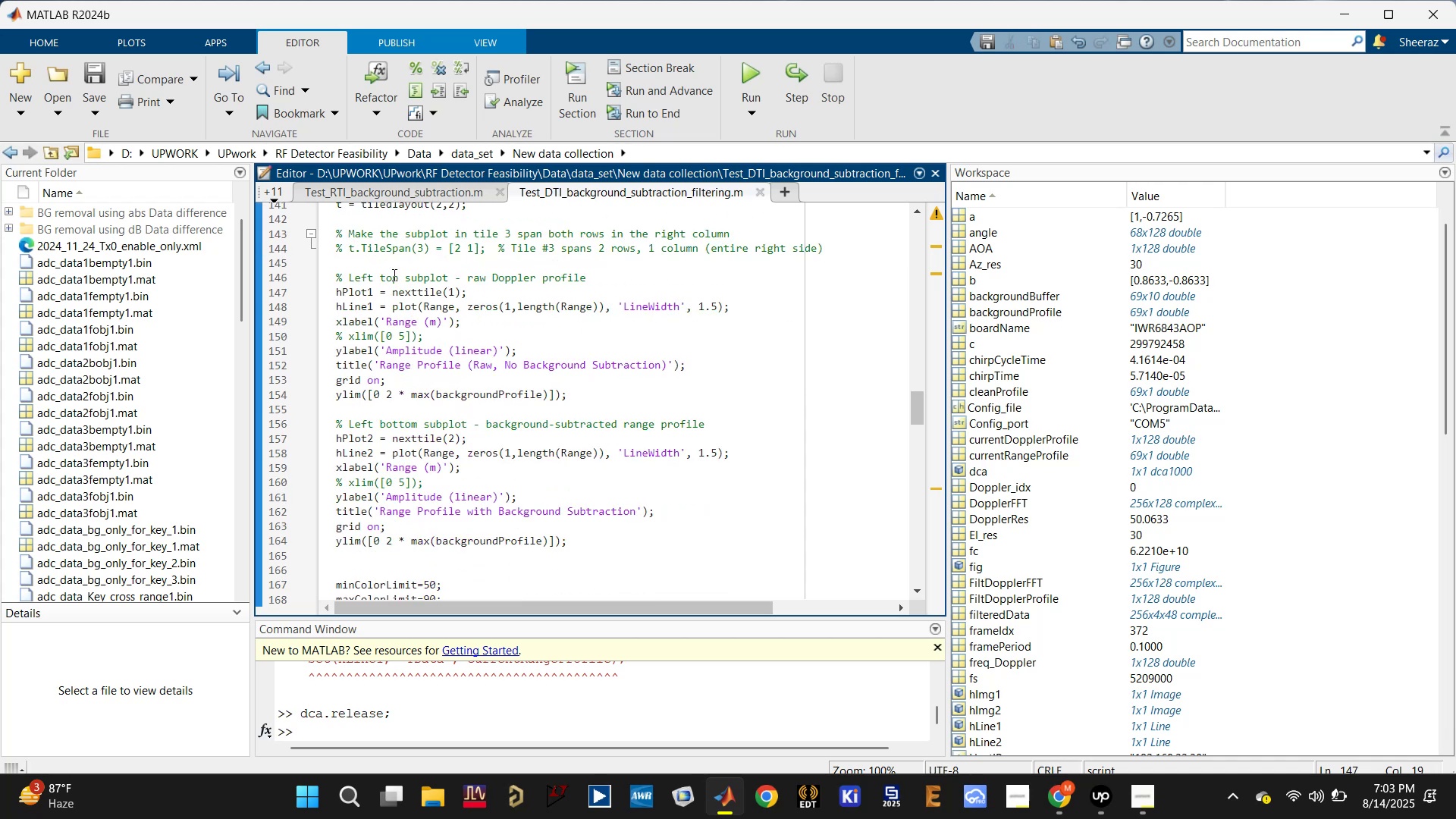 
left_click_drag(start_coordinate=[394, 264], to_coordinate=[736, 458])
 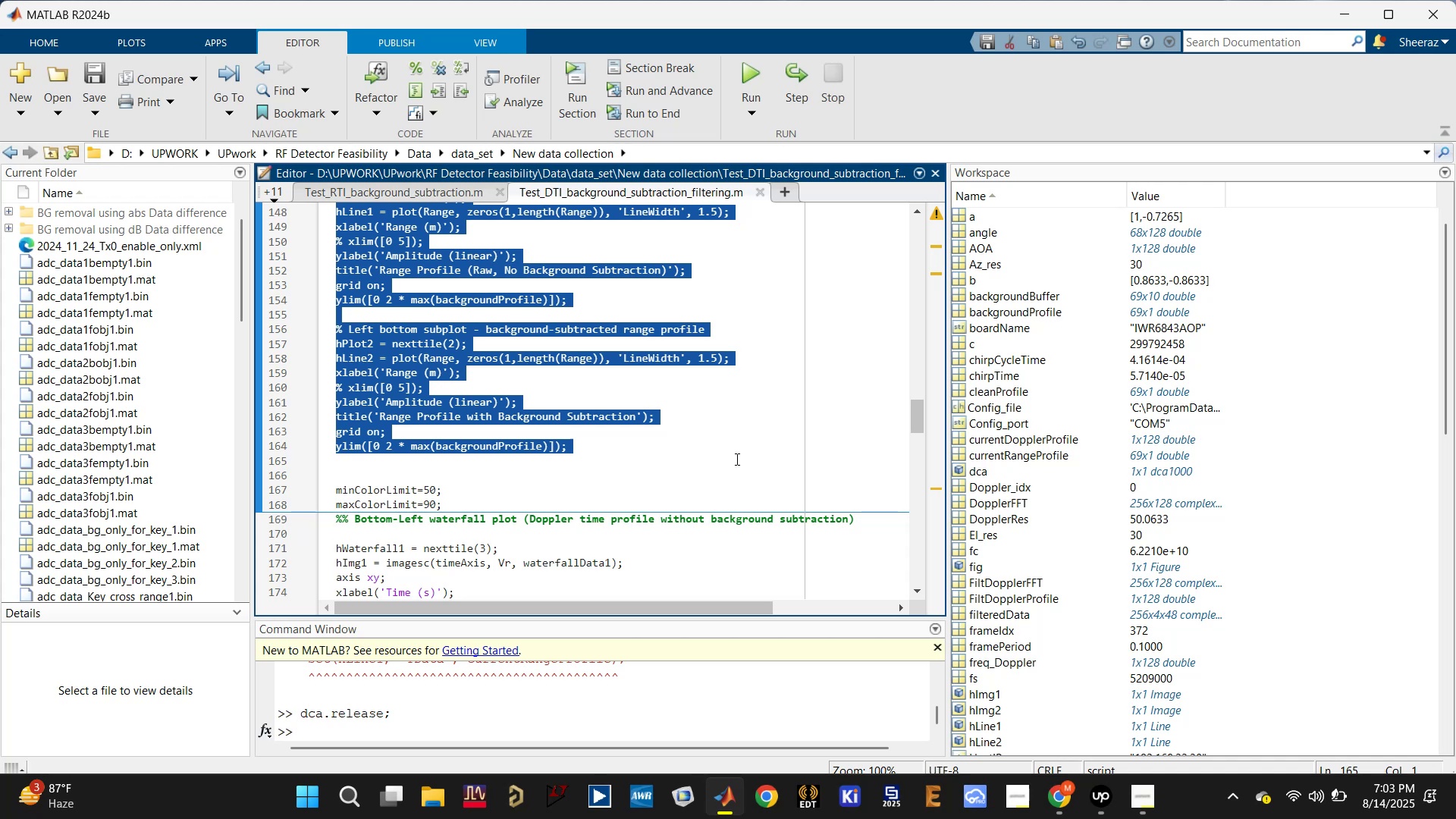 
scroll: coordinate [567, 417], scroll_direction: down, amount: 1.0
 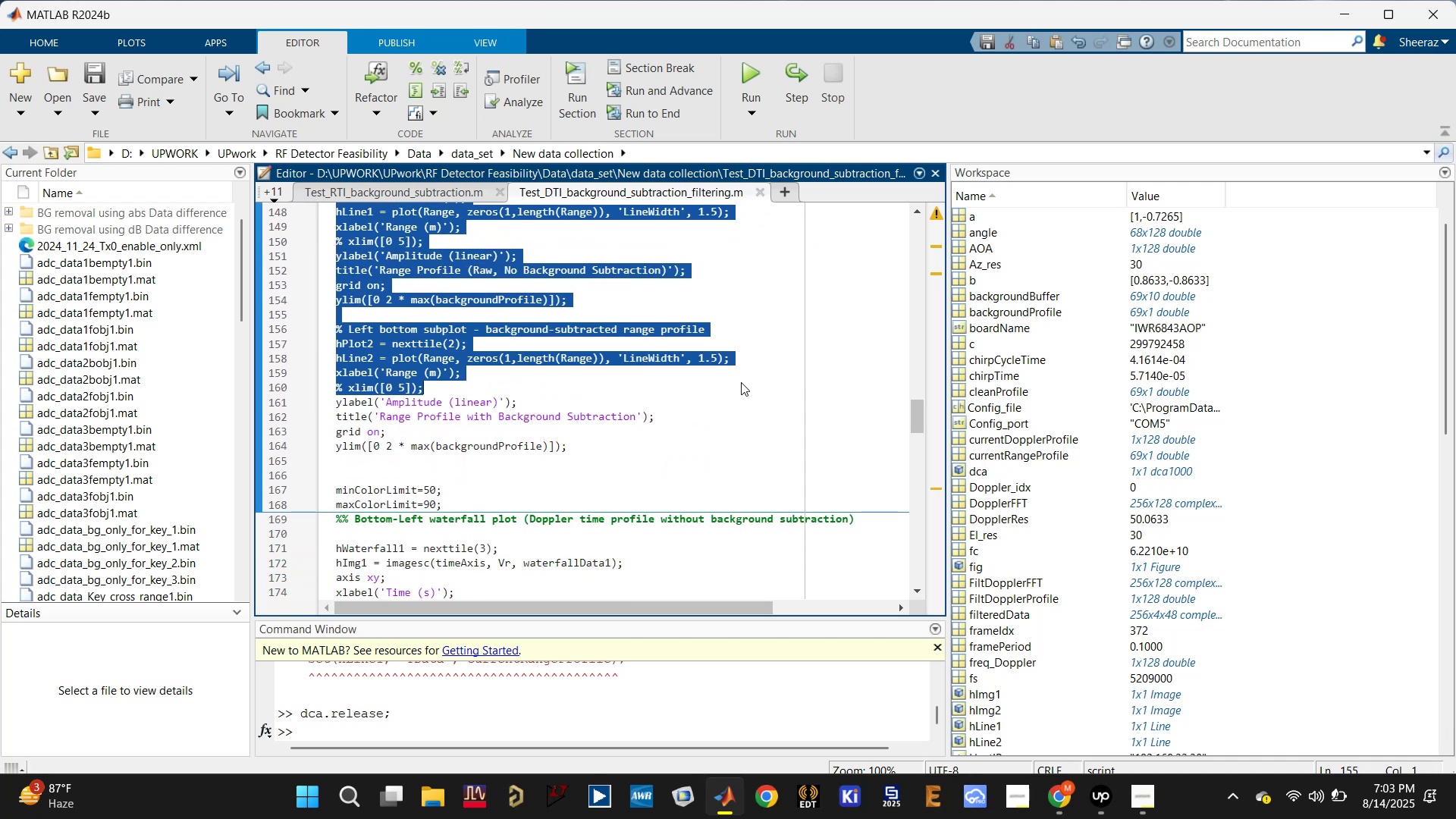 
key(Control+R)
 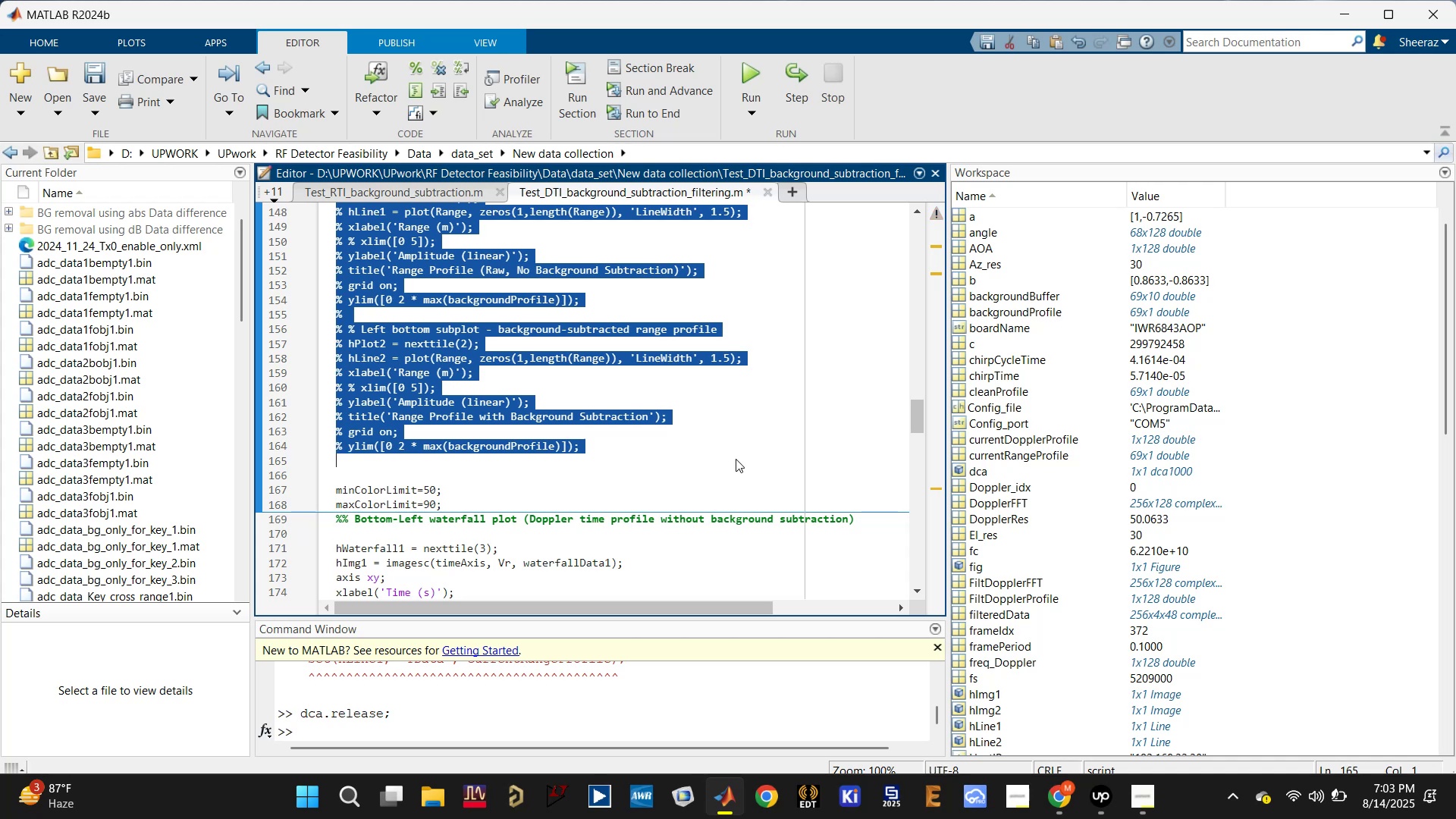 
key(Control+ControlLeft)
 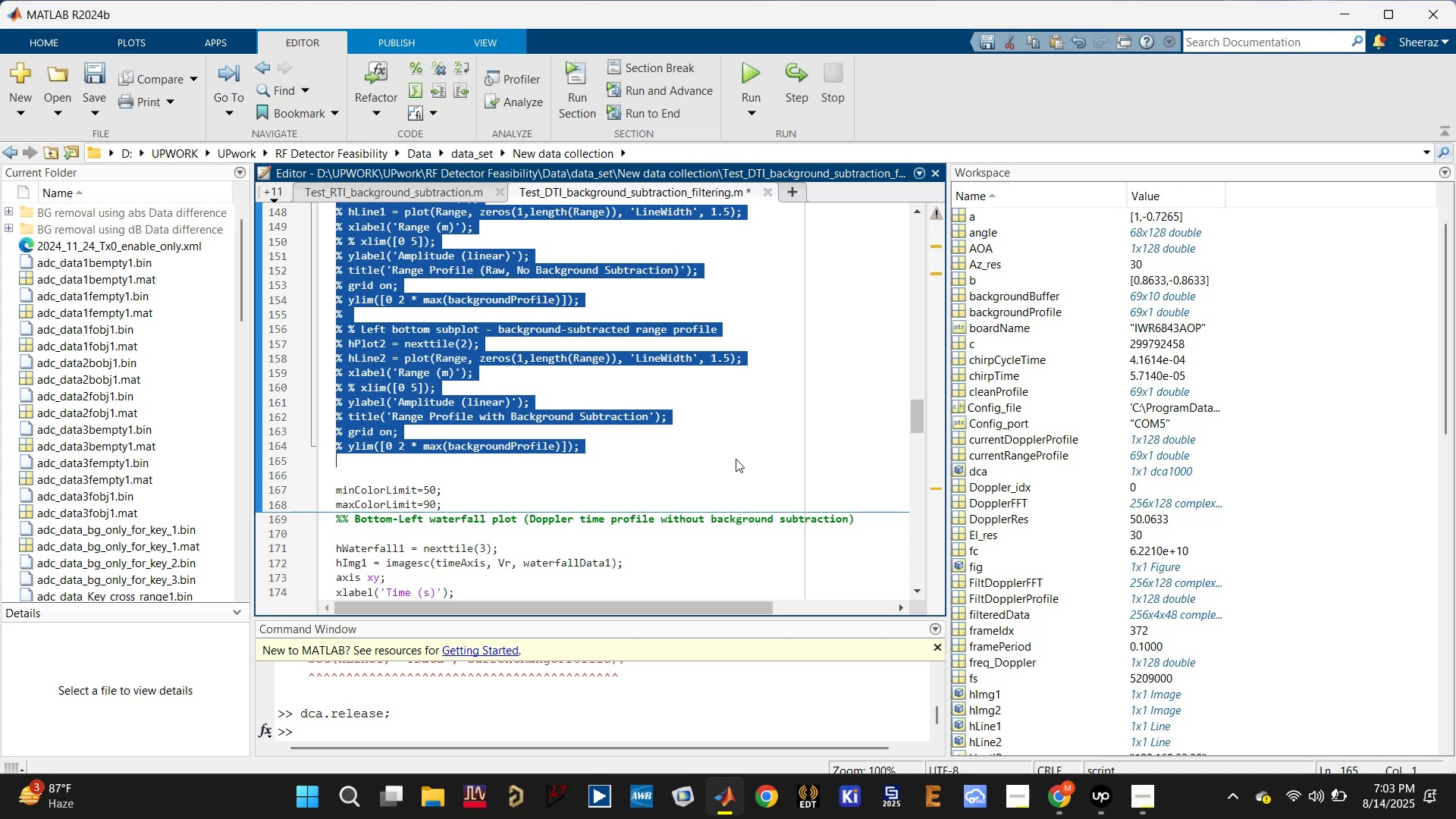 
key(Control+S)
 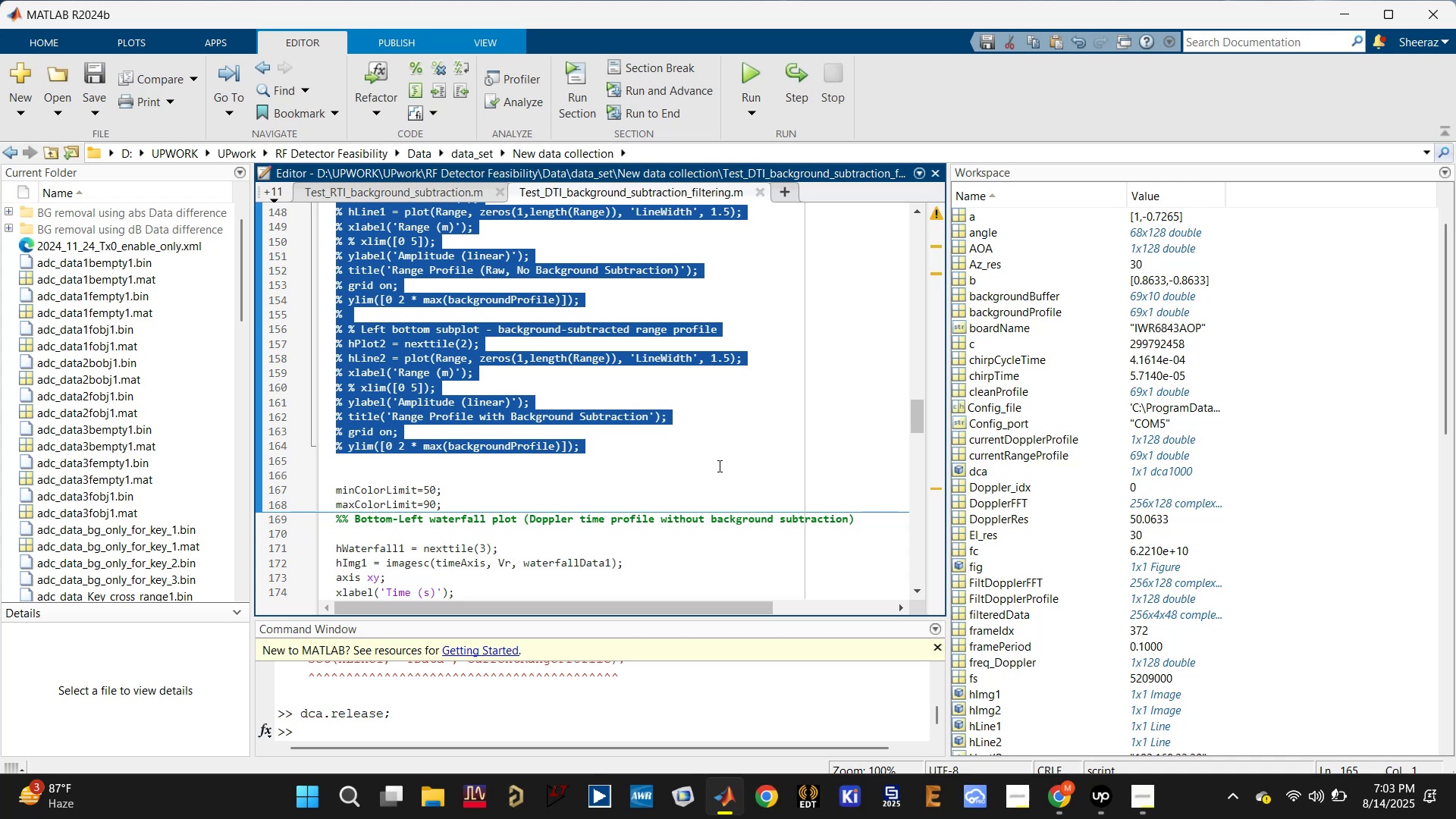 
left_click([718, 466])
 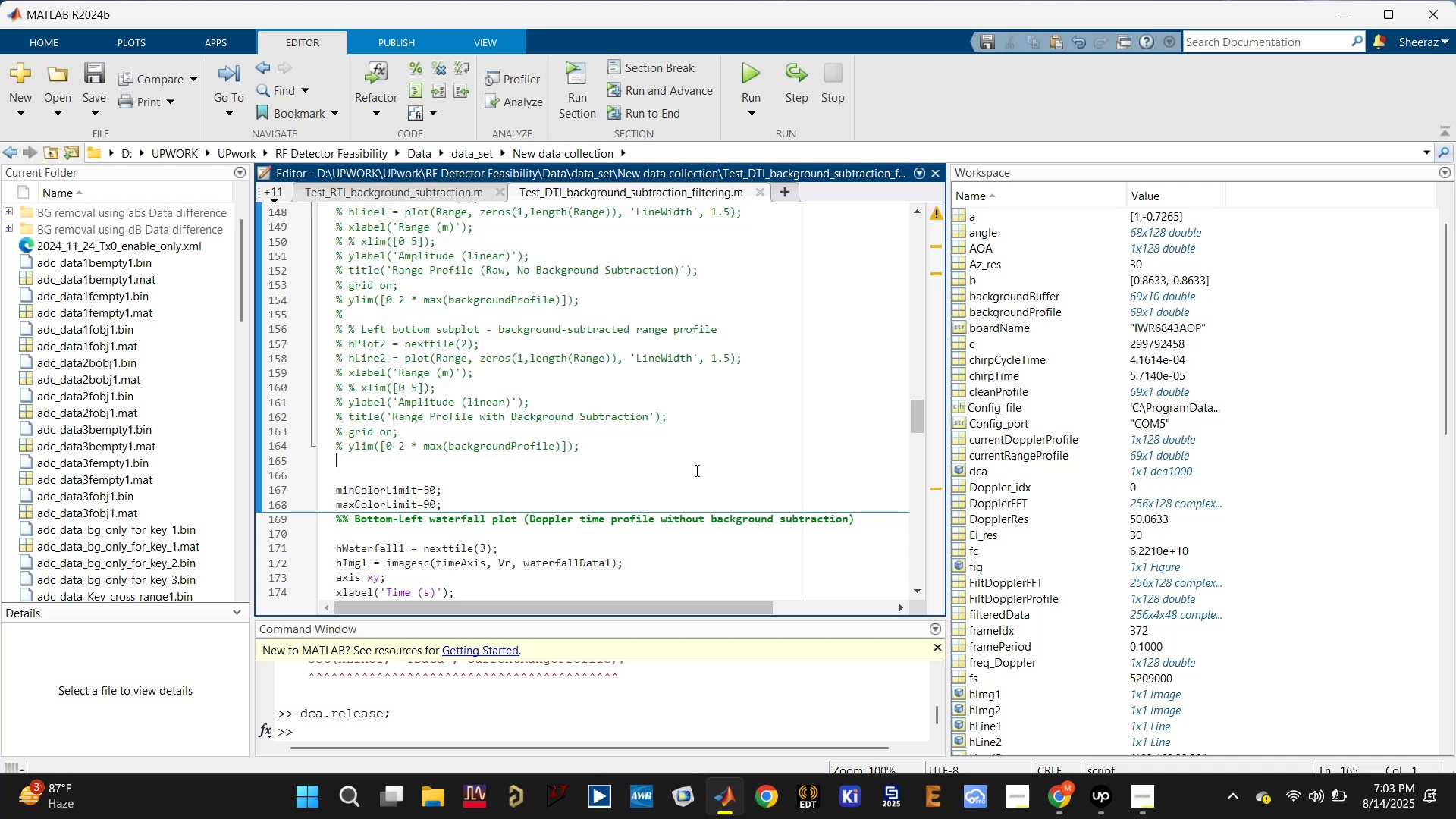 
scroll: coordinate [687, 478], scroll_direction: down, amount: 1.0
 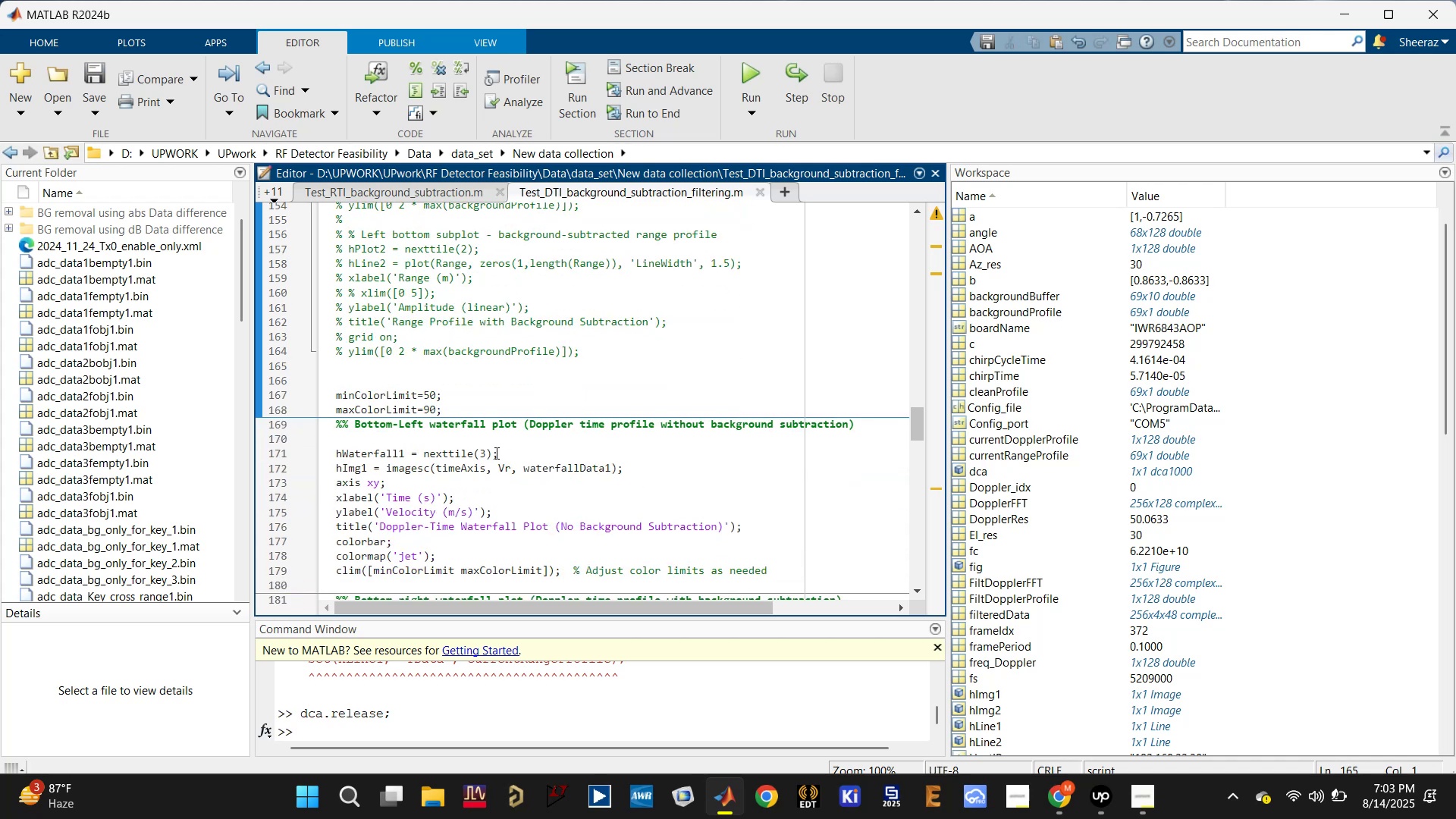 
left_click_drag(start_coordinate=[485, 453], to_coordinate=[481, 454])
 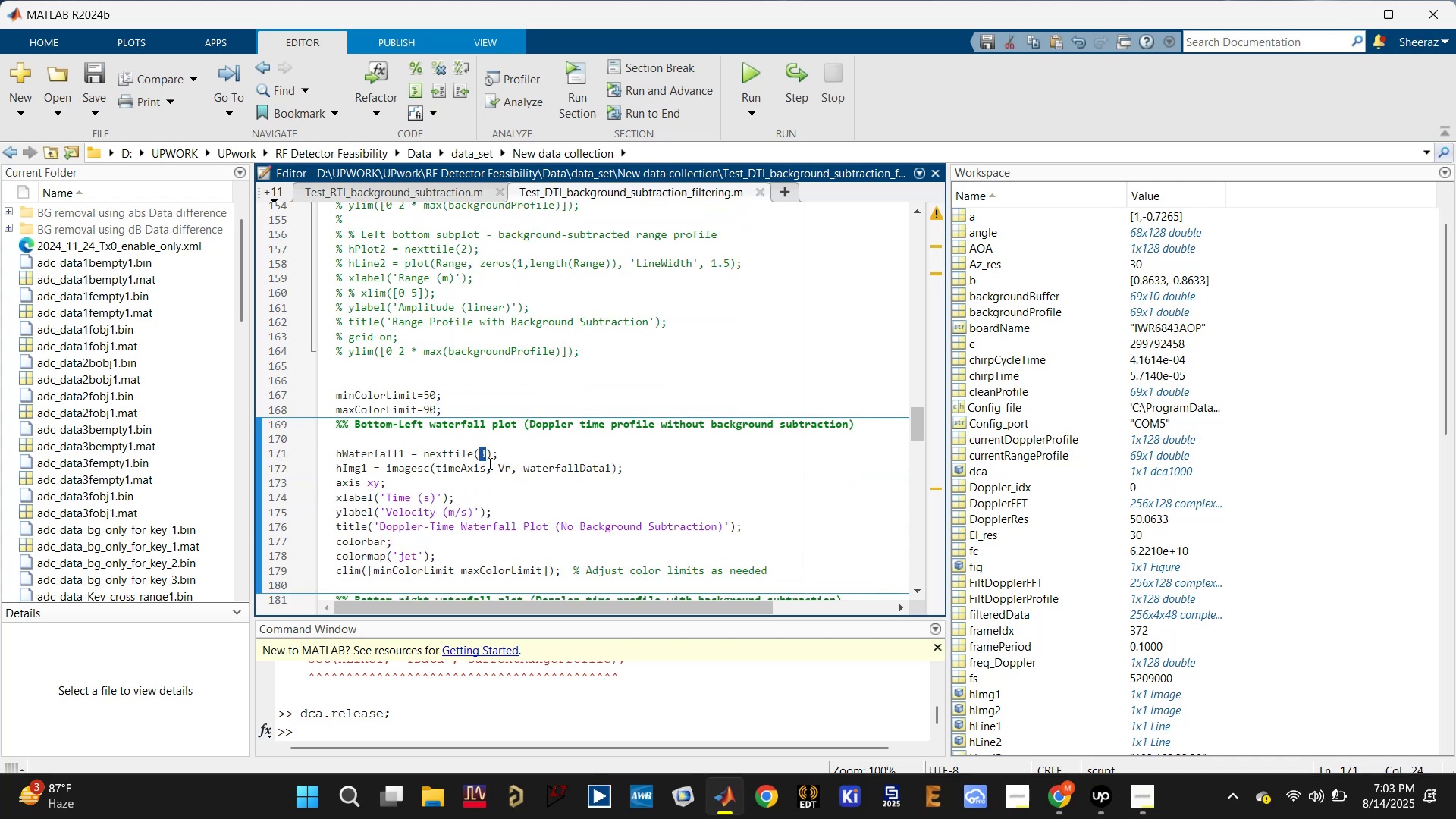 
wait(7.81)
 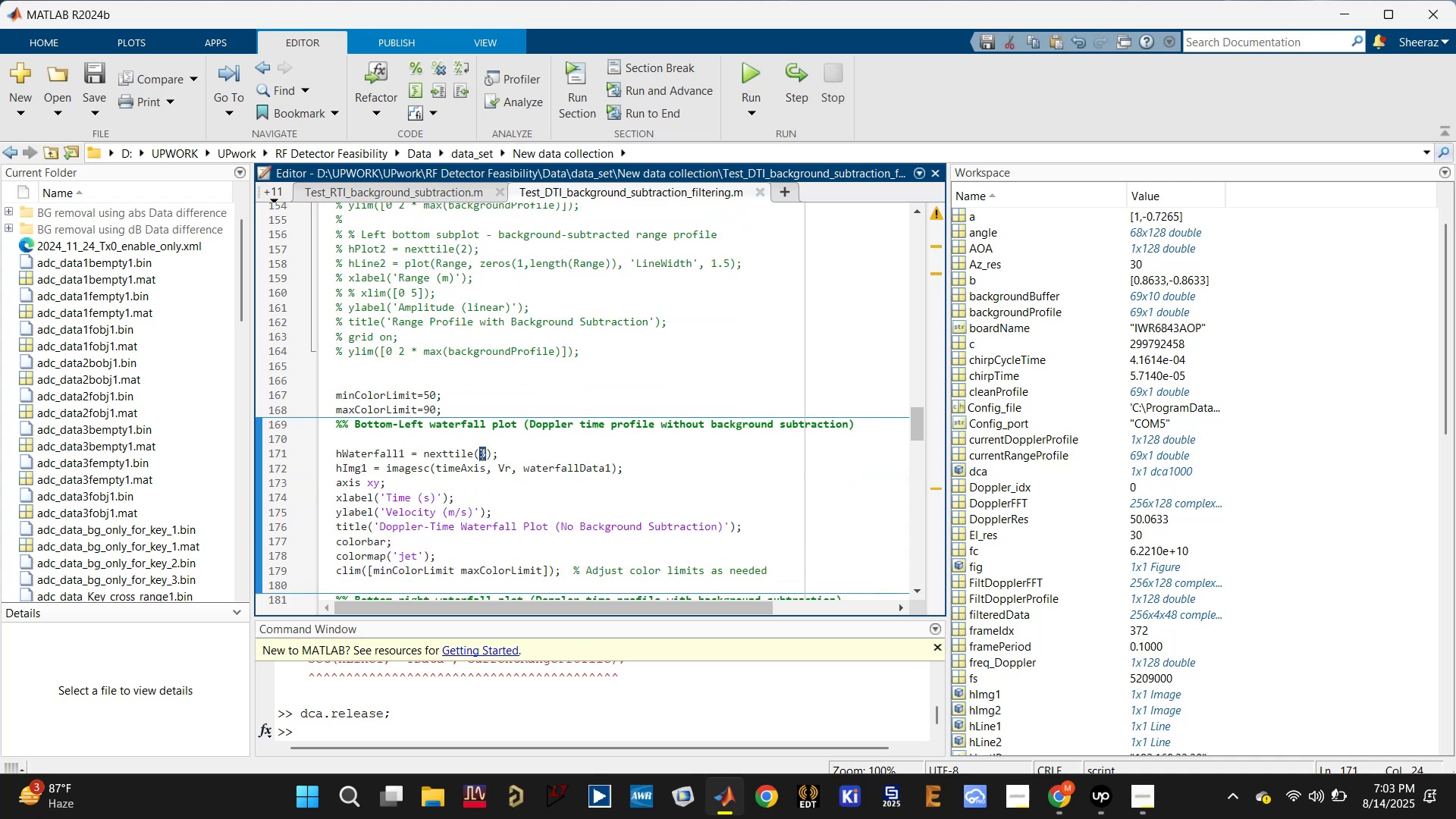 
key(1)
 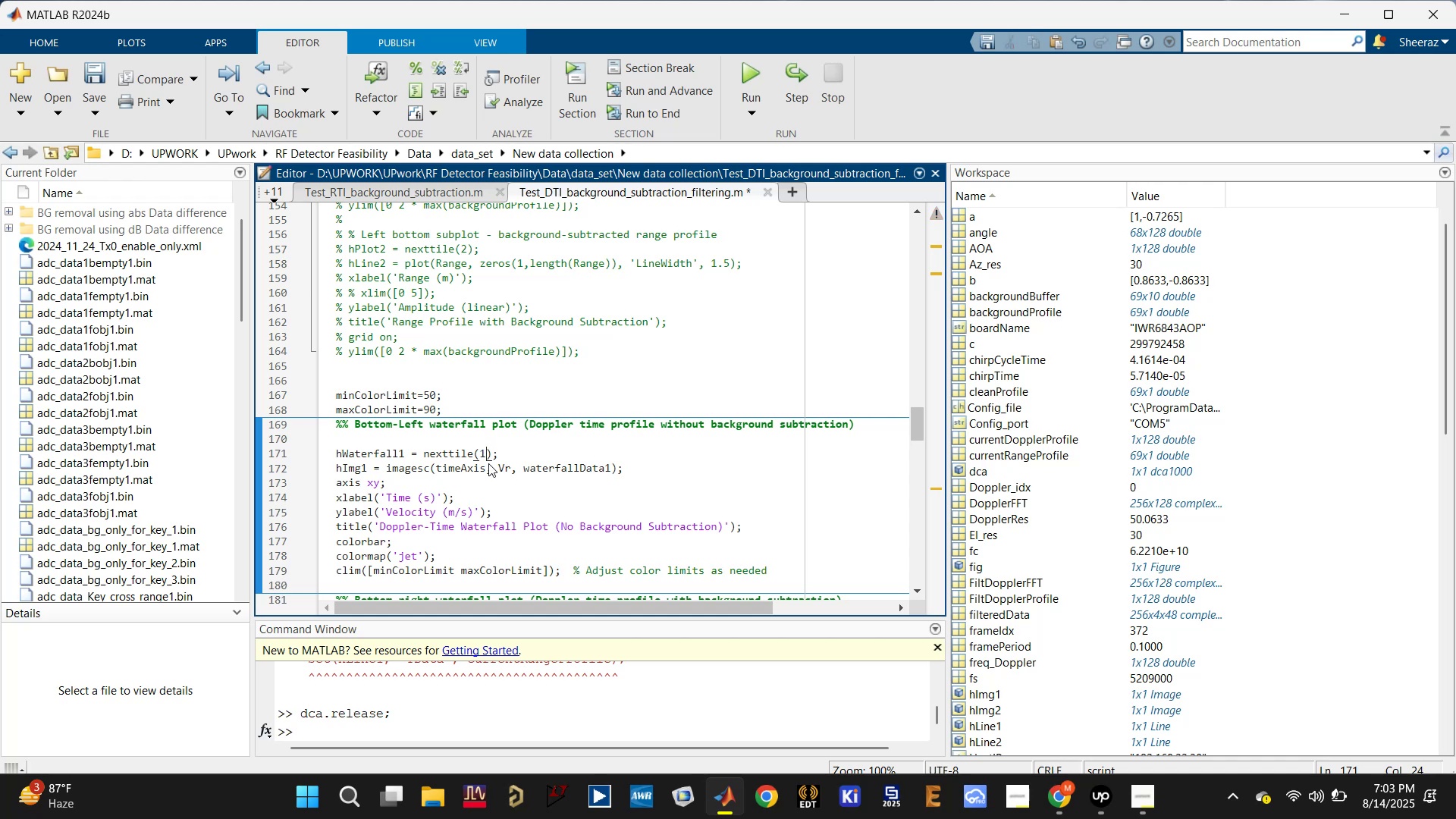 
scroll: coordinate [488, 463], scroll_direction: down, amount: 2.0
 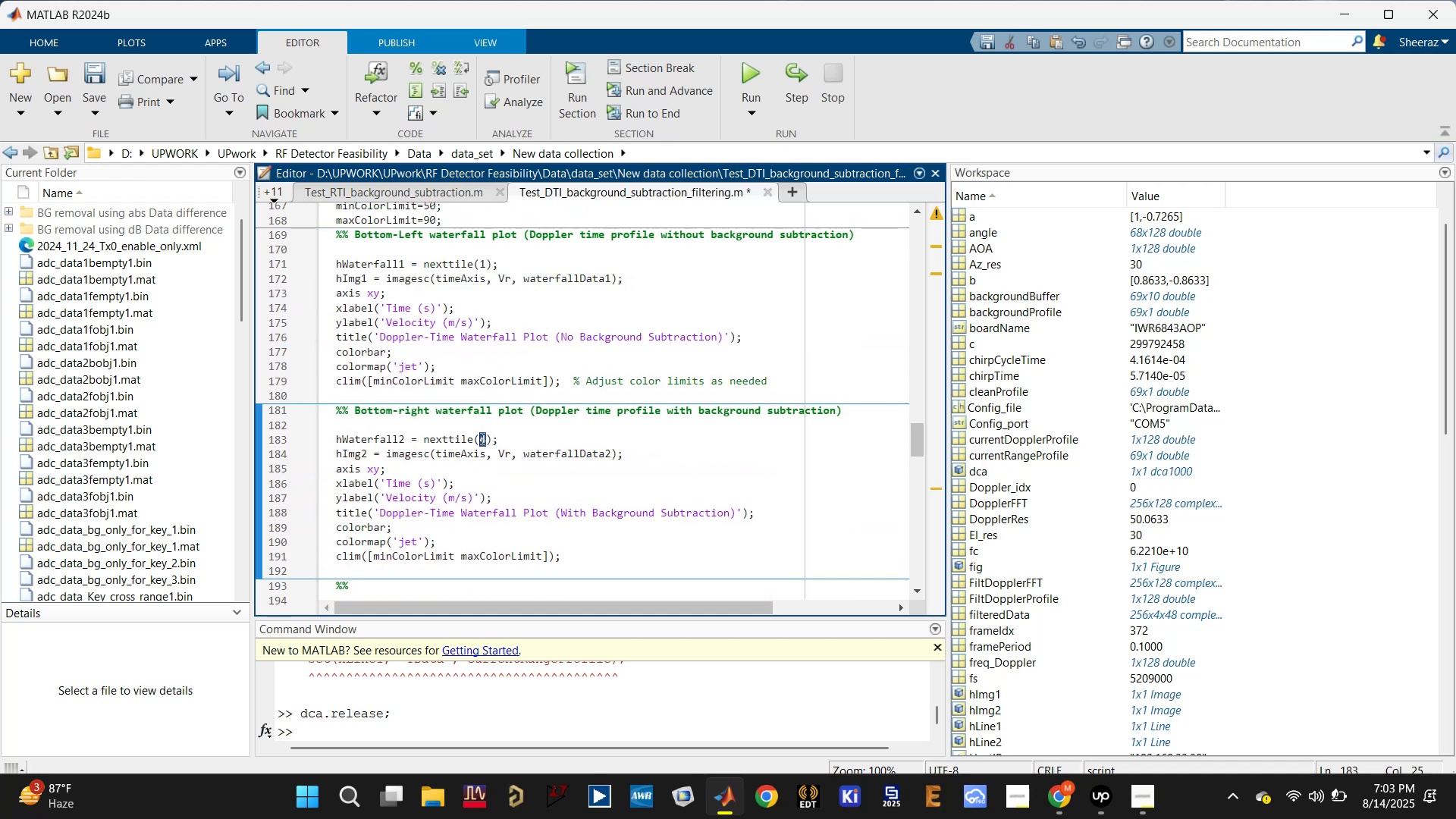 
key(2)
 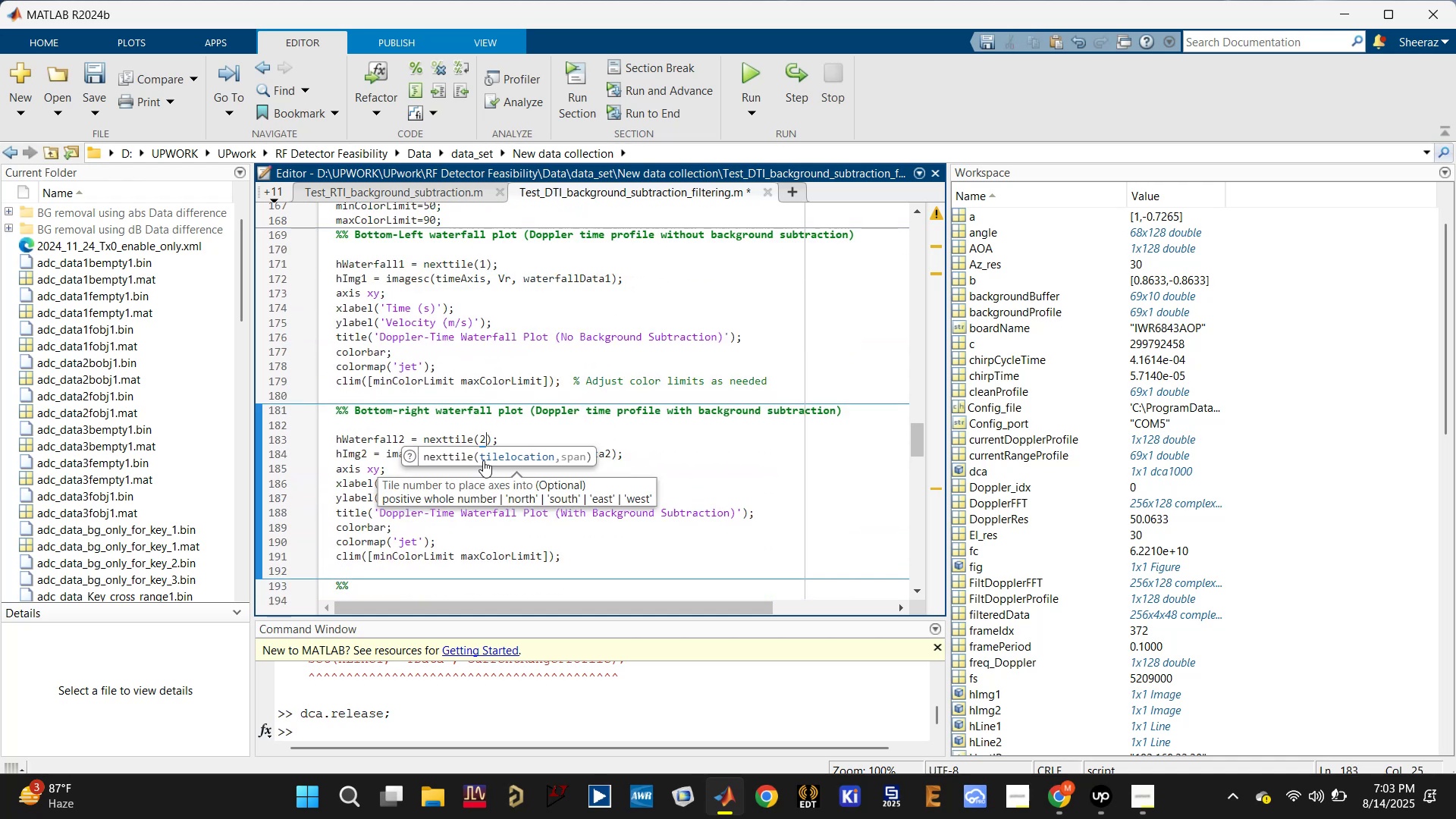 
scroll: coordinate [511, 472], scroll_direction: up, amount: 2.0
 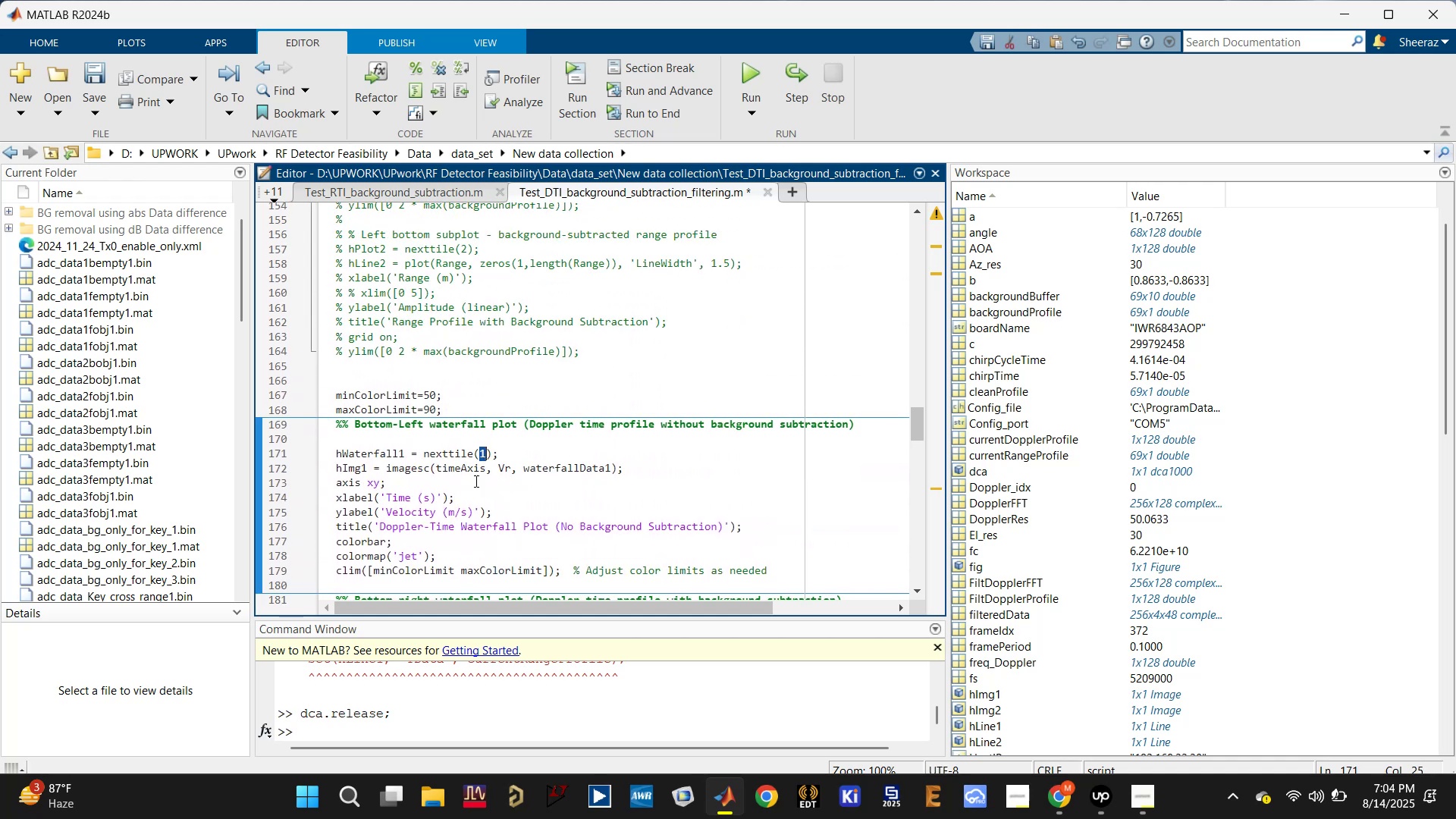 
key(BracketLeft)
 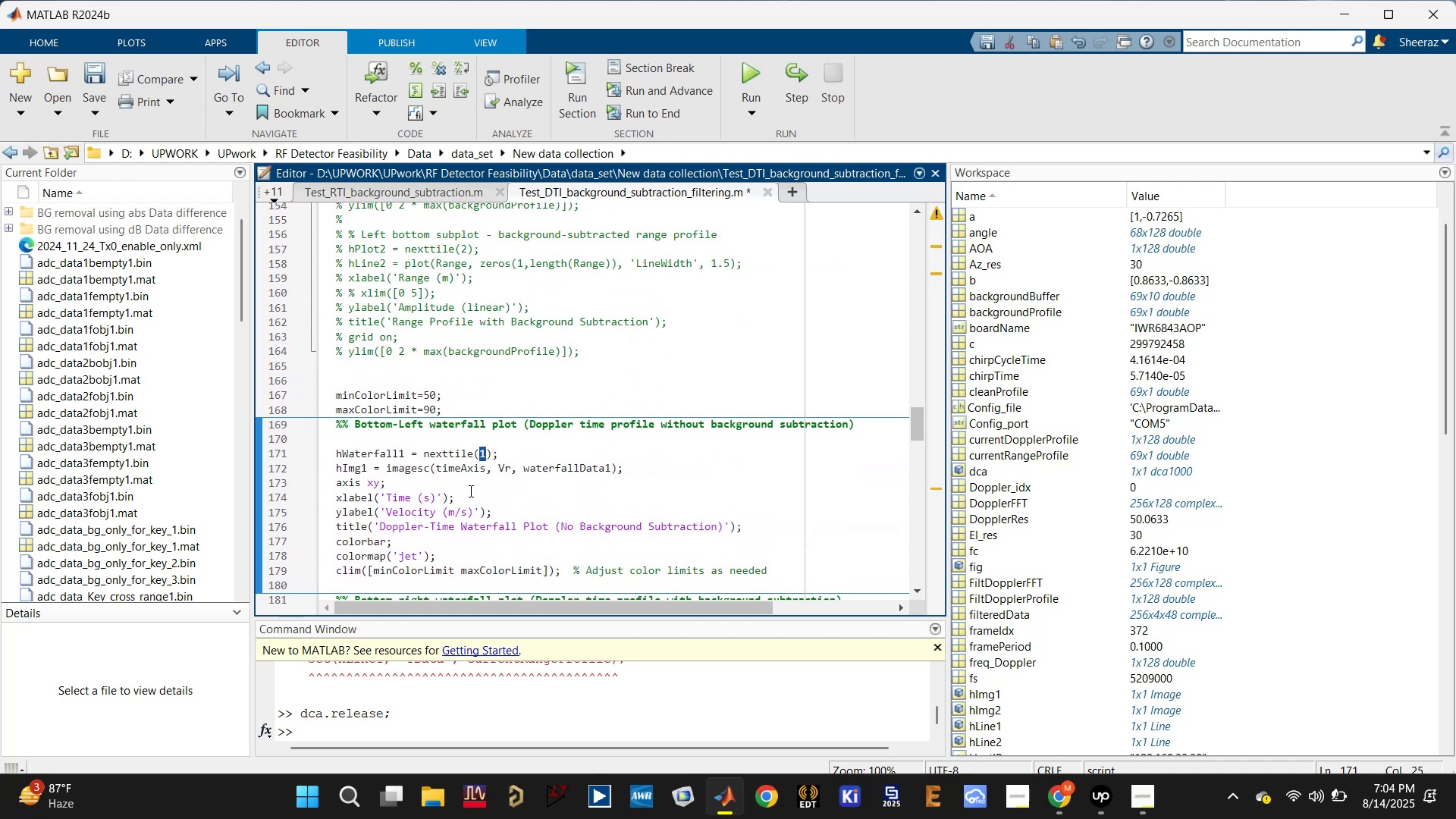 
key(BracketRight)
 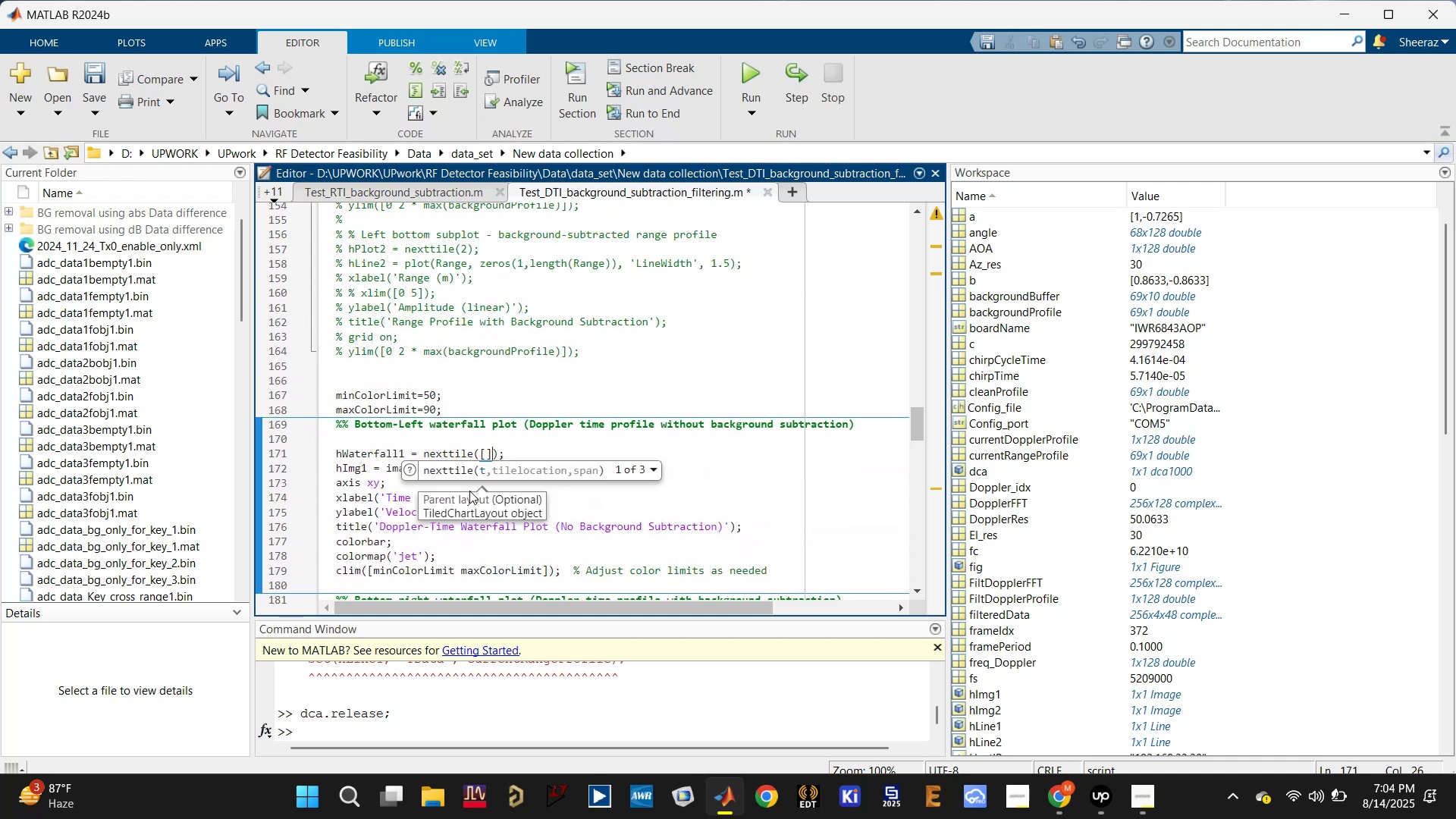 
key(ArrowLeft)
 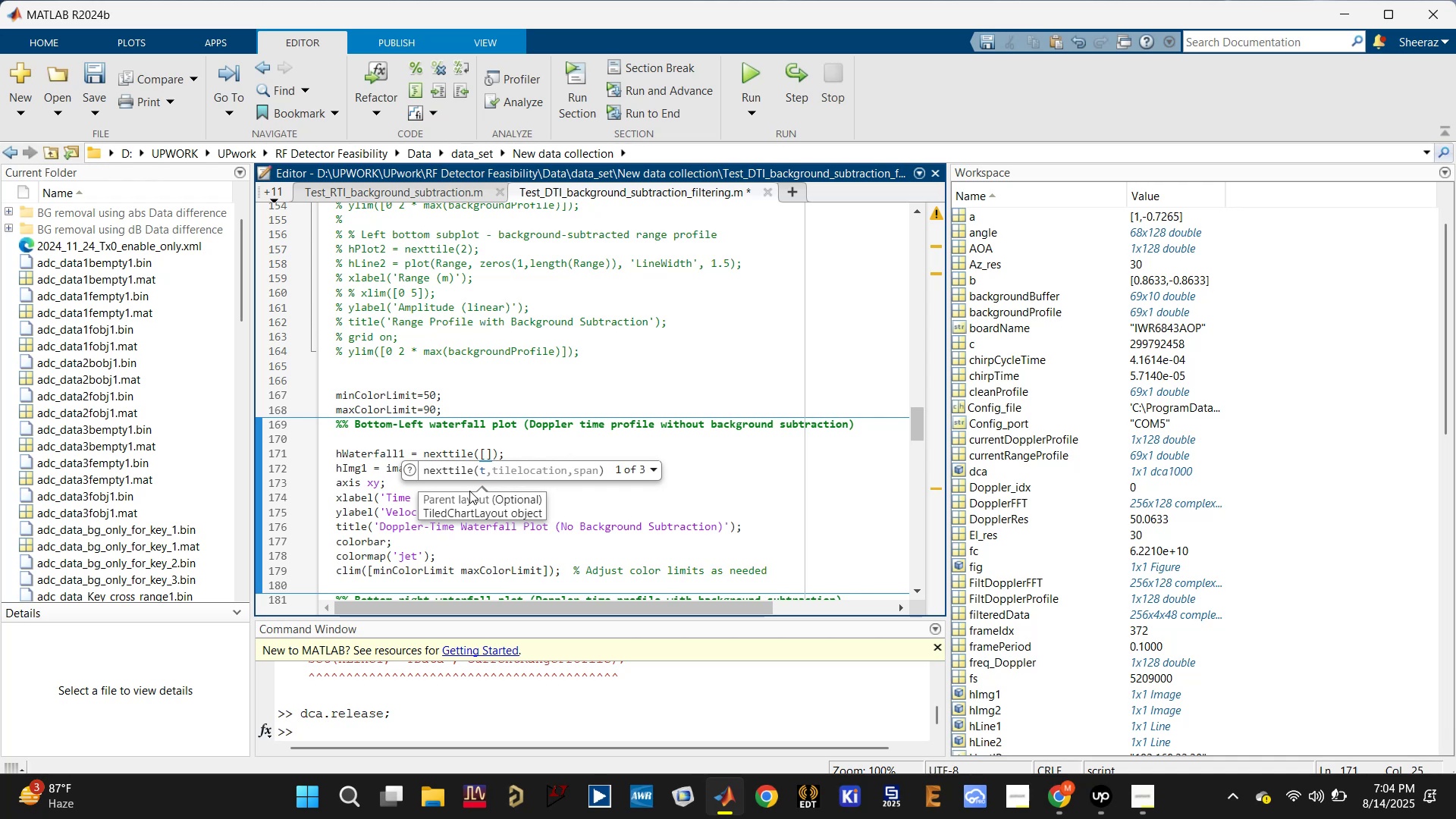 
key(2)
 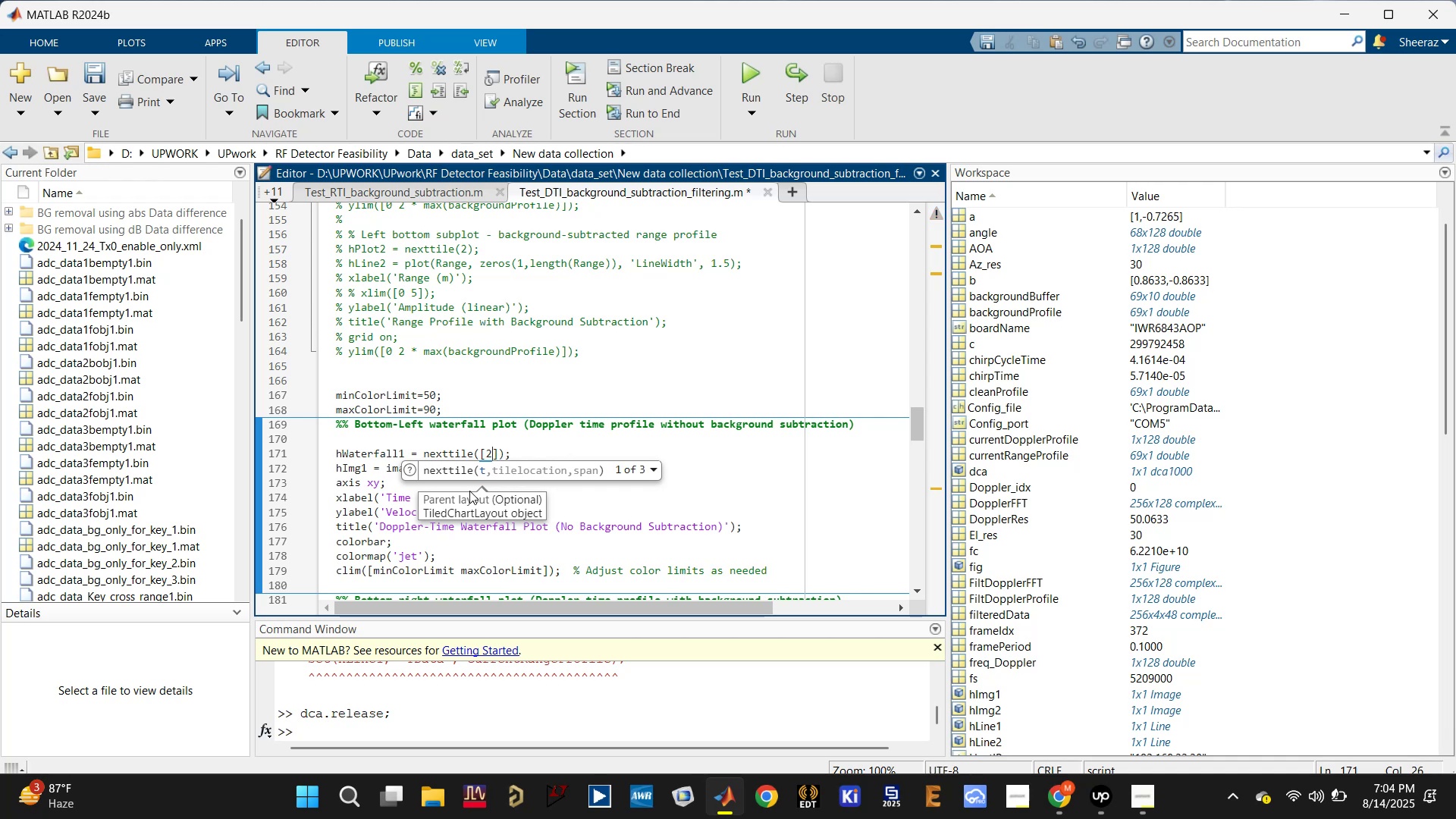 
key(Space)
 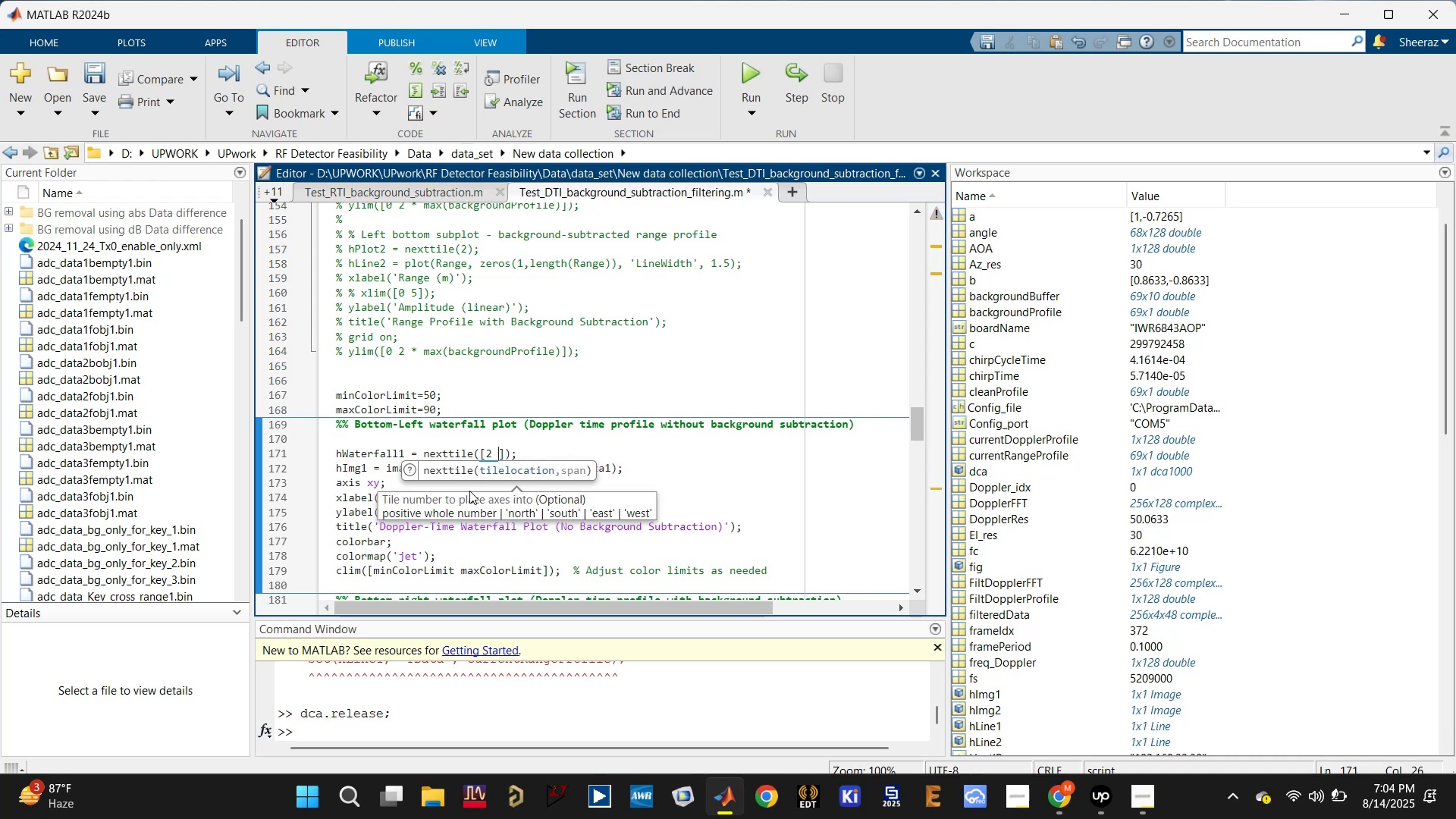 
key(1)
 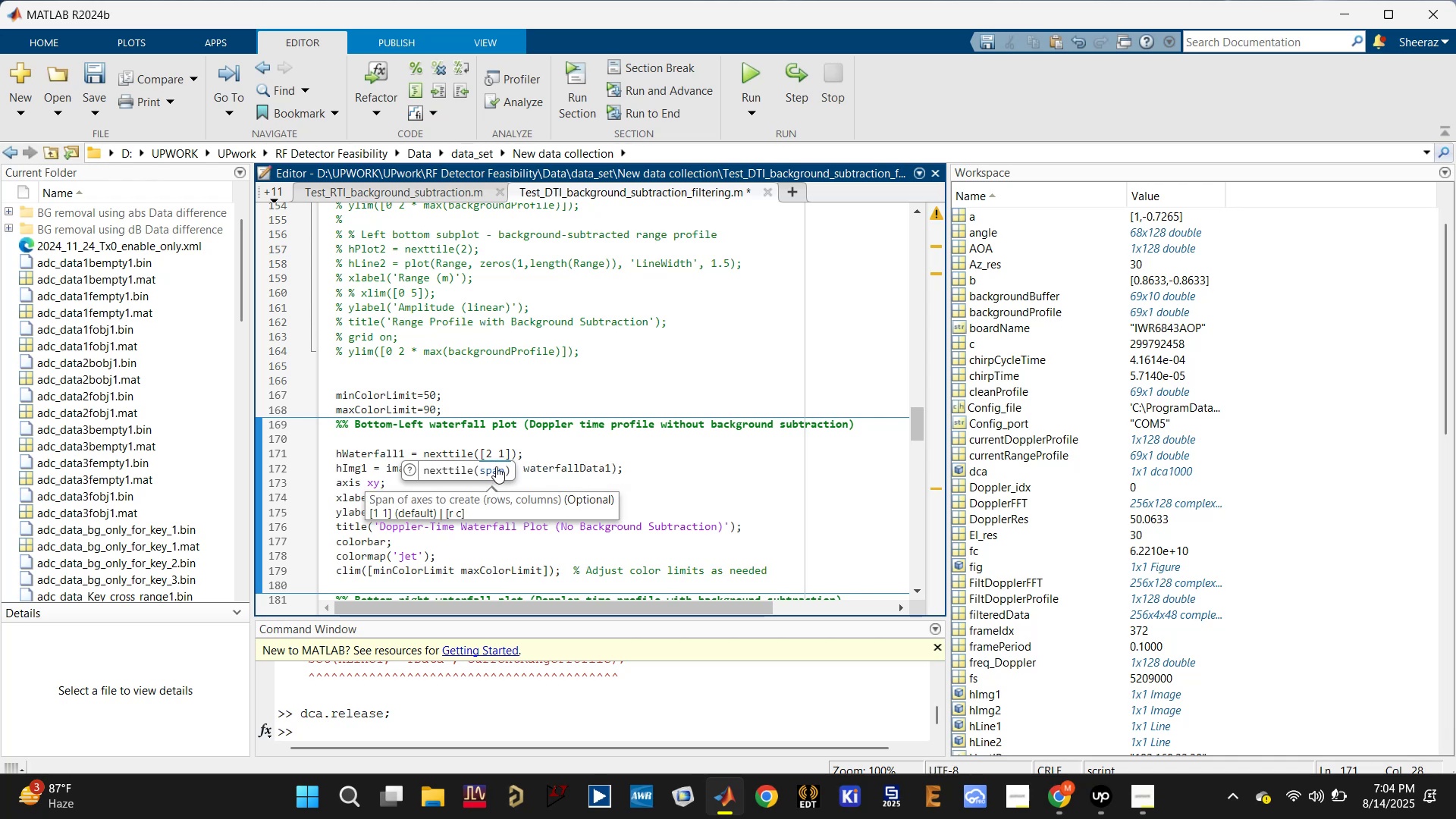 
left_click([538, 439])
 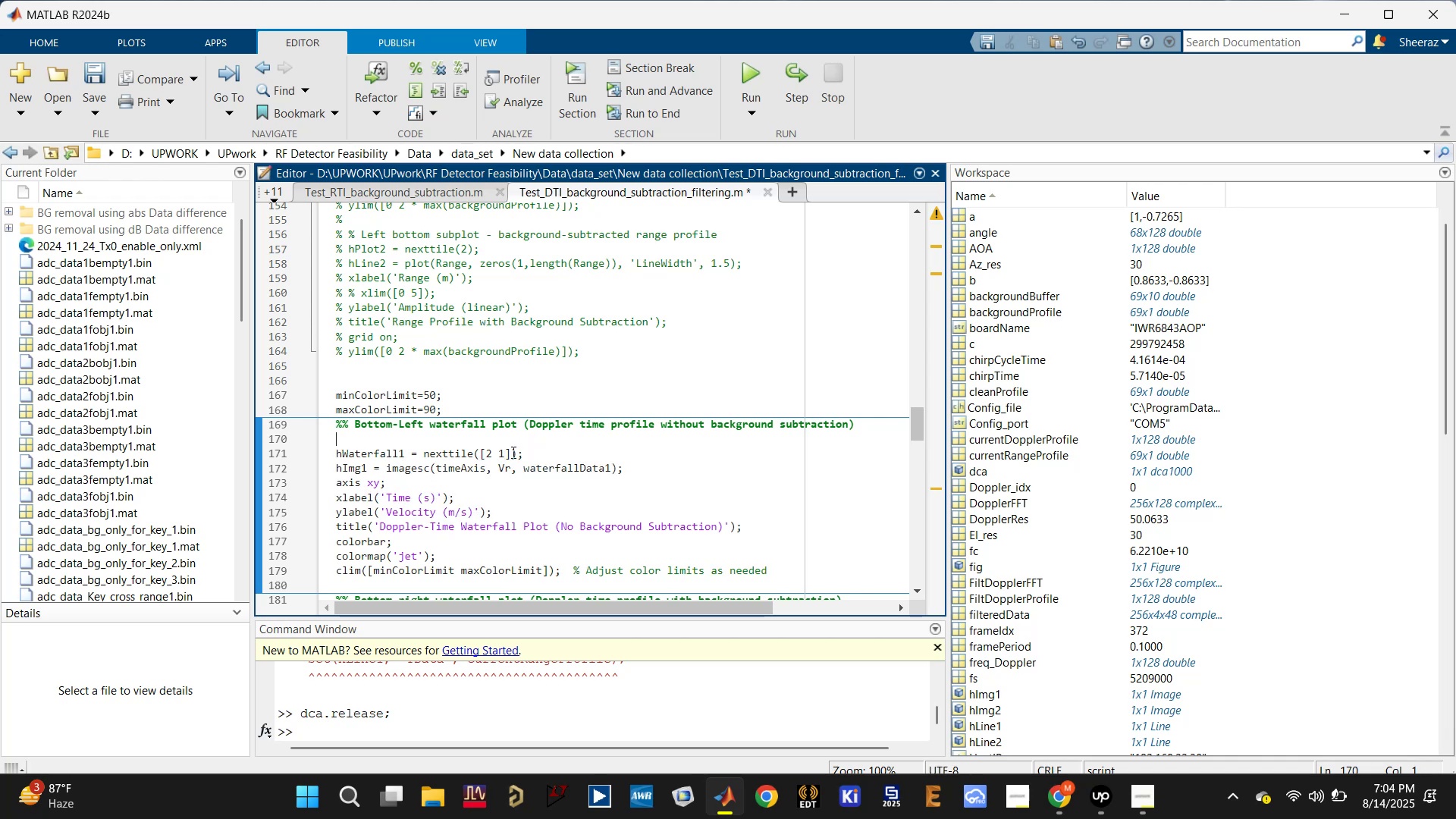 
left_click_drag(start_coordinate=[512, 452], to_coordinate=[479, 455])
 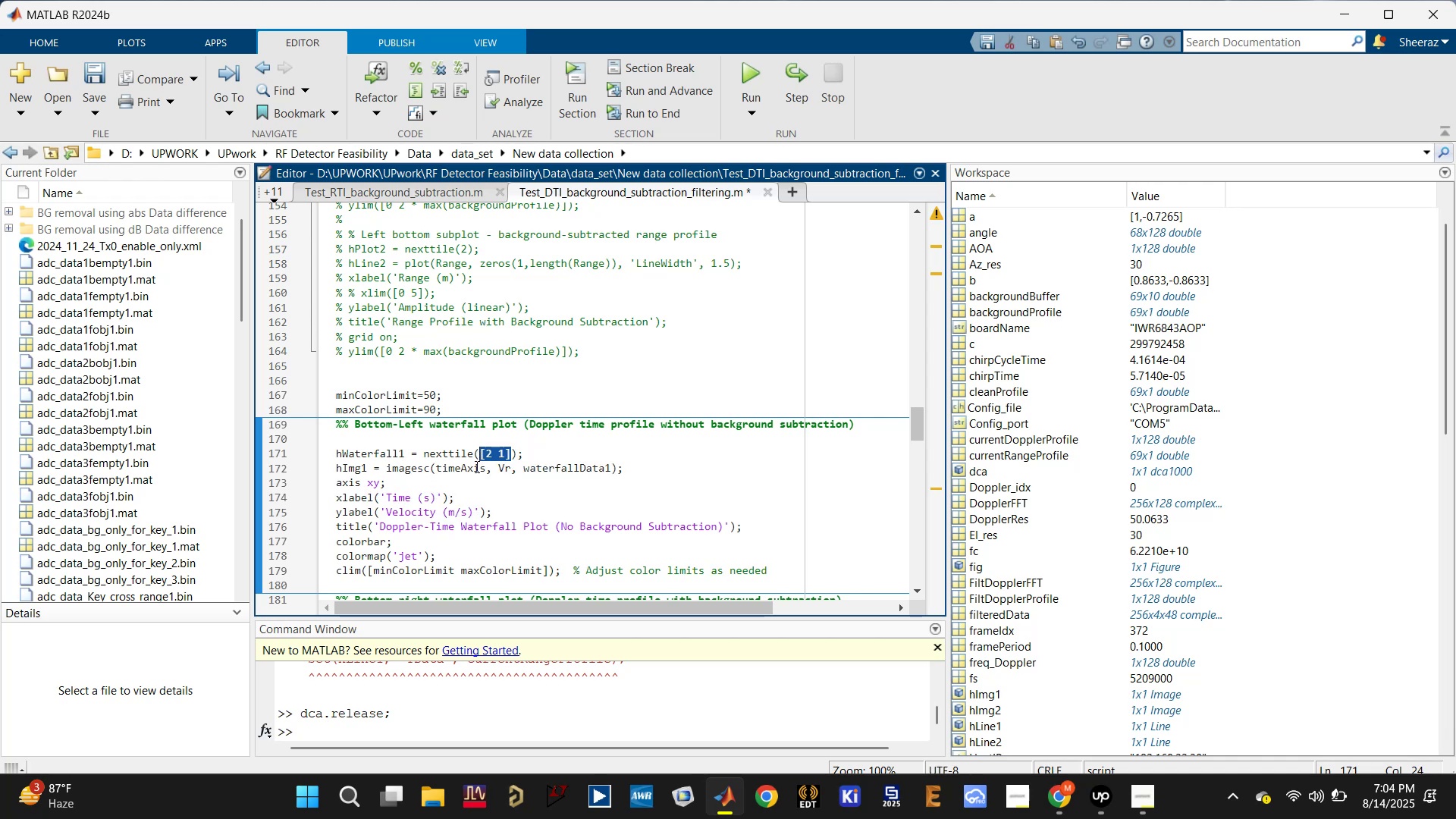 
key(Control+C)
 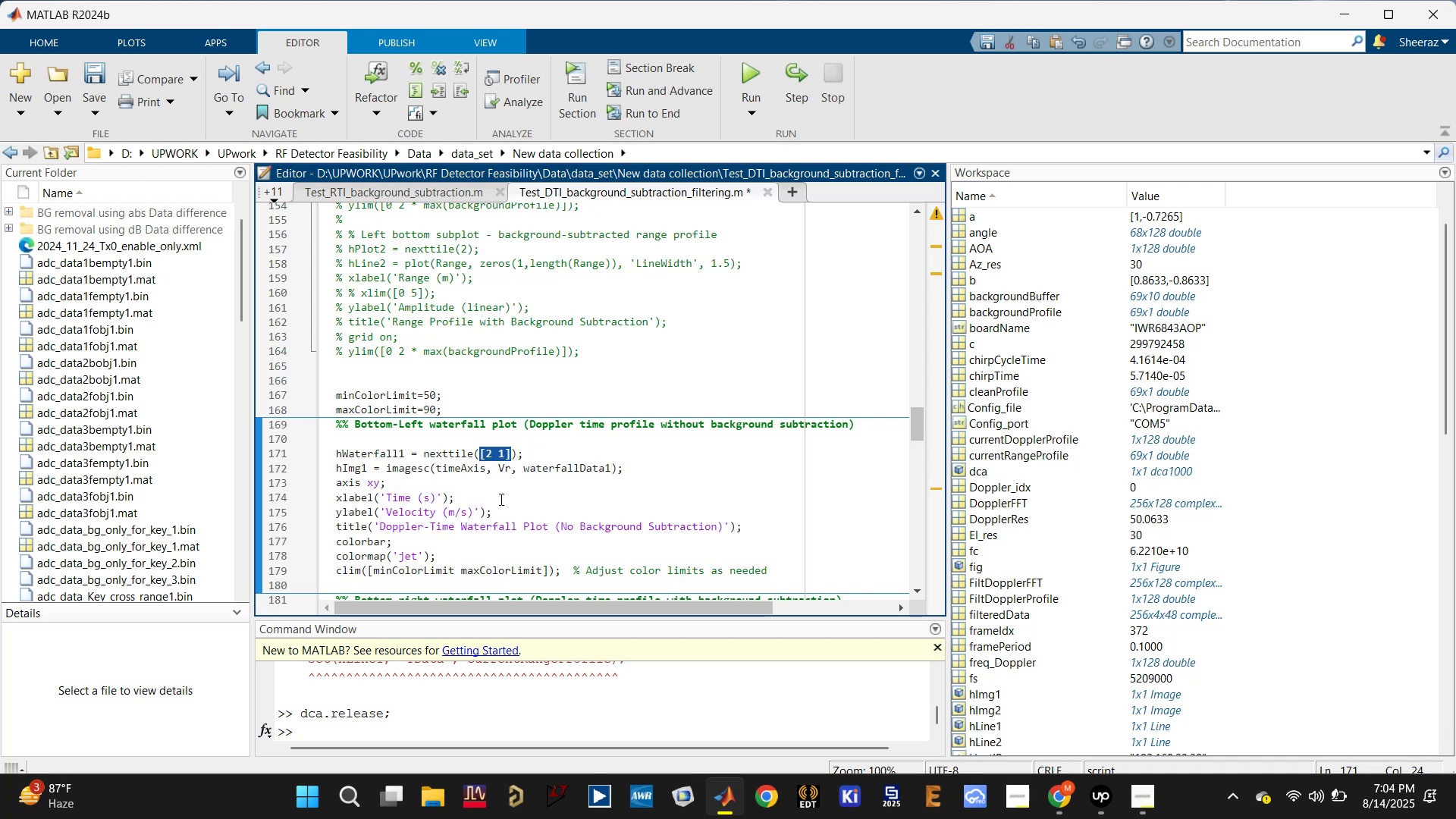 
scroll: coordinate [494, 510], scroll_direction: down, amount: 2.0
 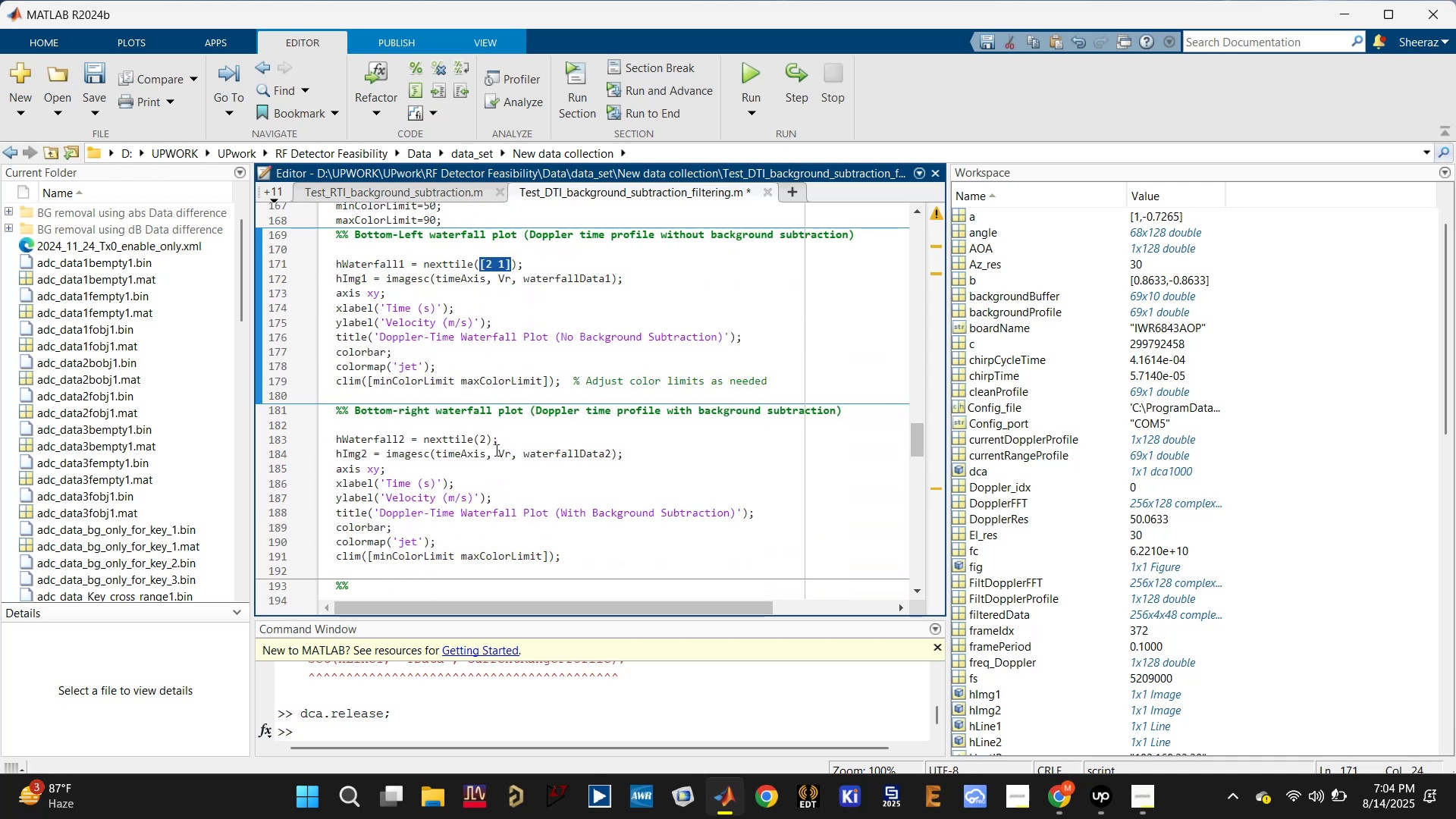 
left_click_drag(start_coordinate=[489, 437], to_coordinate=[475, 438])
 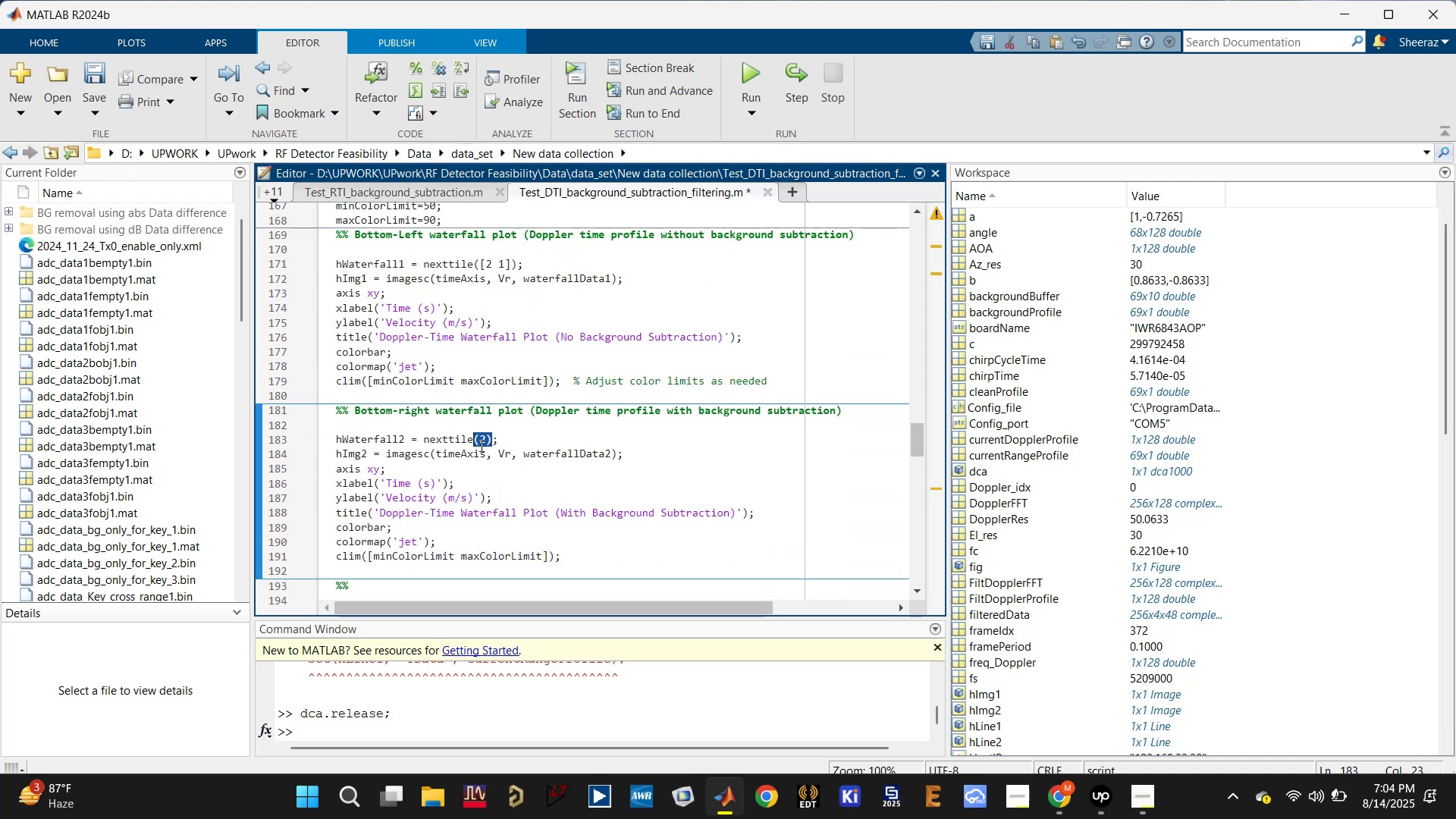 
left_click([480, 445])
 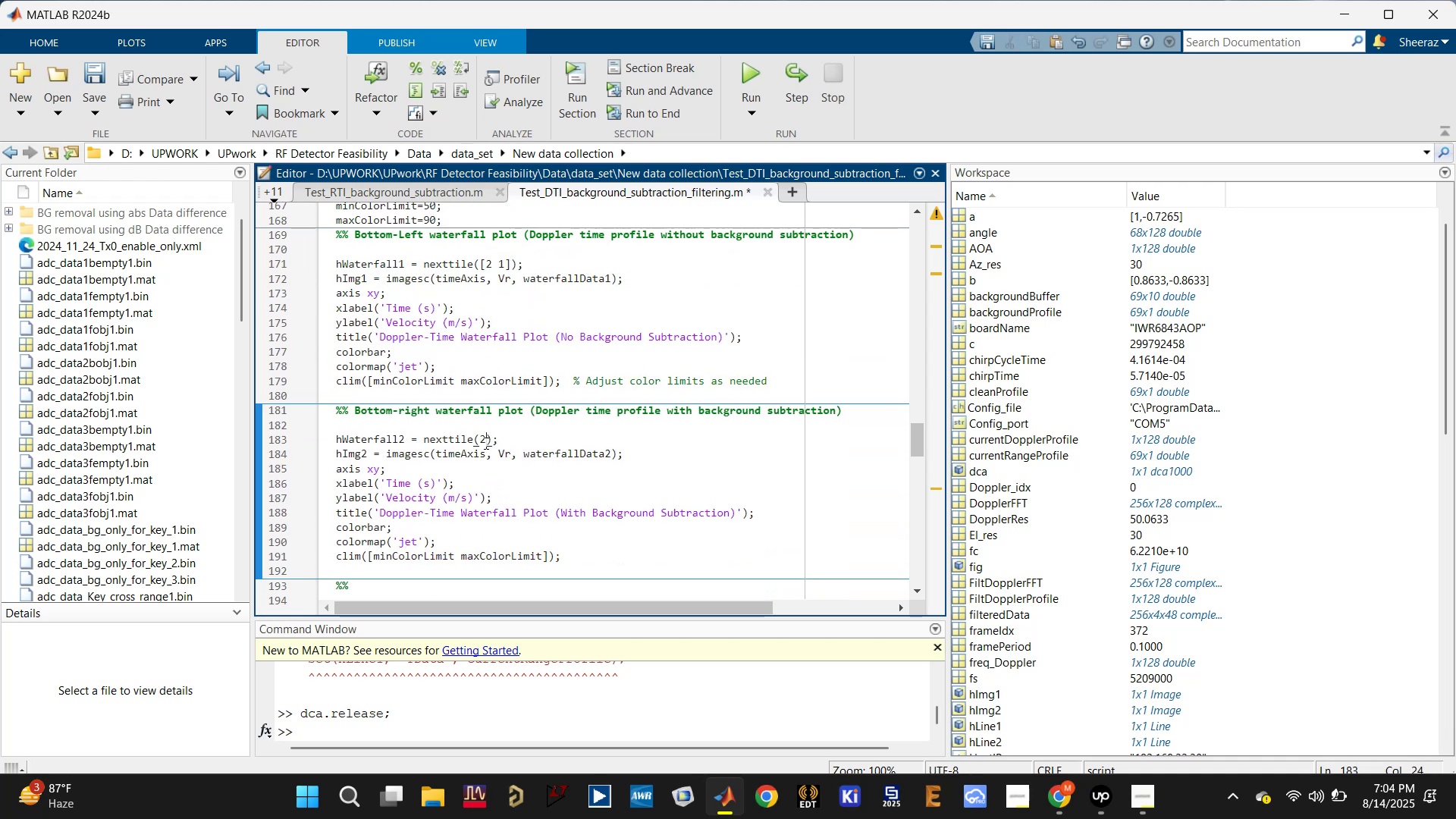 
right_click([482, 443])
 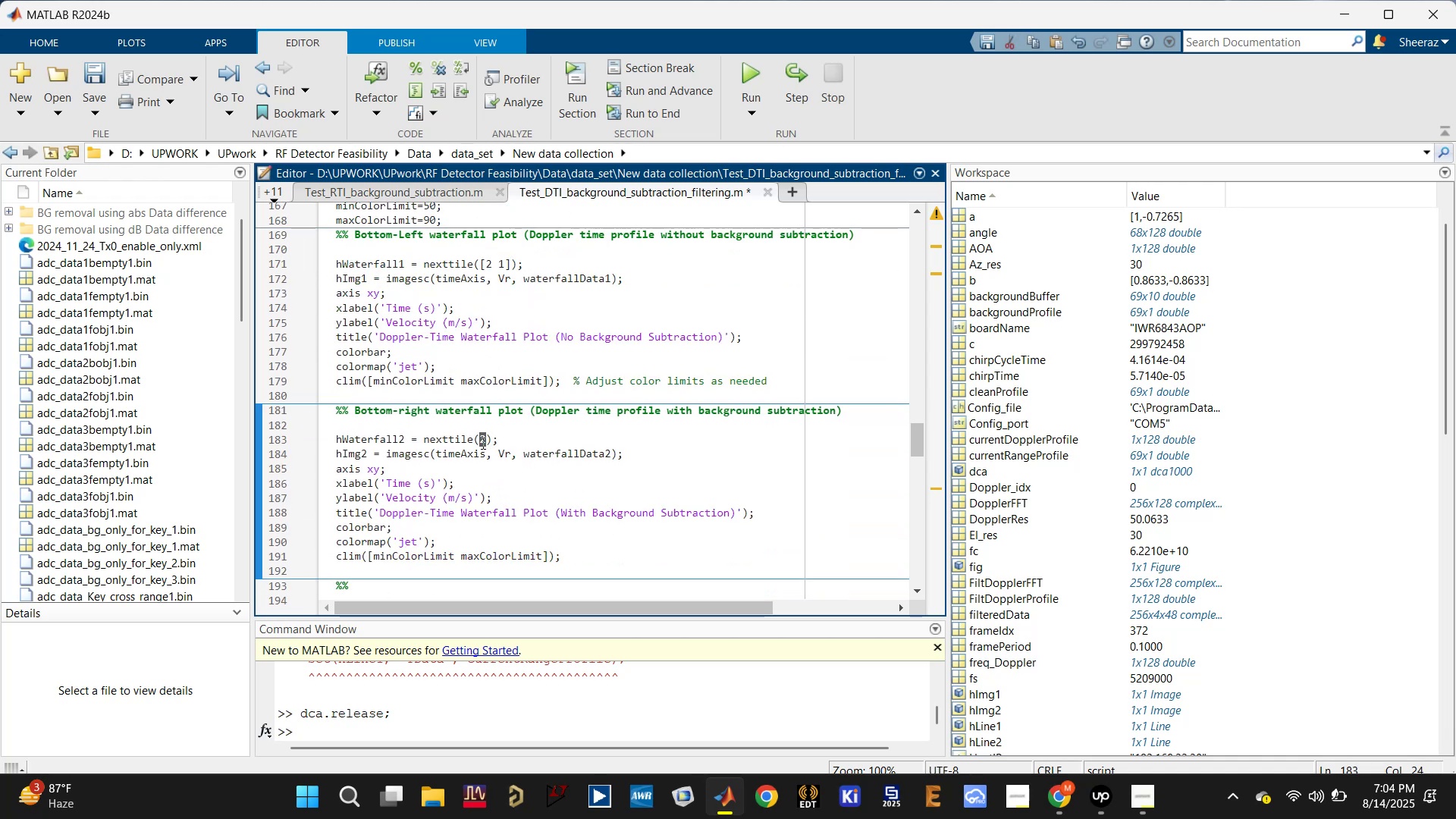 
left_click([482, 443])
 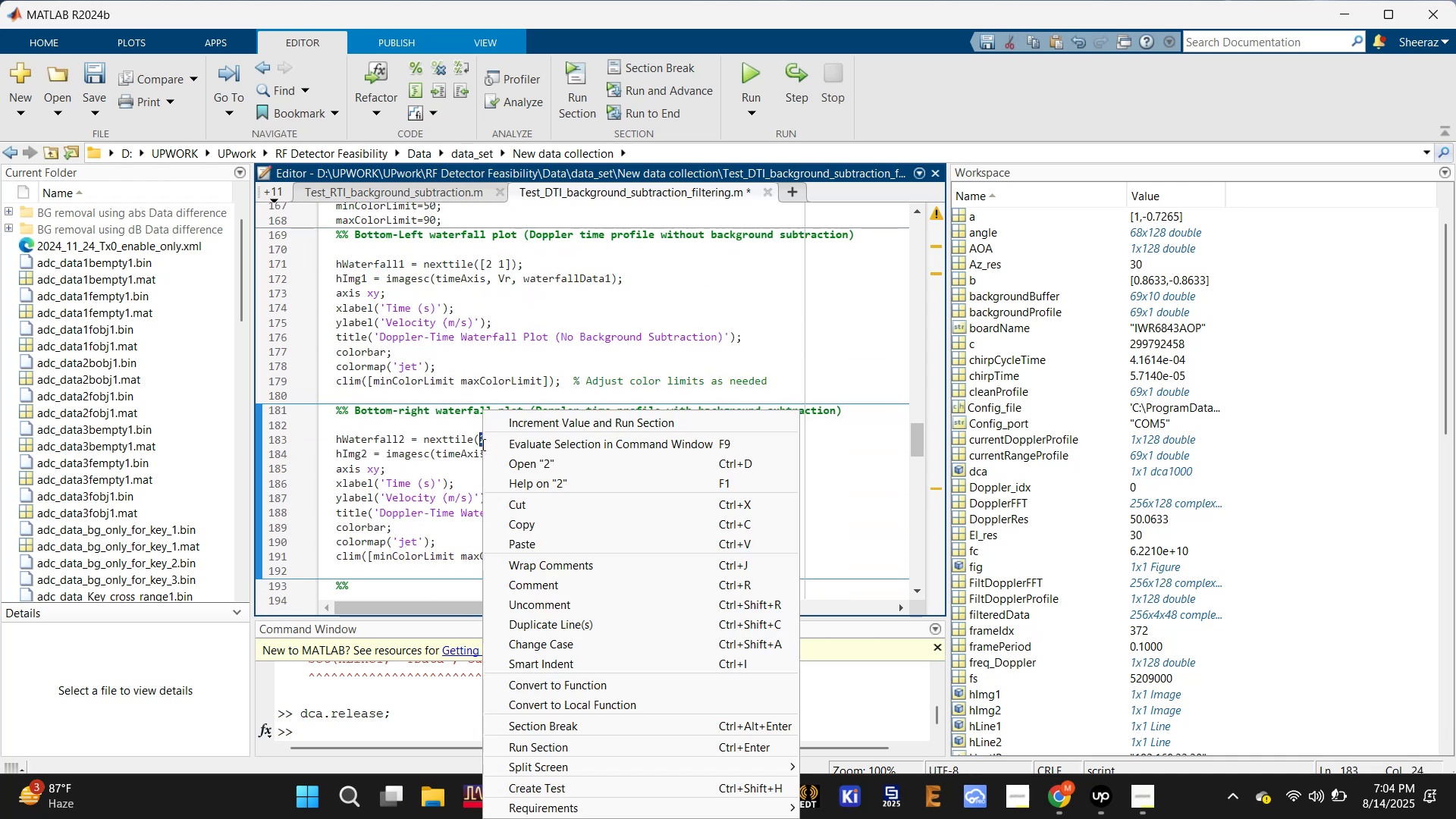 
key(Control+V)
 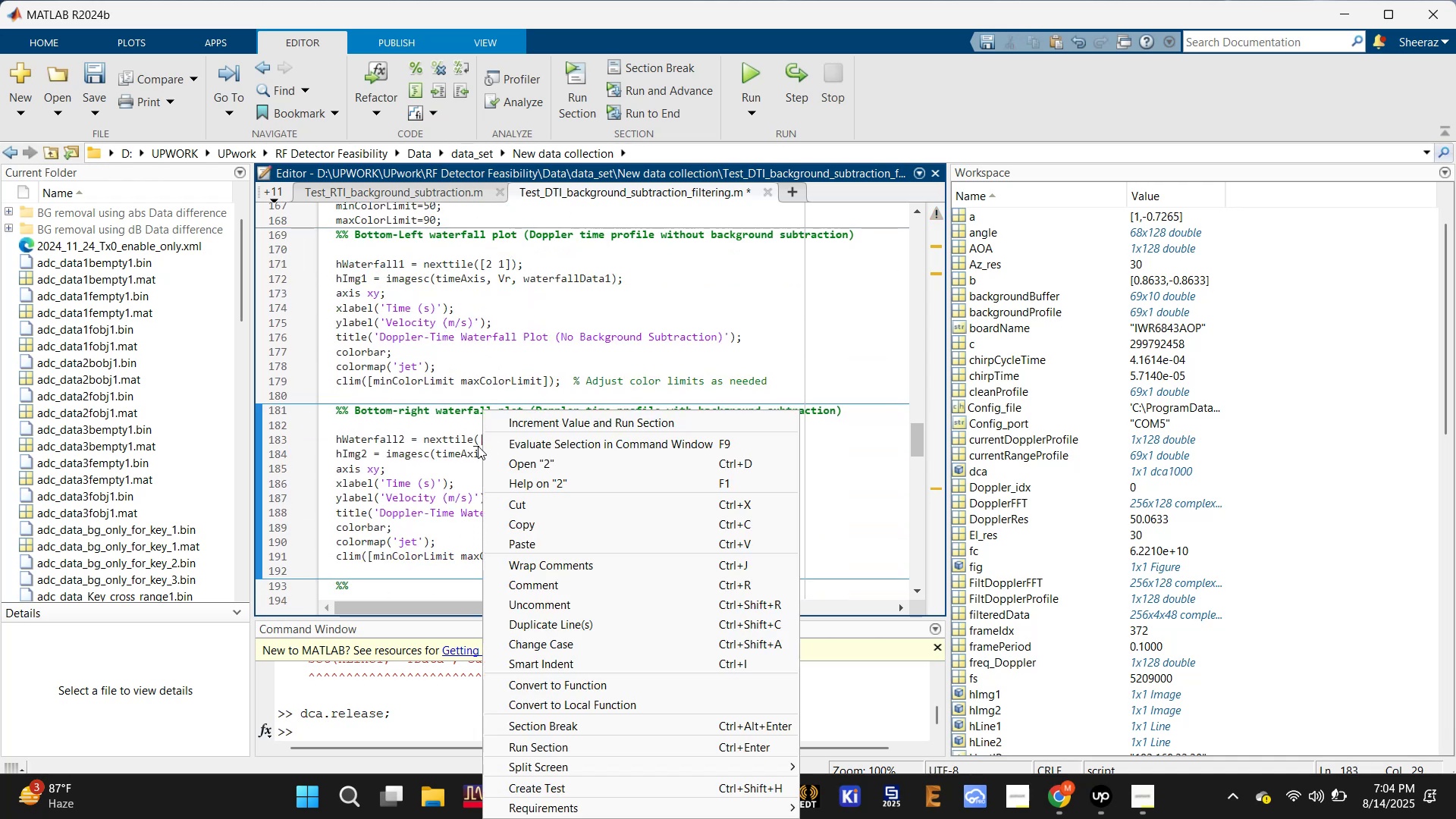 
left_click([478, 446])
 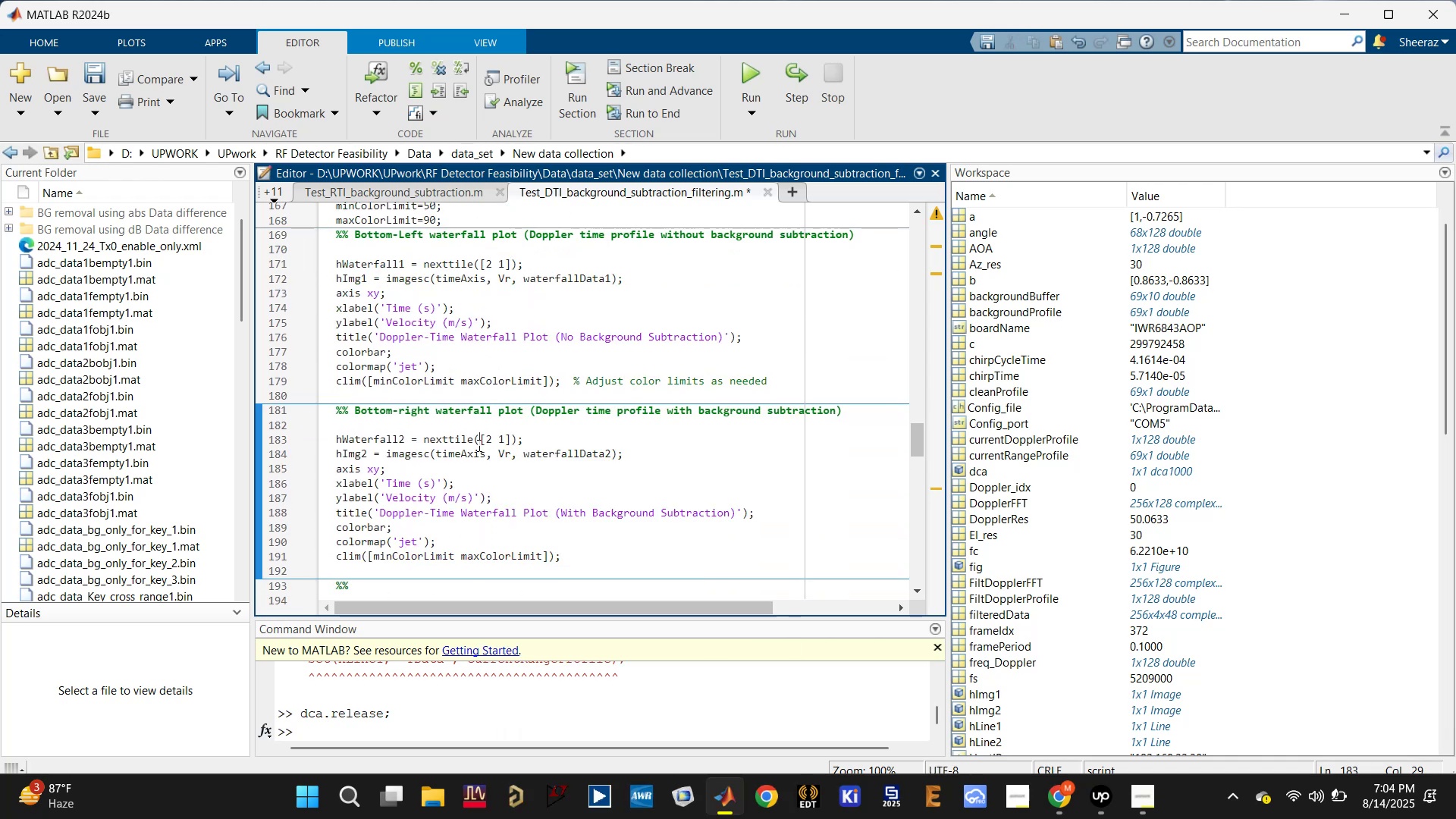 
key(Control+S)
 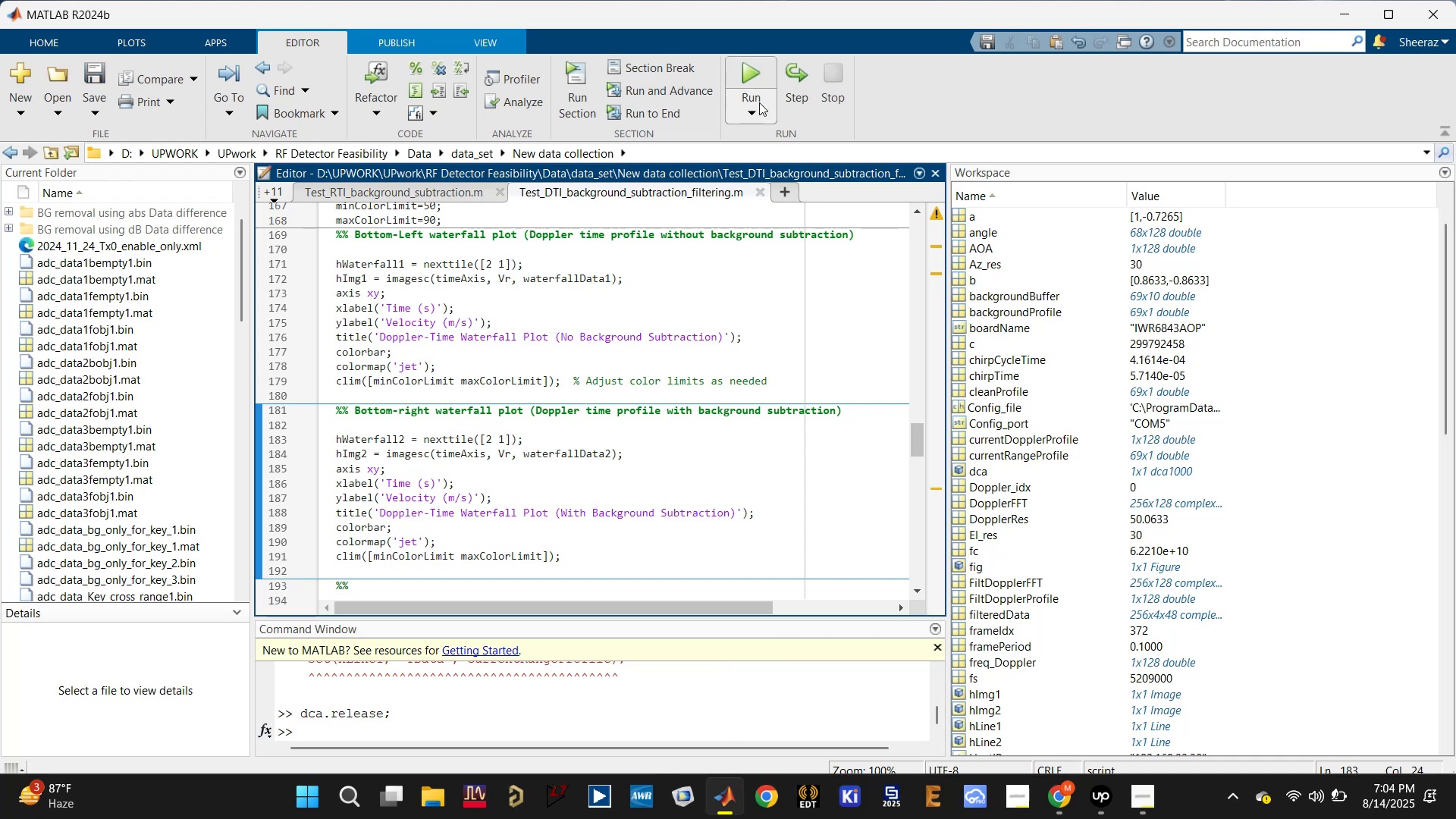 
left_click([750, 76])
 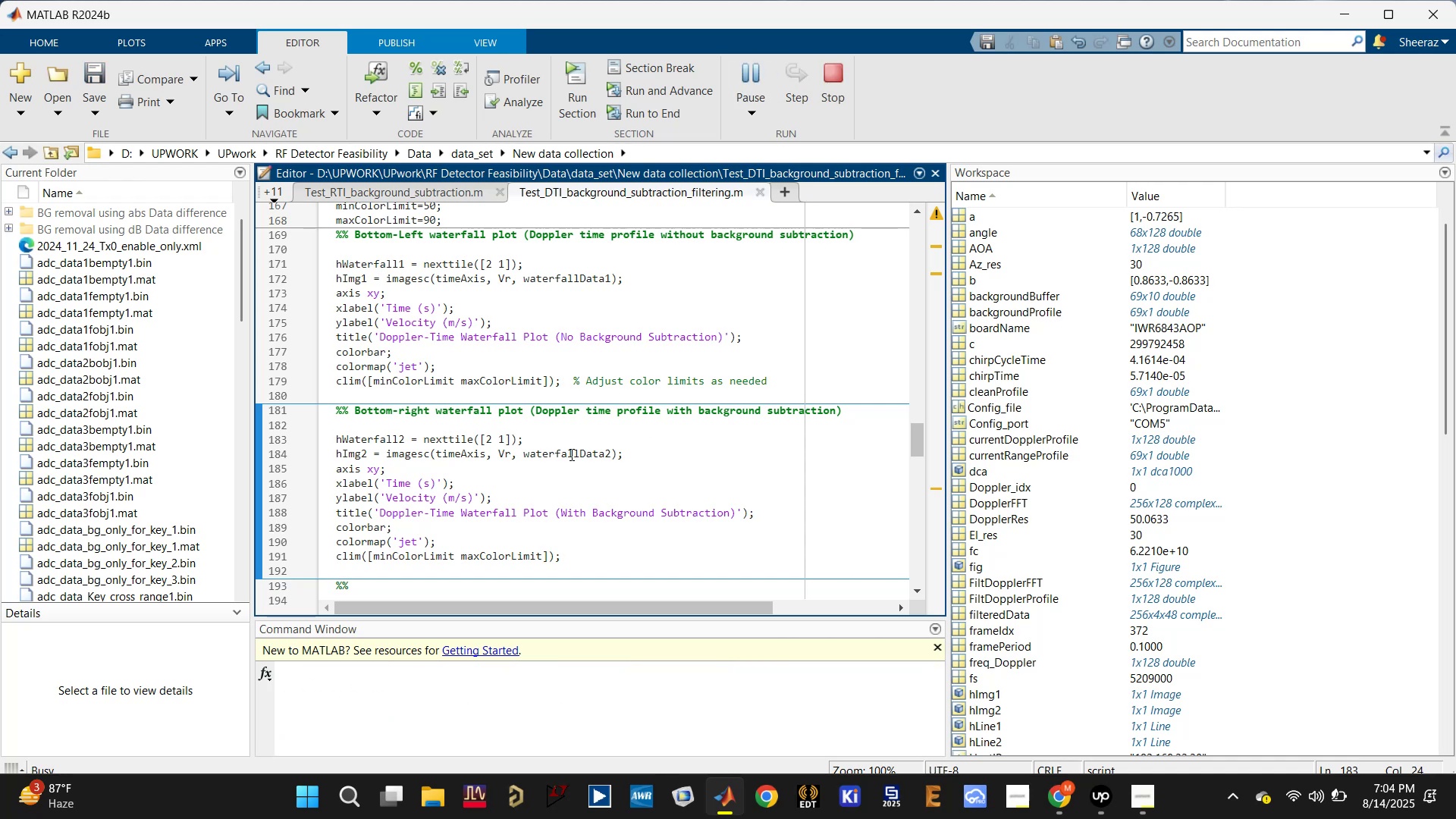 
left_click([842, 77])
 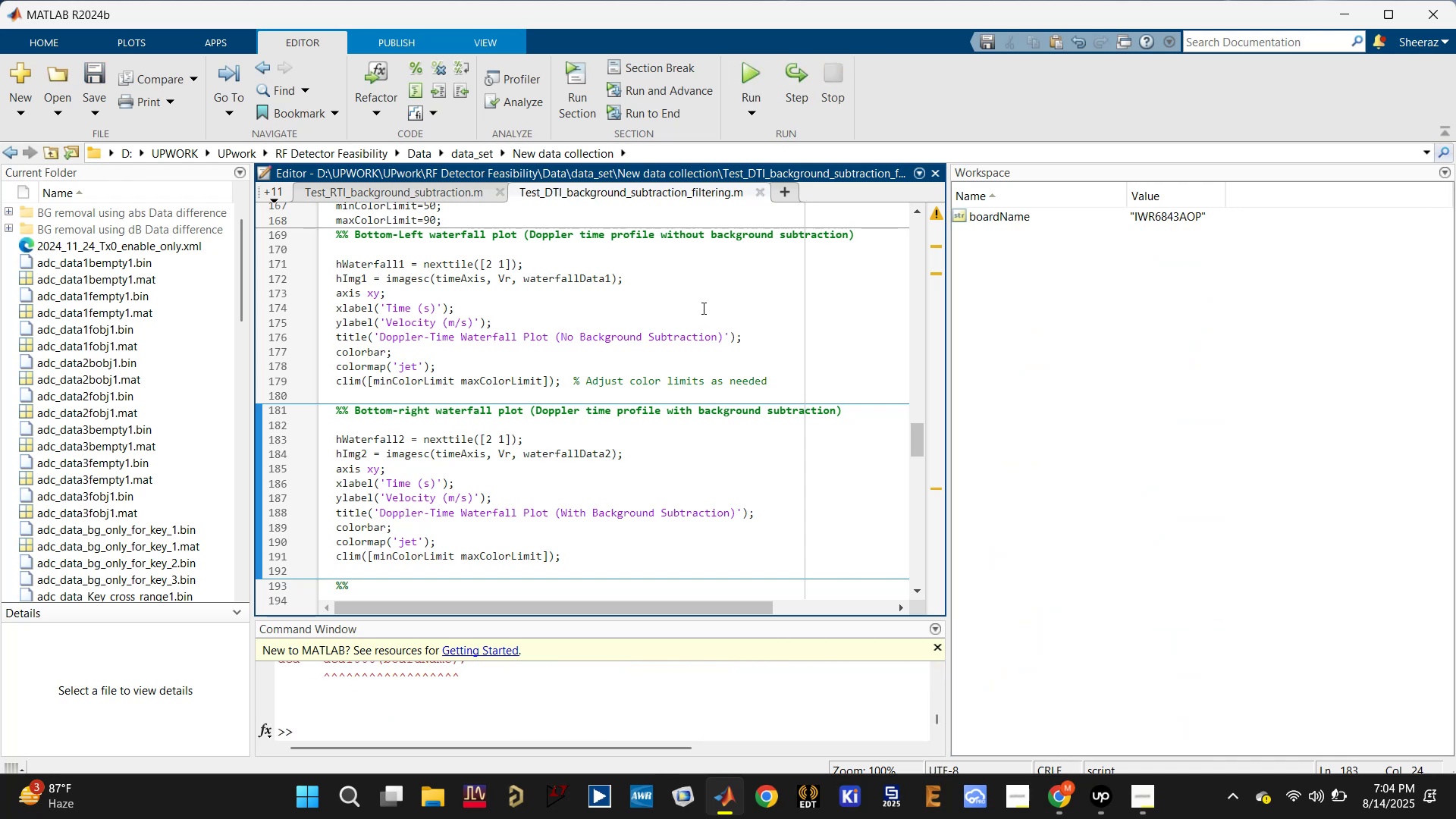 
left_click([725, 287])
 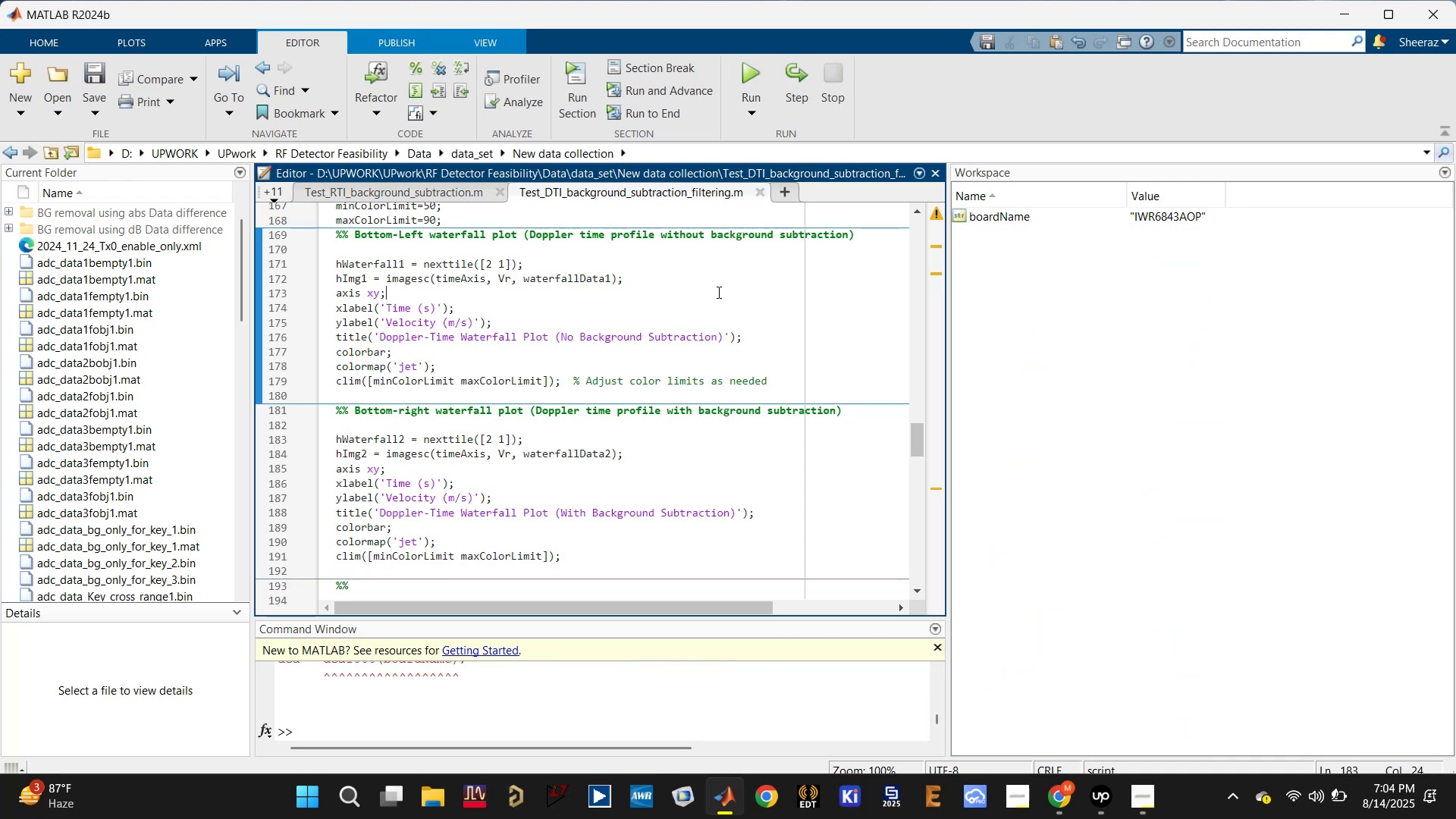 
scroll: coordinate [692, 349], scroll_direction: down, amount: 2.0
 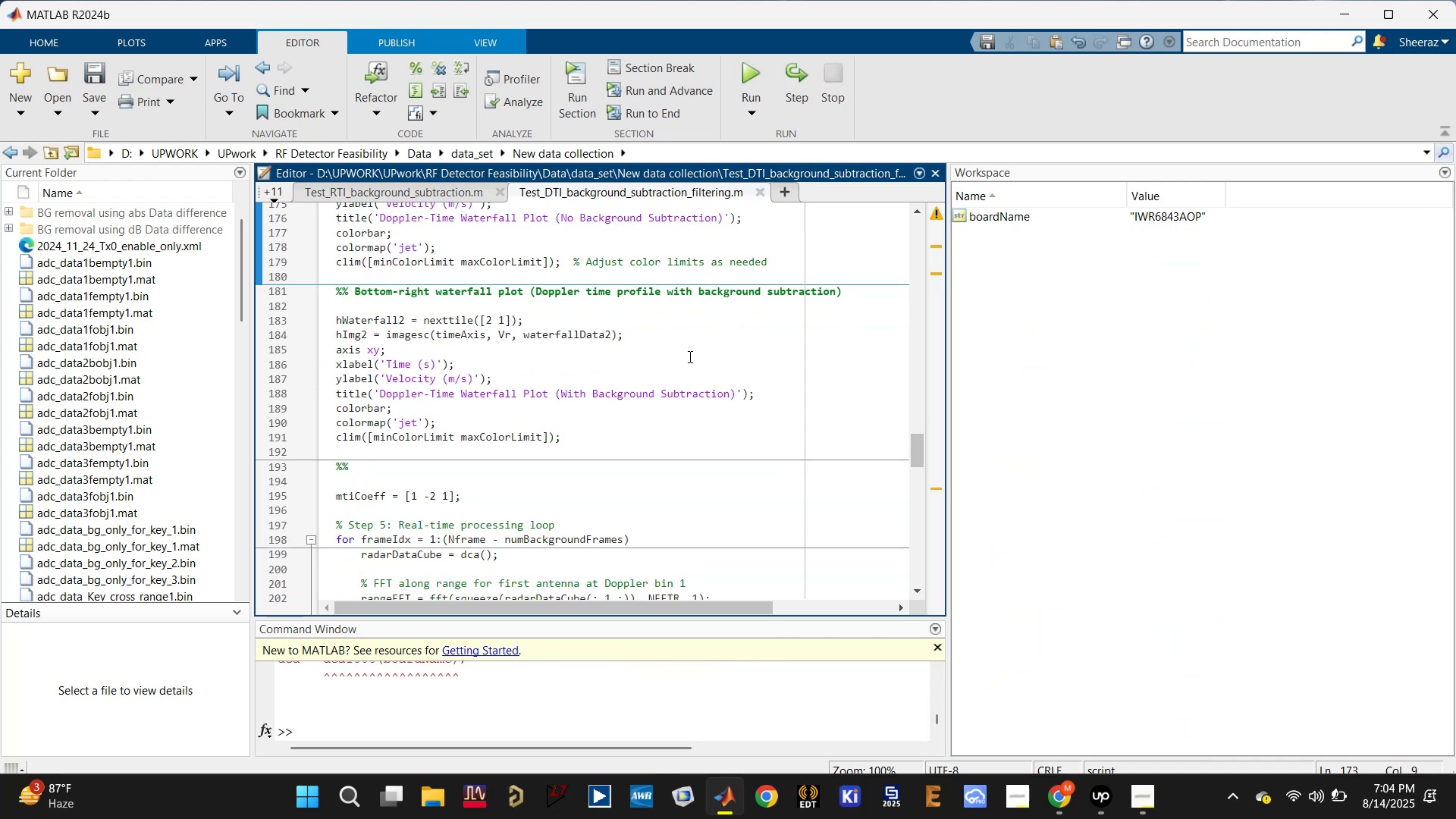 
key(Control+Z)
 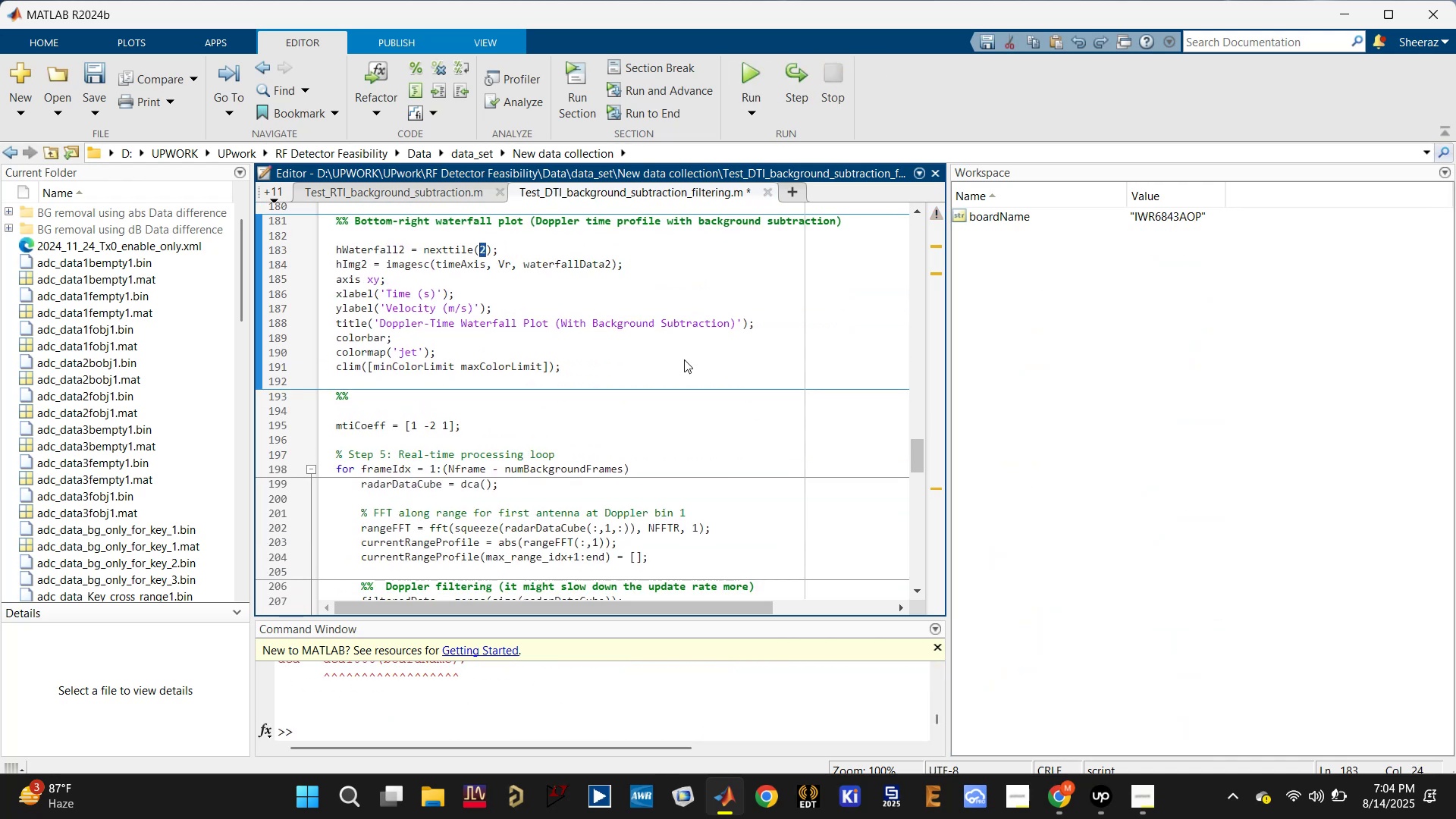 
key(Control+Z)
 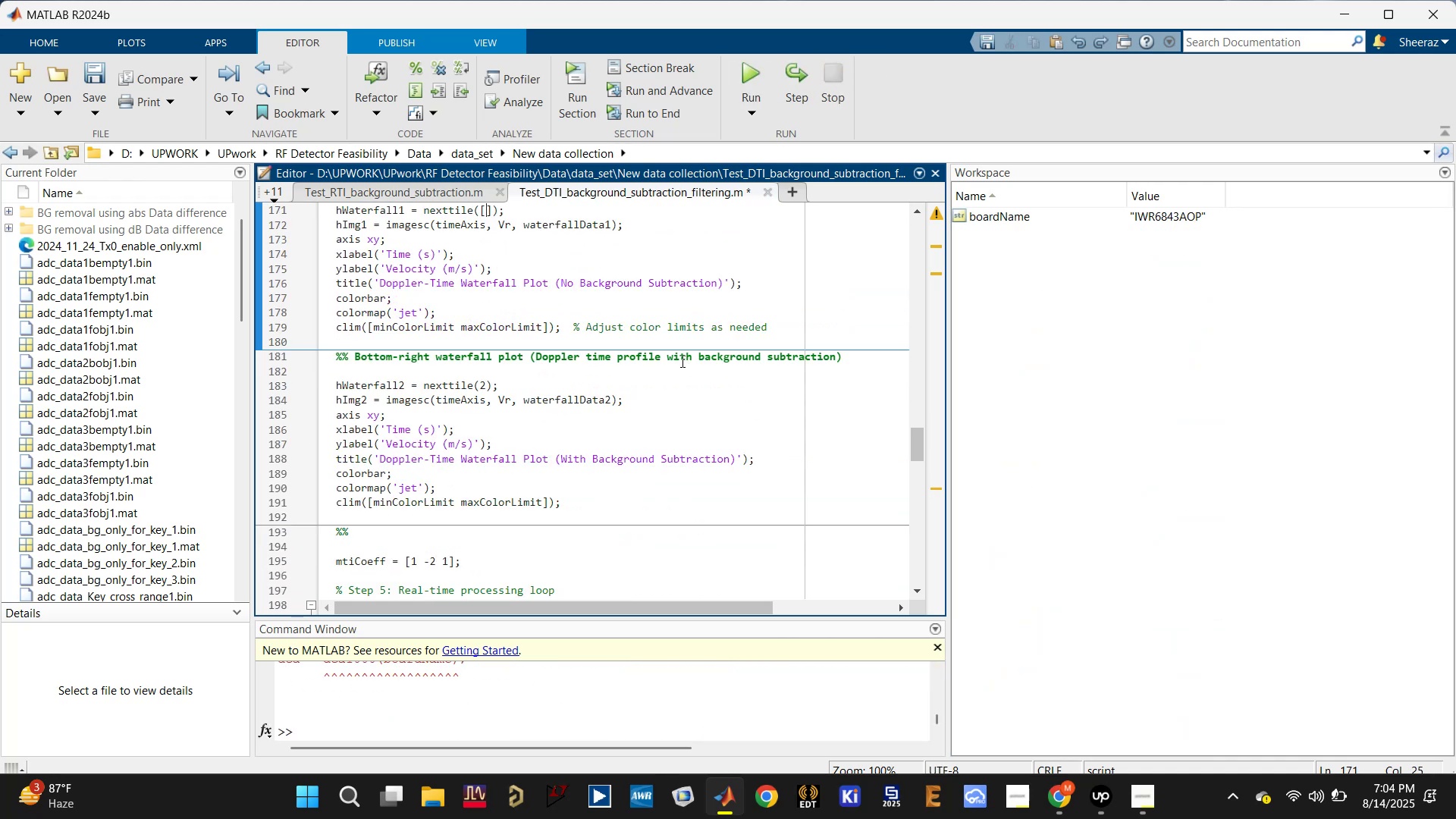 
scroll: coordinate [681, 361], scroll_direction: up, amount: 1.0
 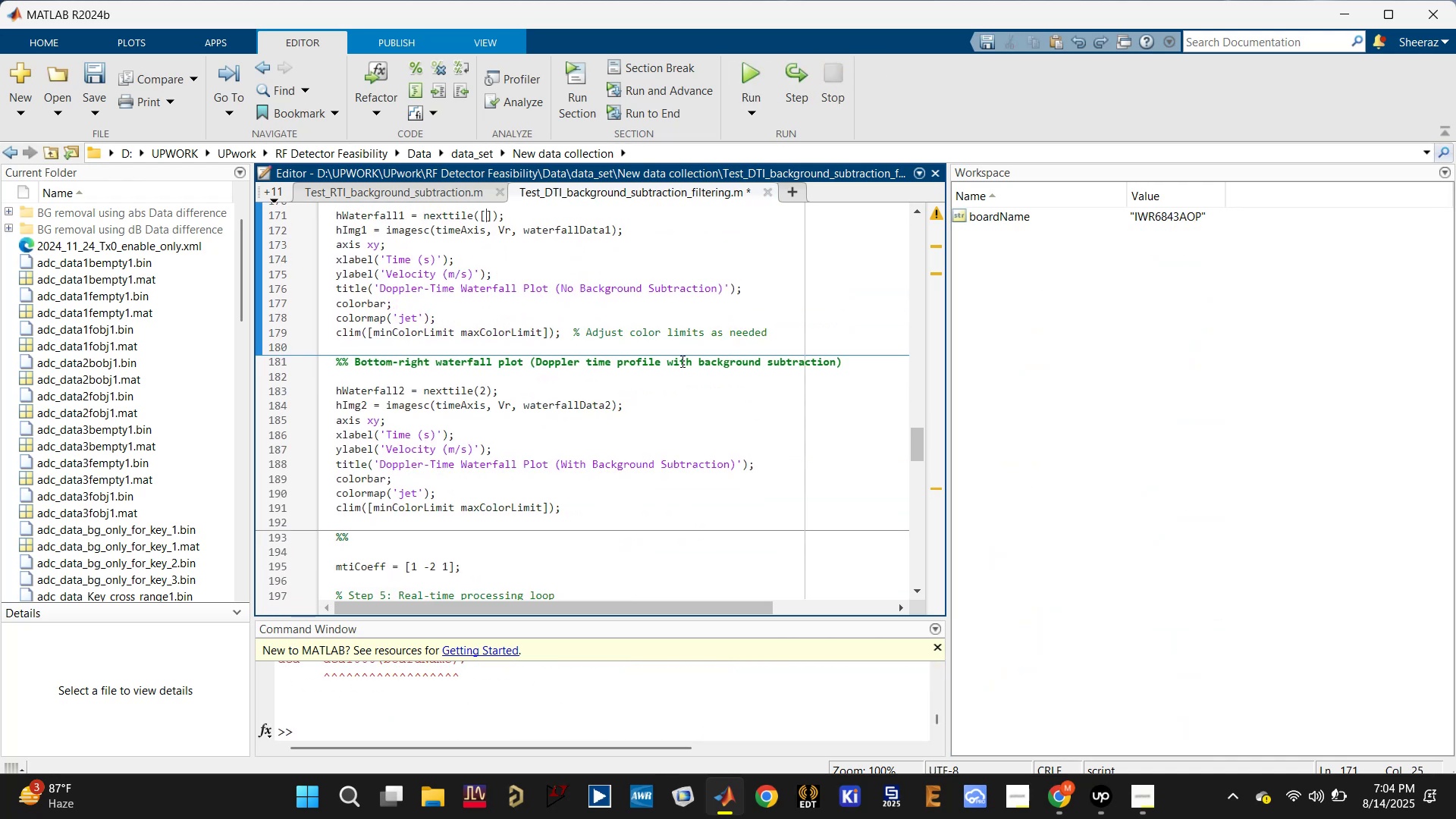 
key(Control+Z)
 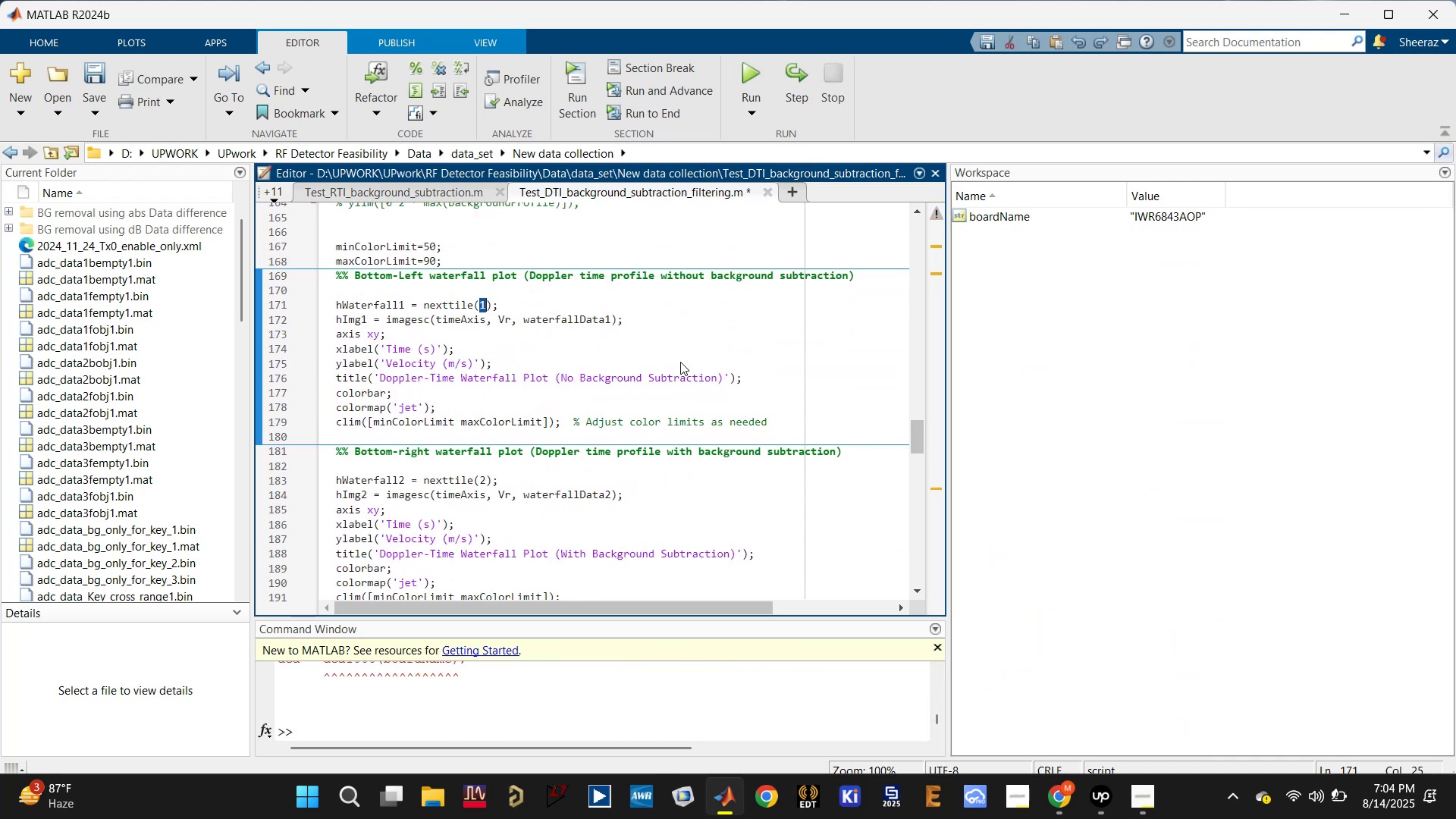 
key(Control+Z)
 